 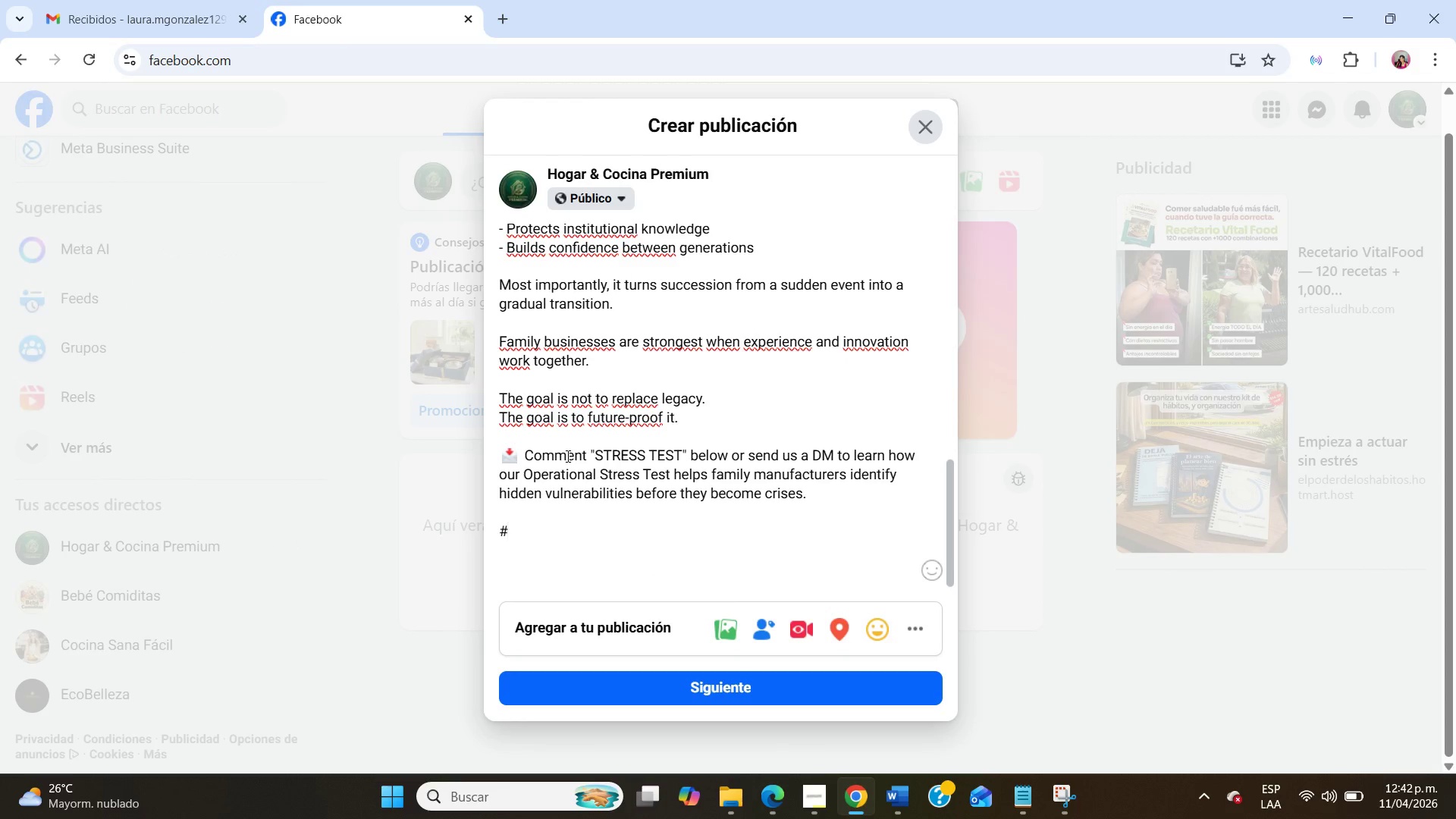 
type(FamilyBusiness)
 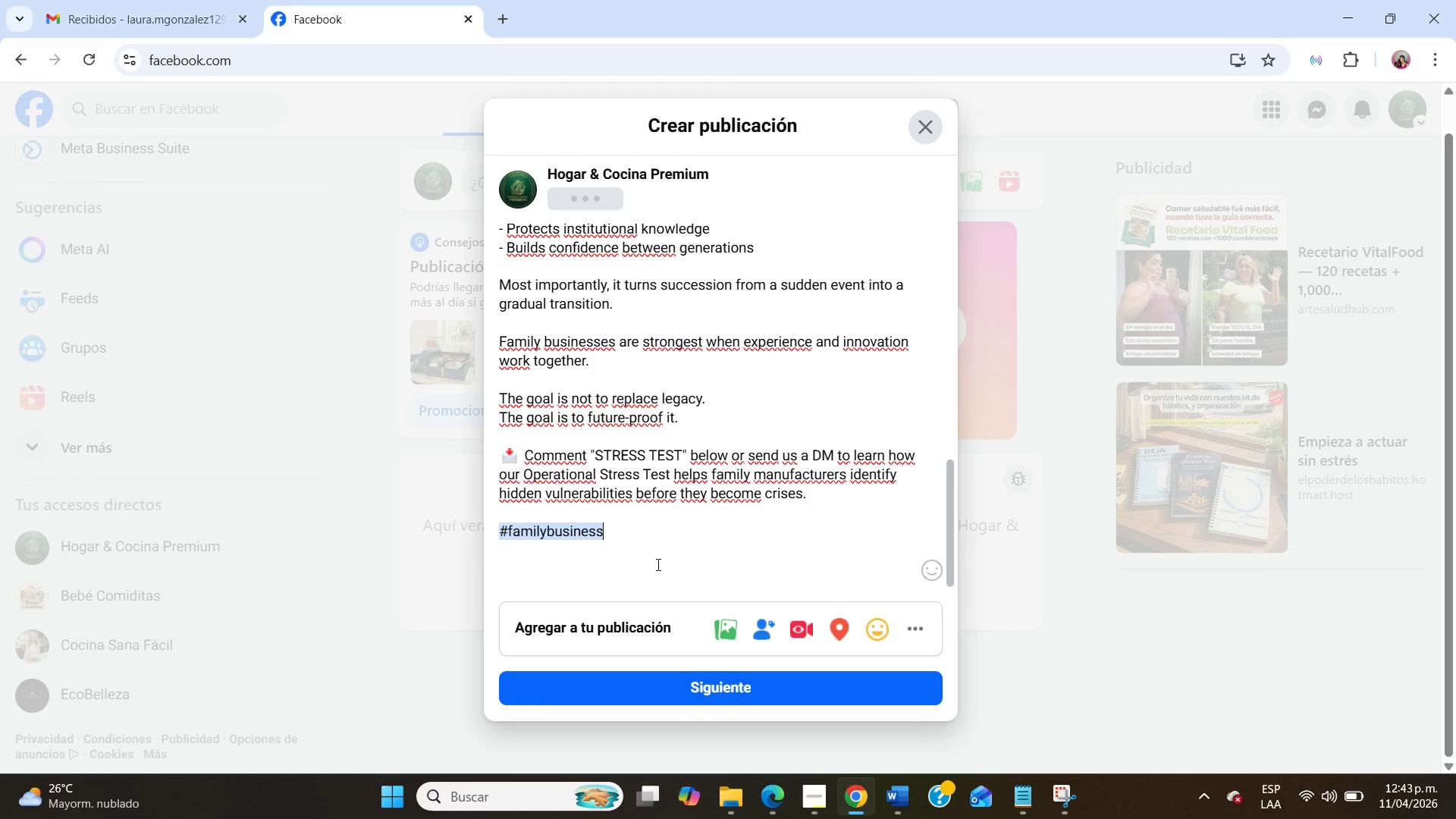 
key(NumpadEnter)
type(#ManufacturingLeadership)
 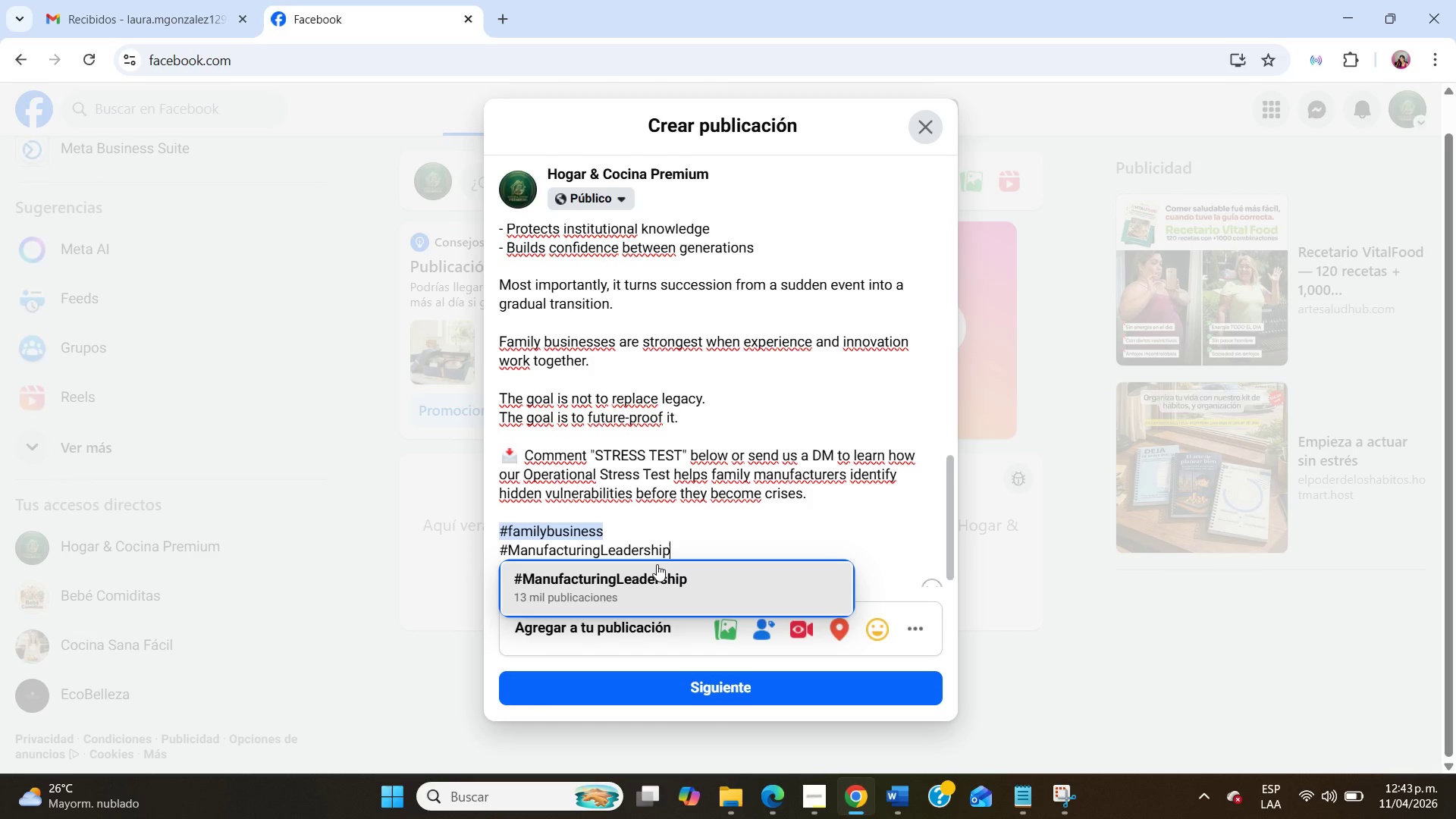 
left_click([657, 564])
 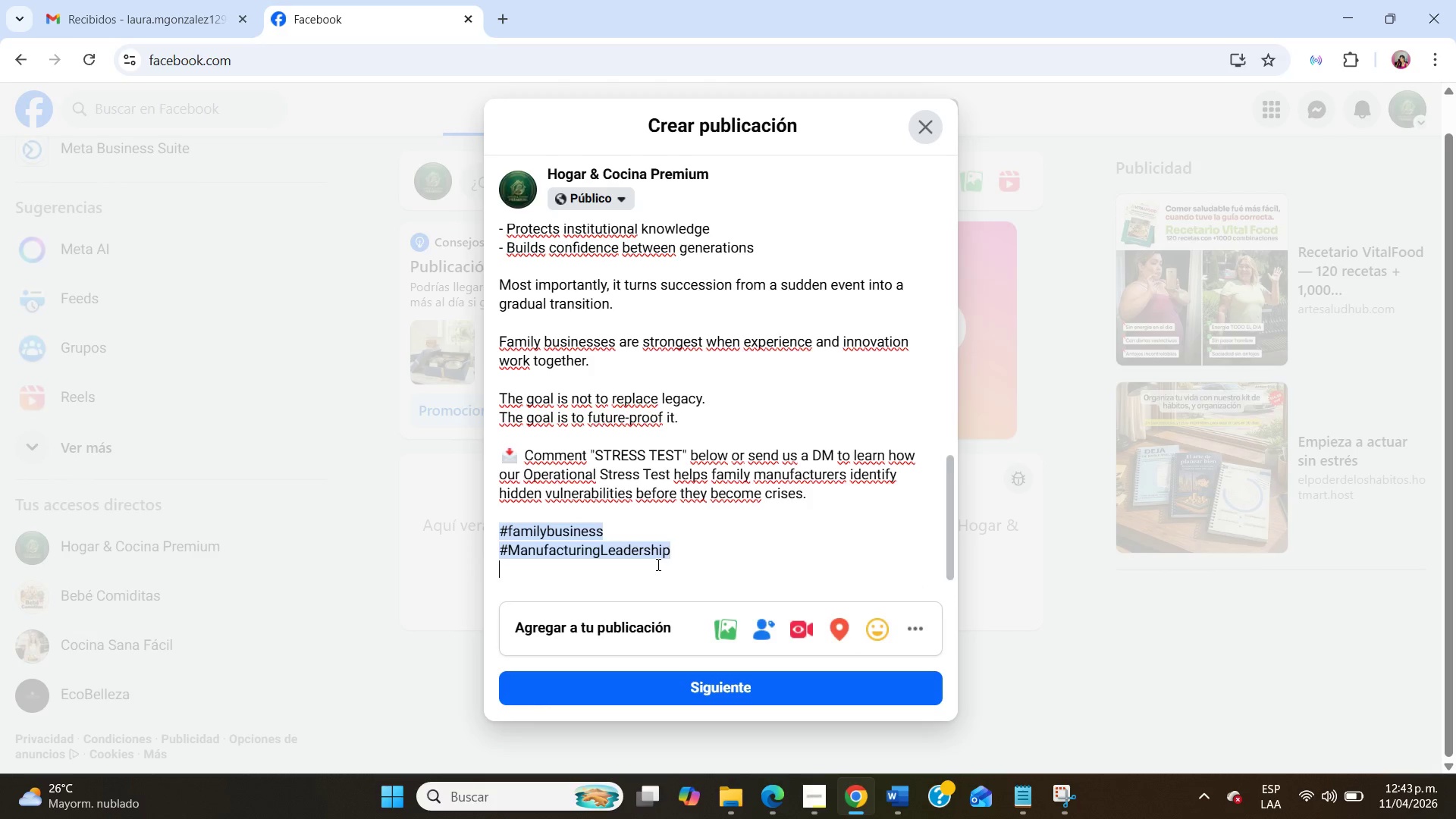 
key(NumpadEnter)
type(#SuccessionPlanning)
 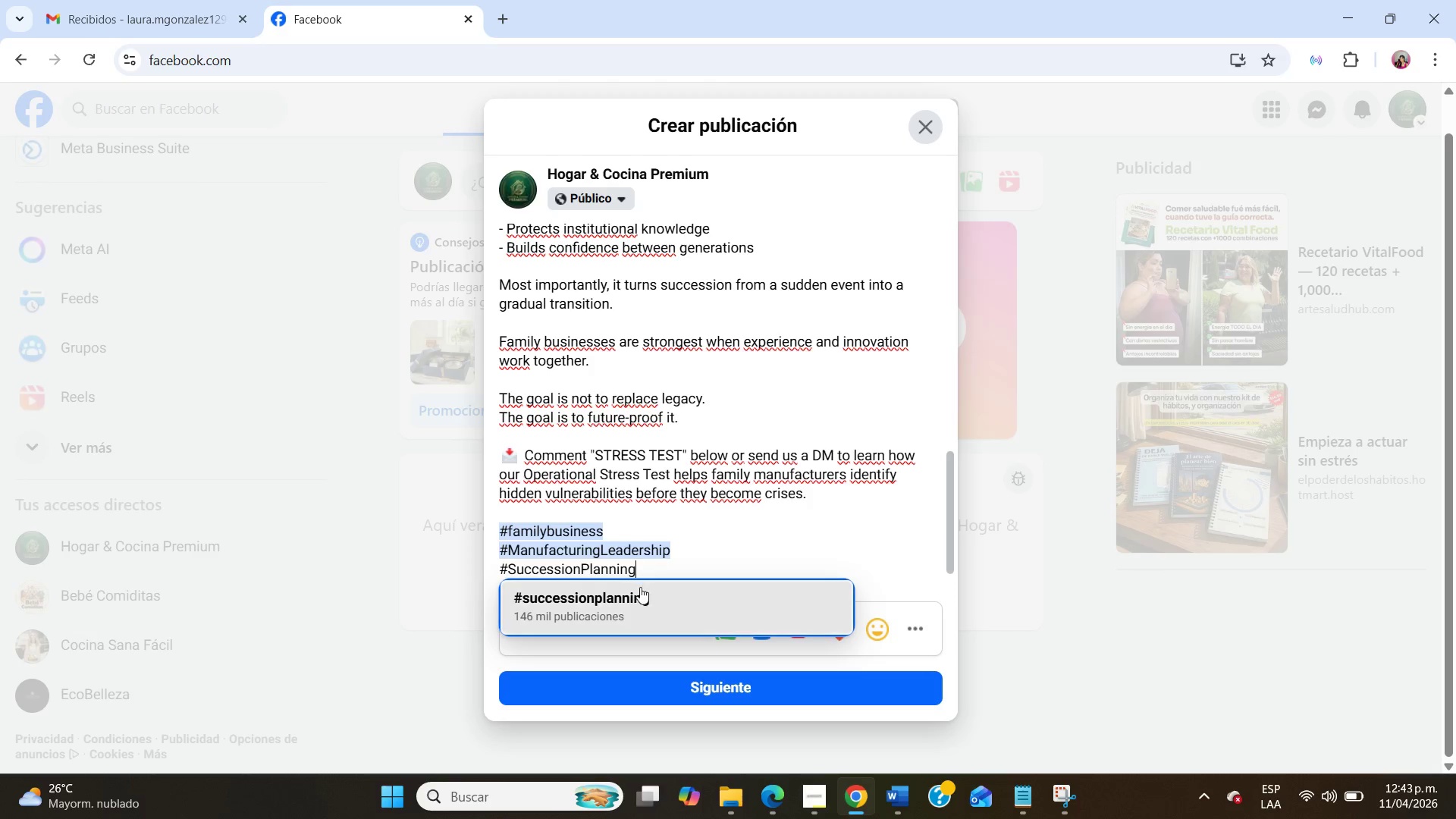 
left_click([639, 591])
 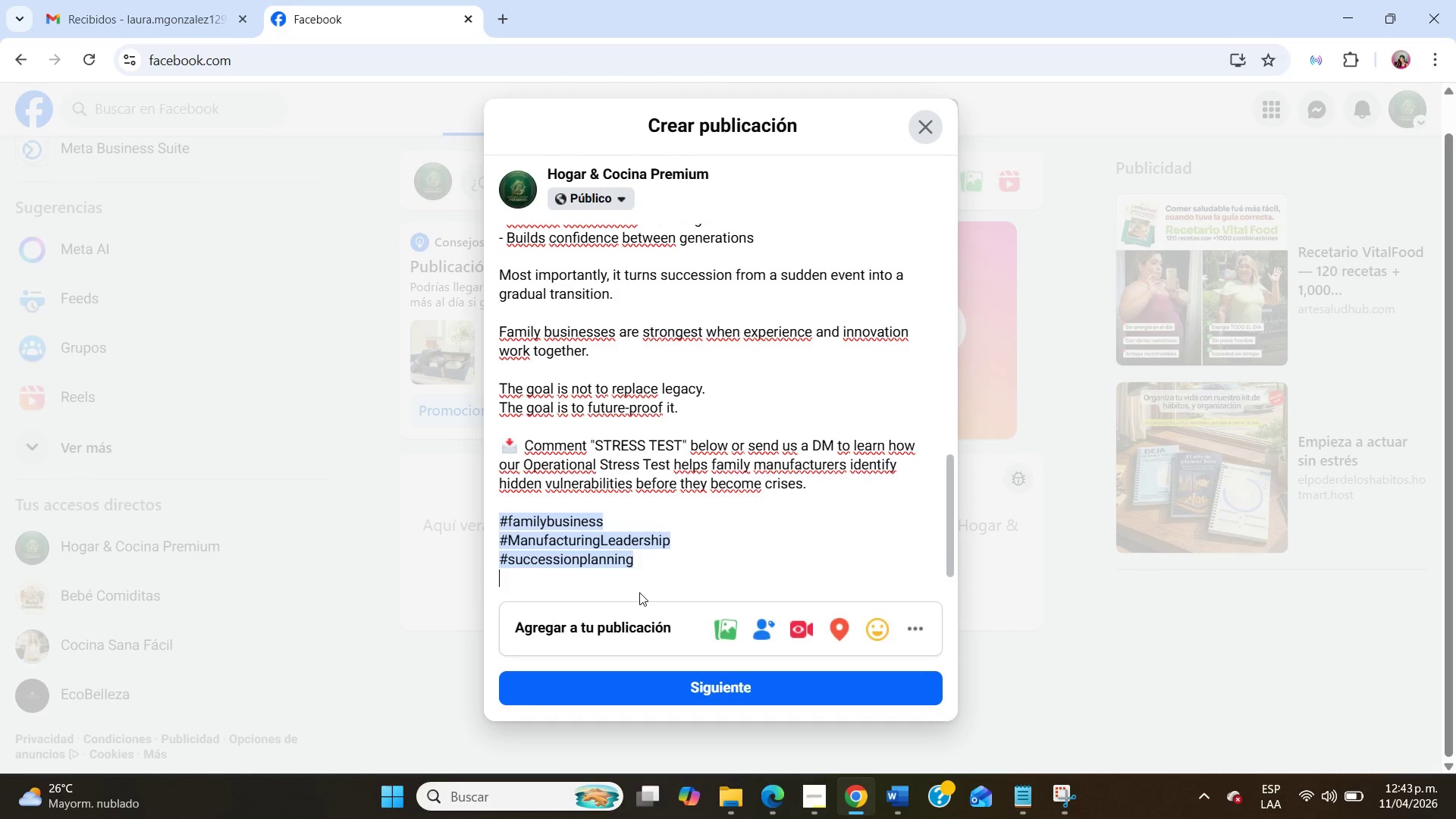 
key(NumpadEnter)
type(#OperationalPlanning)
 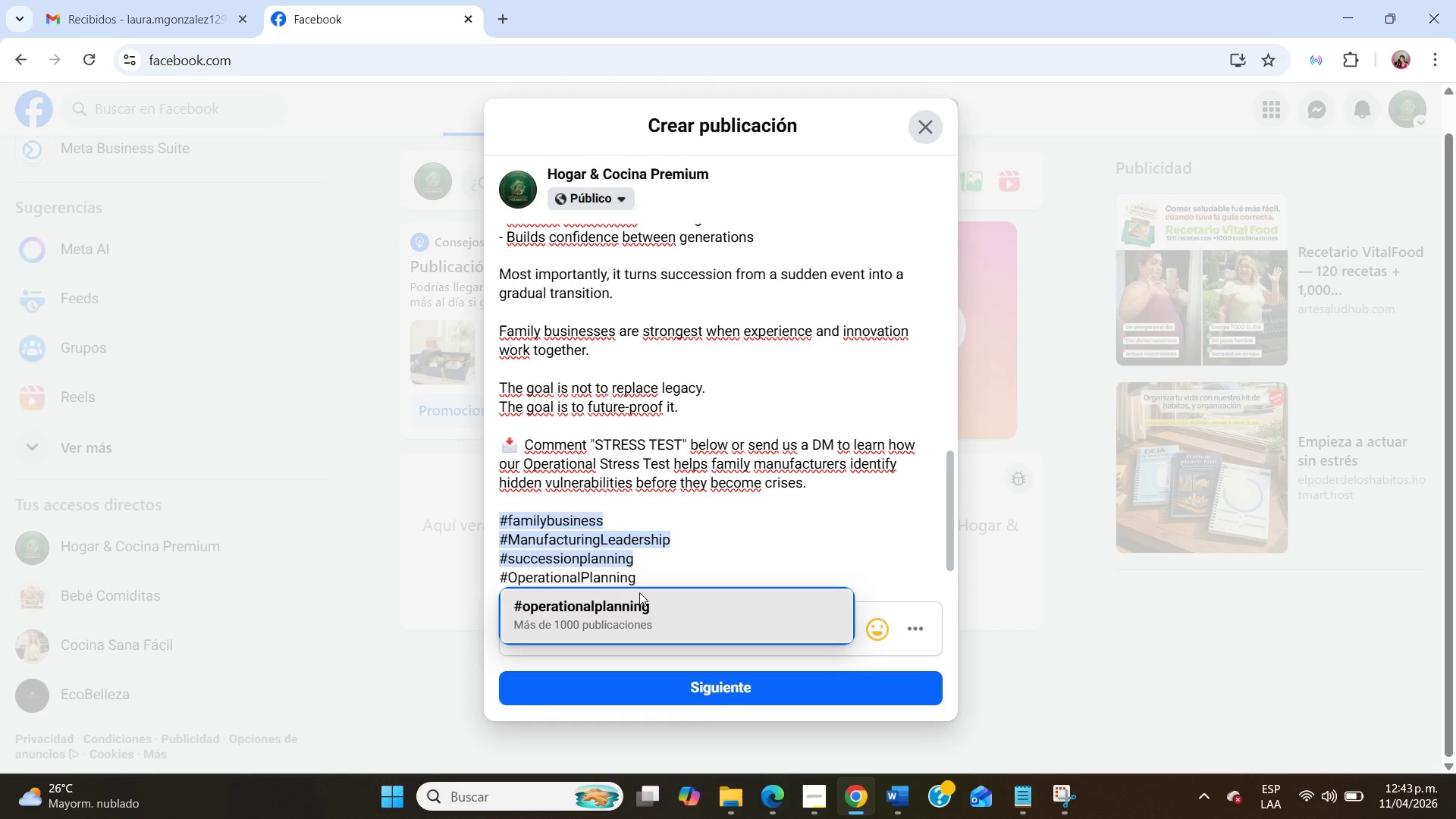 
left_click([639, 592])
 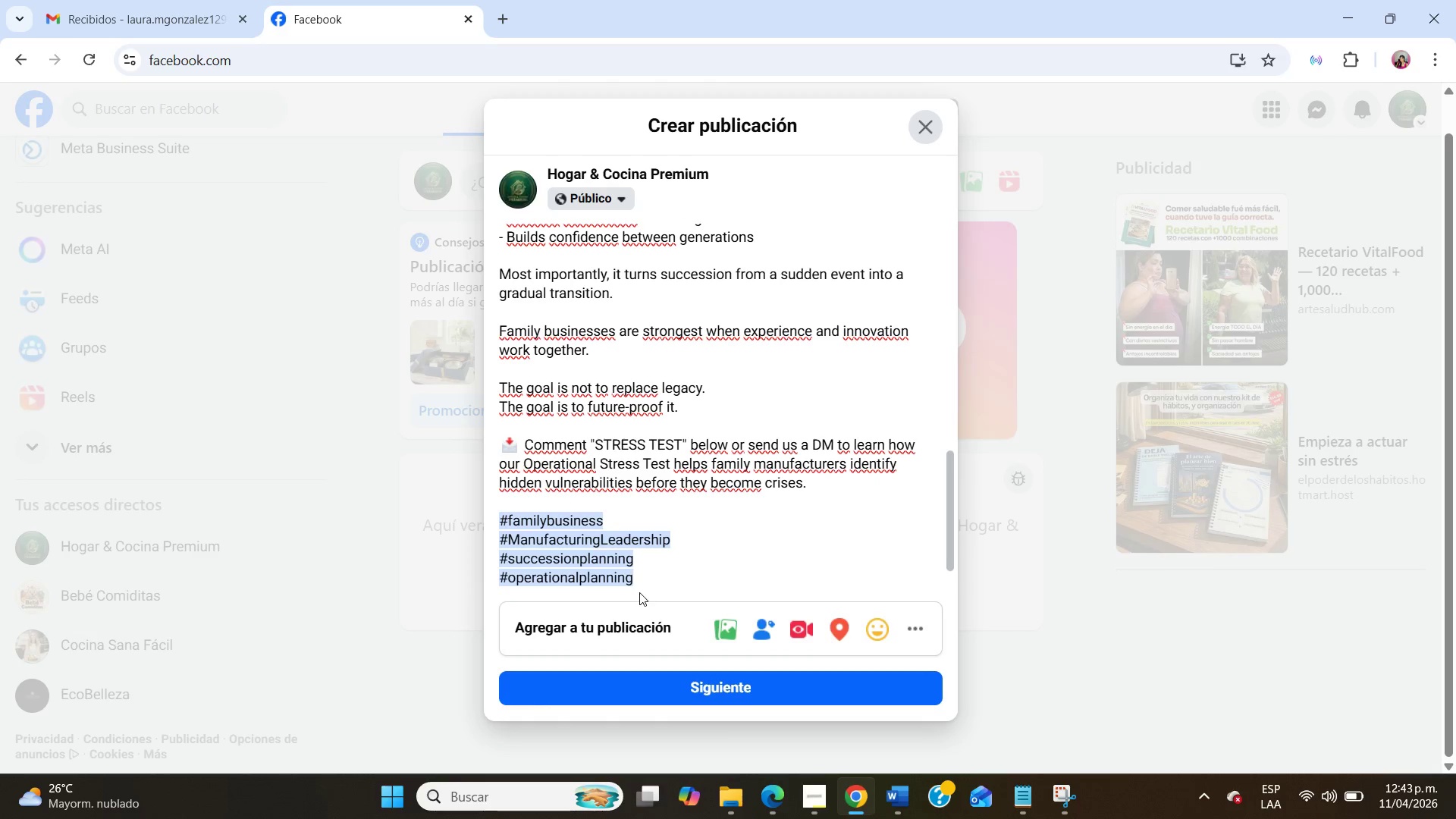 
scroll: coordinate [639, 592], scroll_direction: down, amount: 2.0
 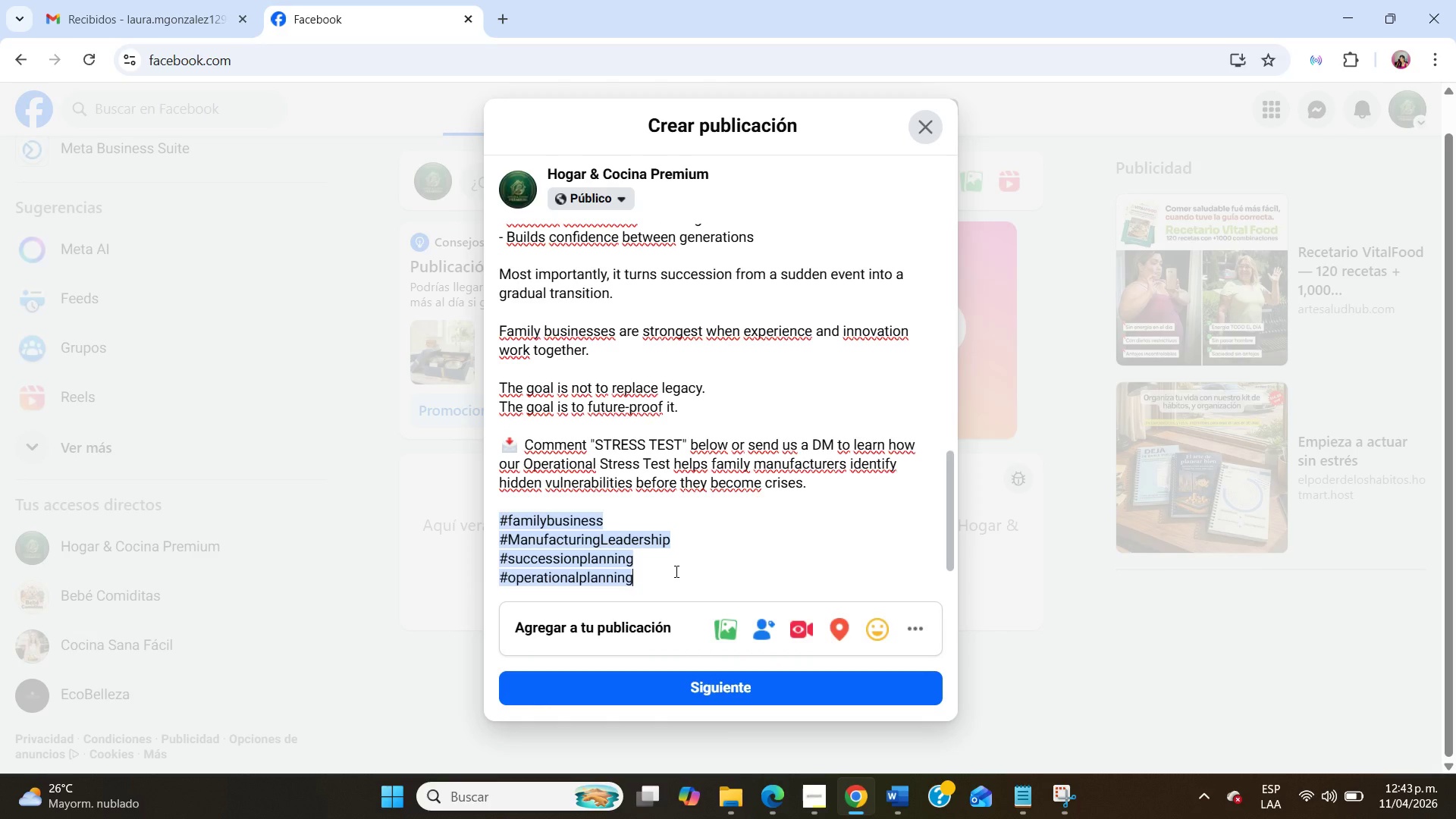 
key(NumpadEnter)
type(#SMEBusiness)
 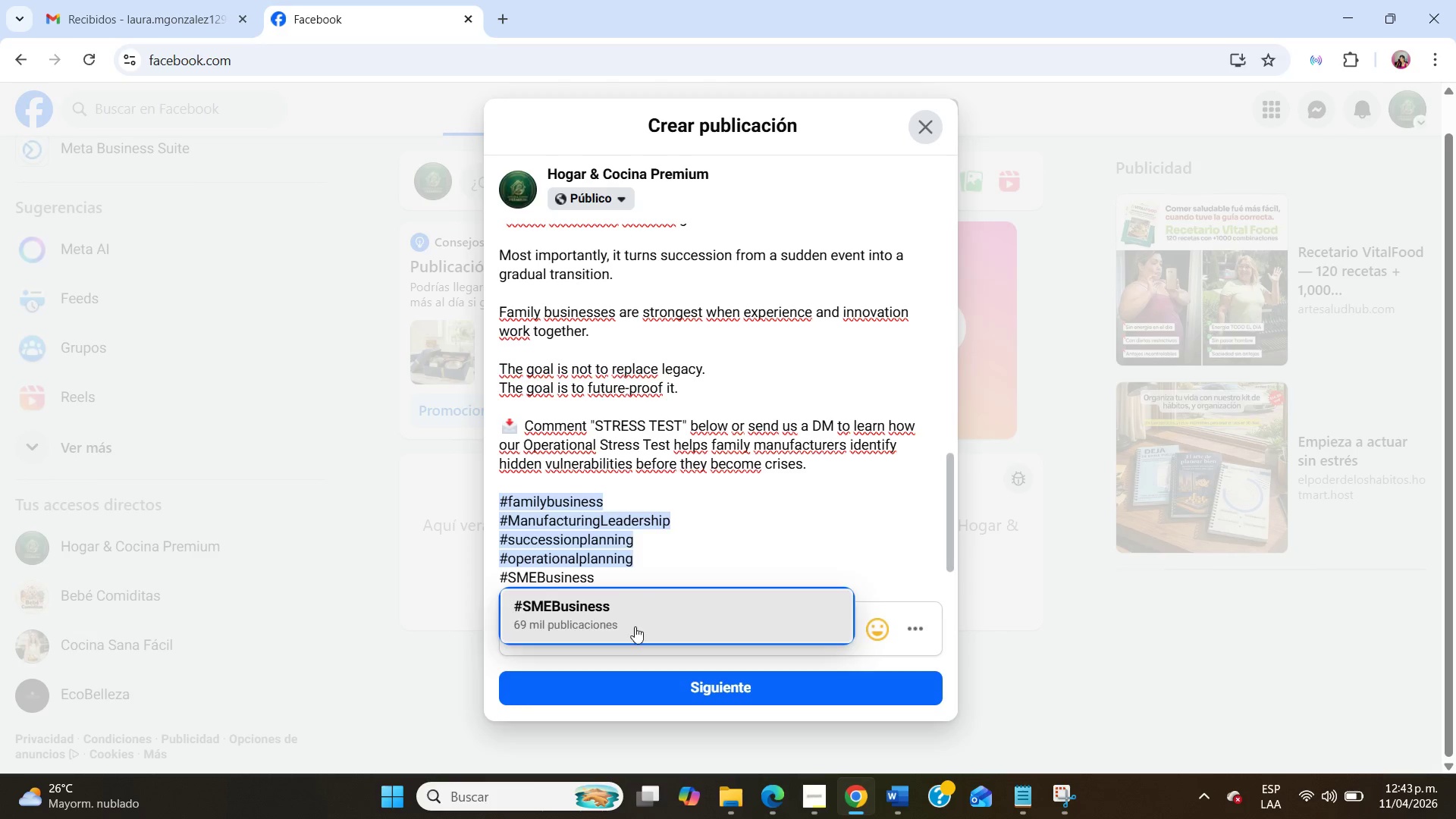 
left_click([635, 626])
 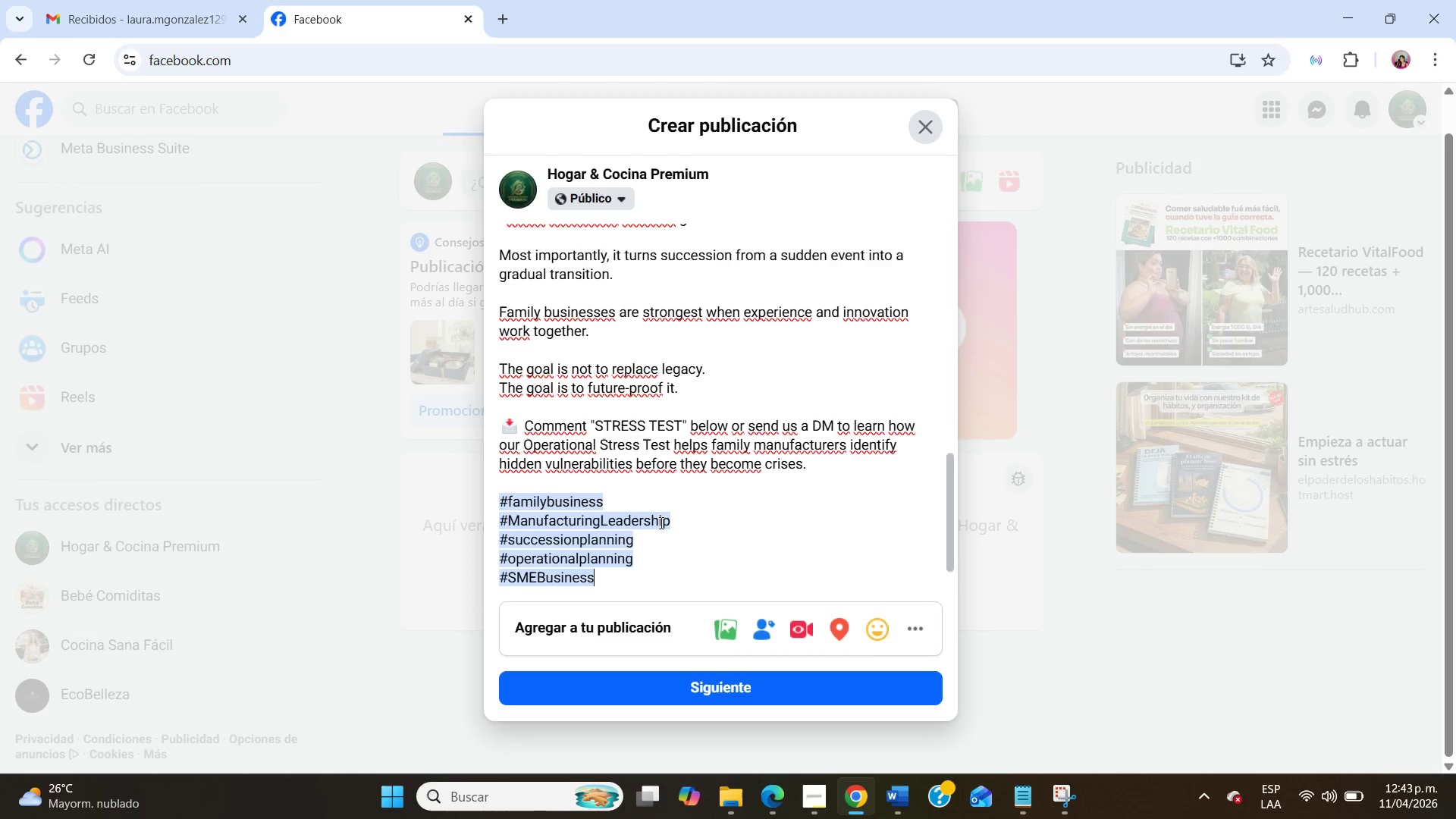 
scroll: coordinate [660, 522], scroll_direction: down, amount: 4.0
 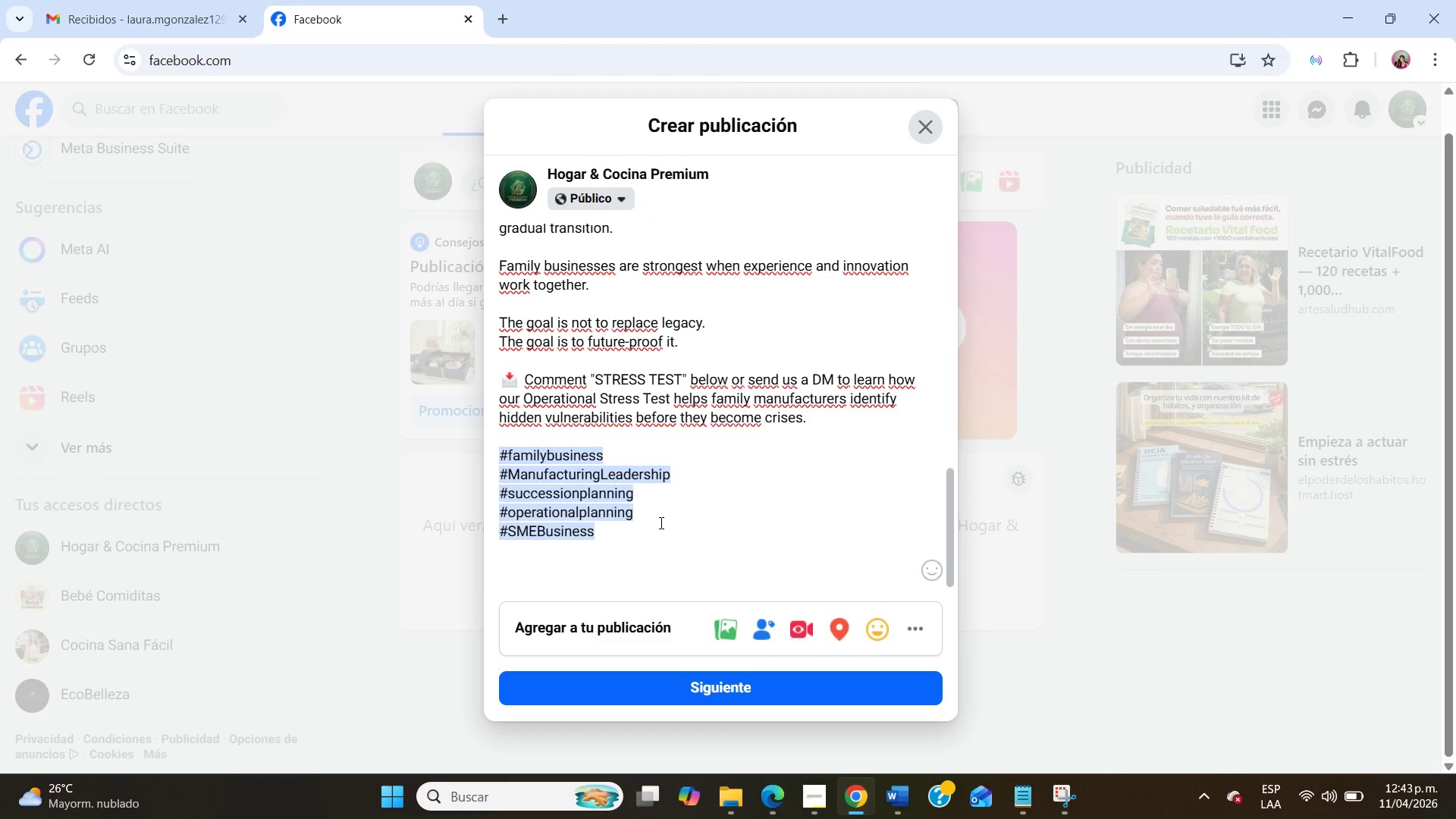 
key(NumpadEnter)
type(#IndustrialStrategy)
 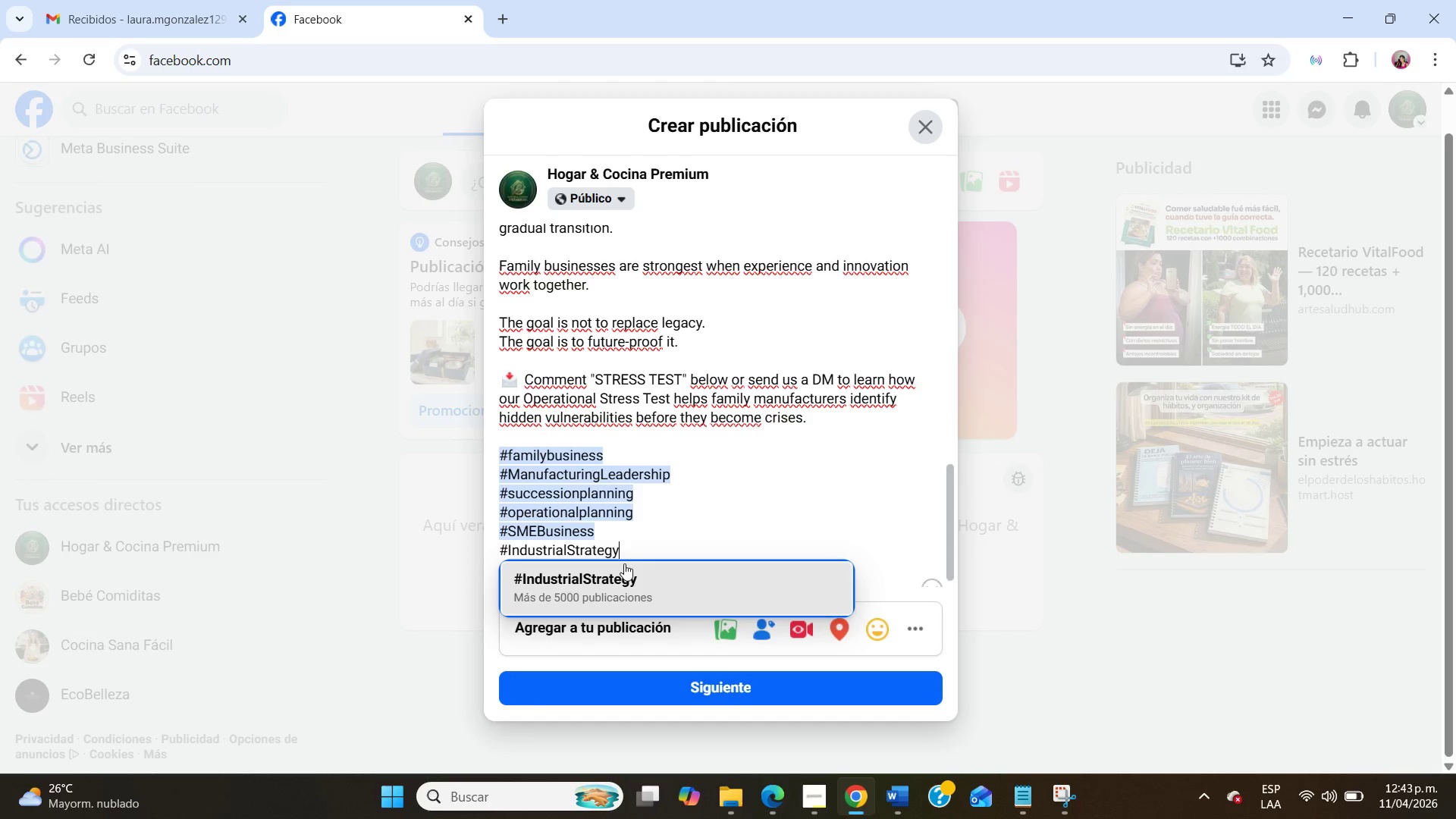 
left_click([606, 588])
 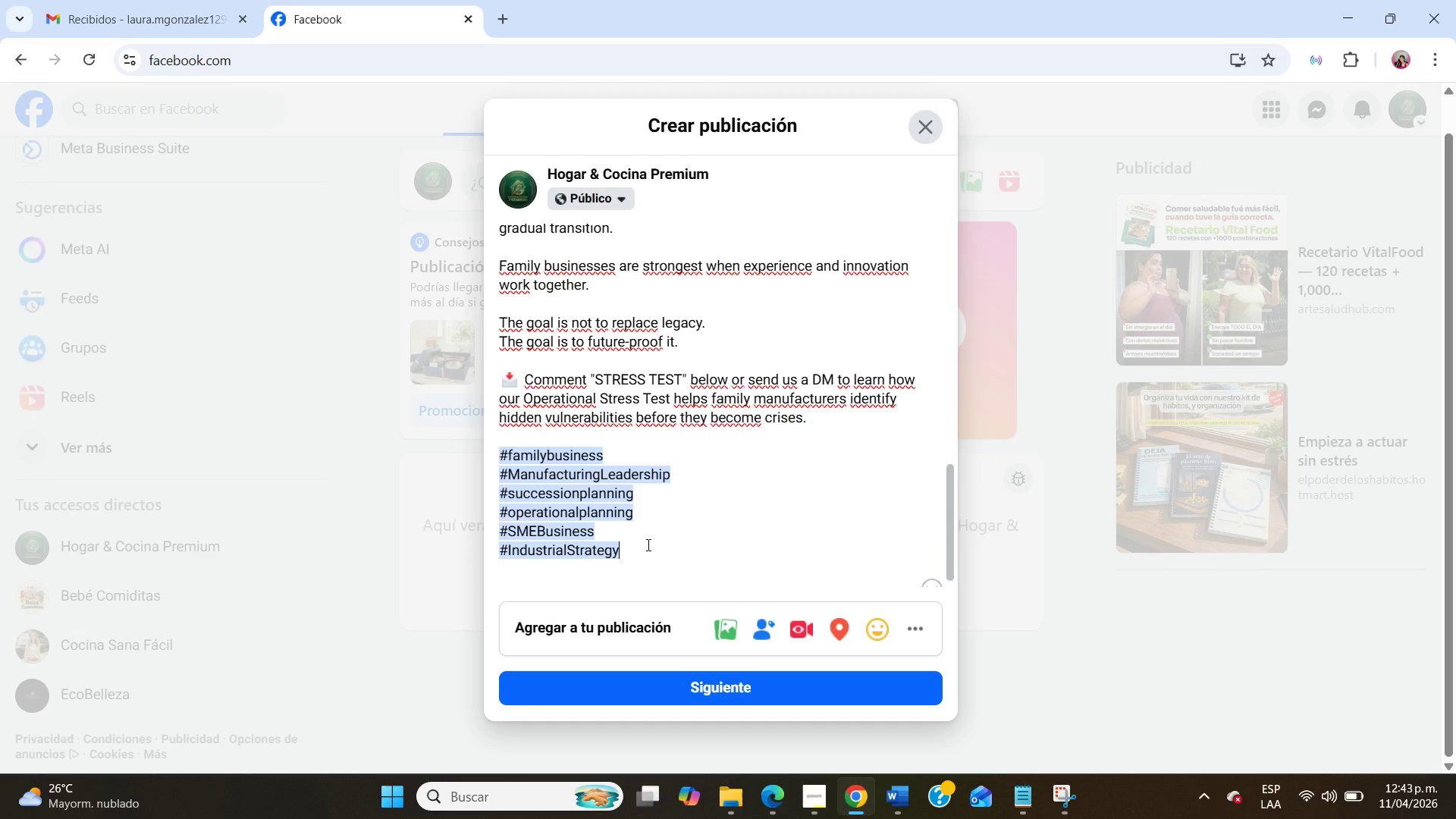 
scroll: coordinate [647, 544], scroll_direction: up, amount: 6.0
 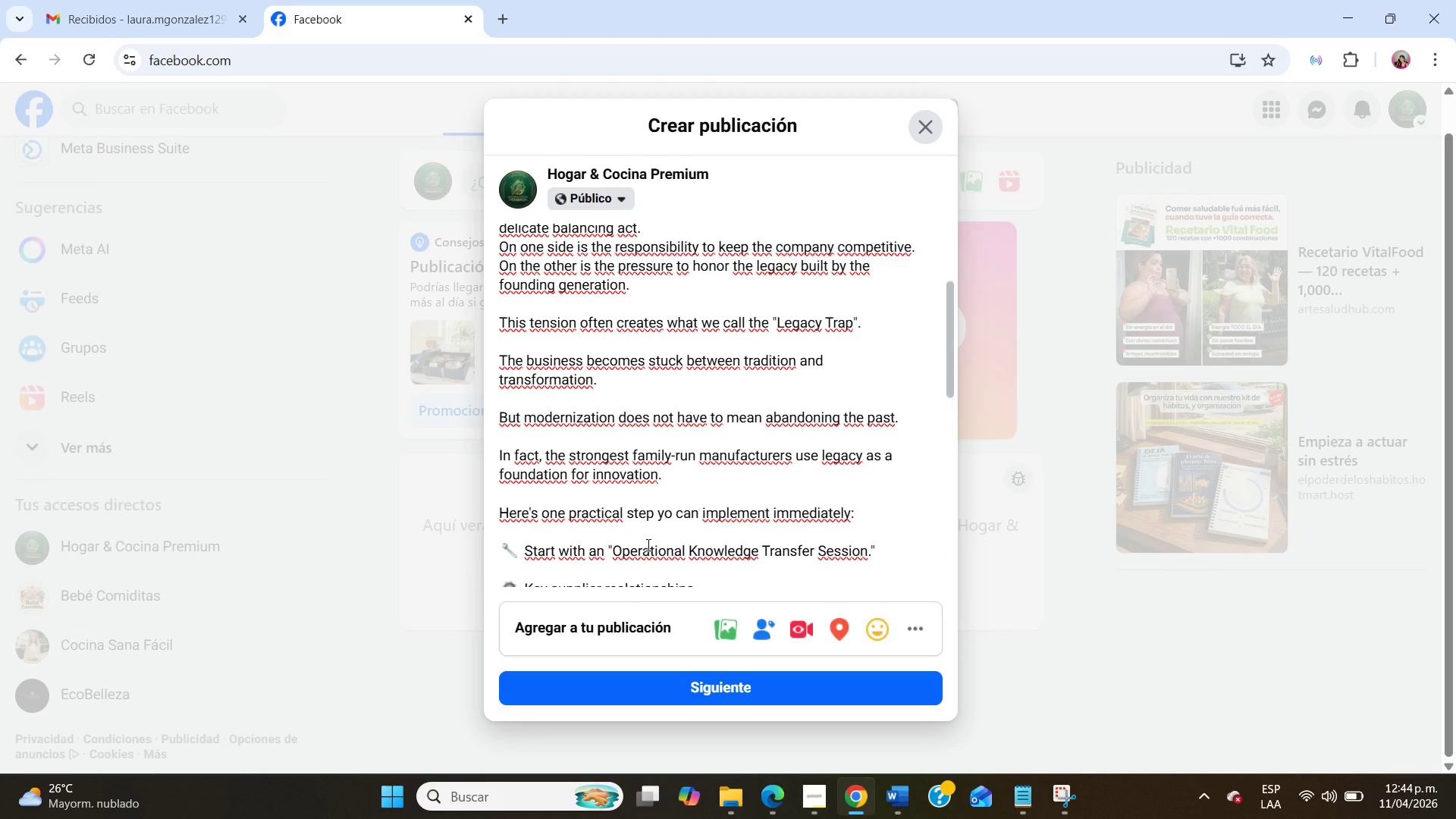 
wait(30.45)
 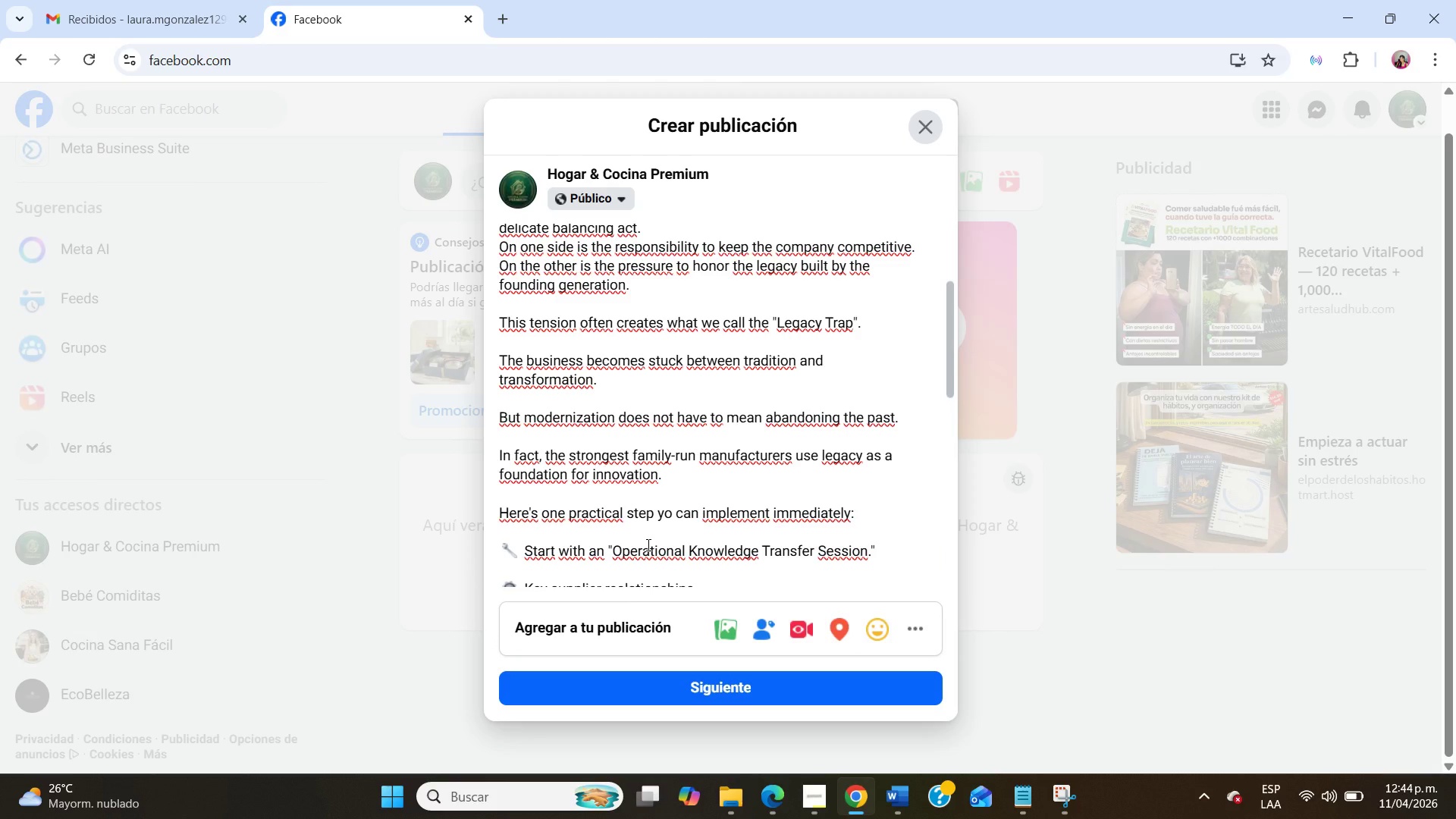 
left_click([754, 817])
 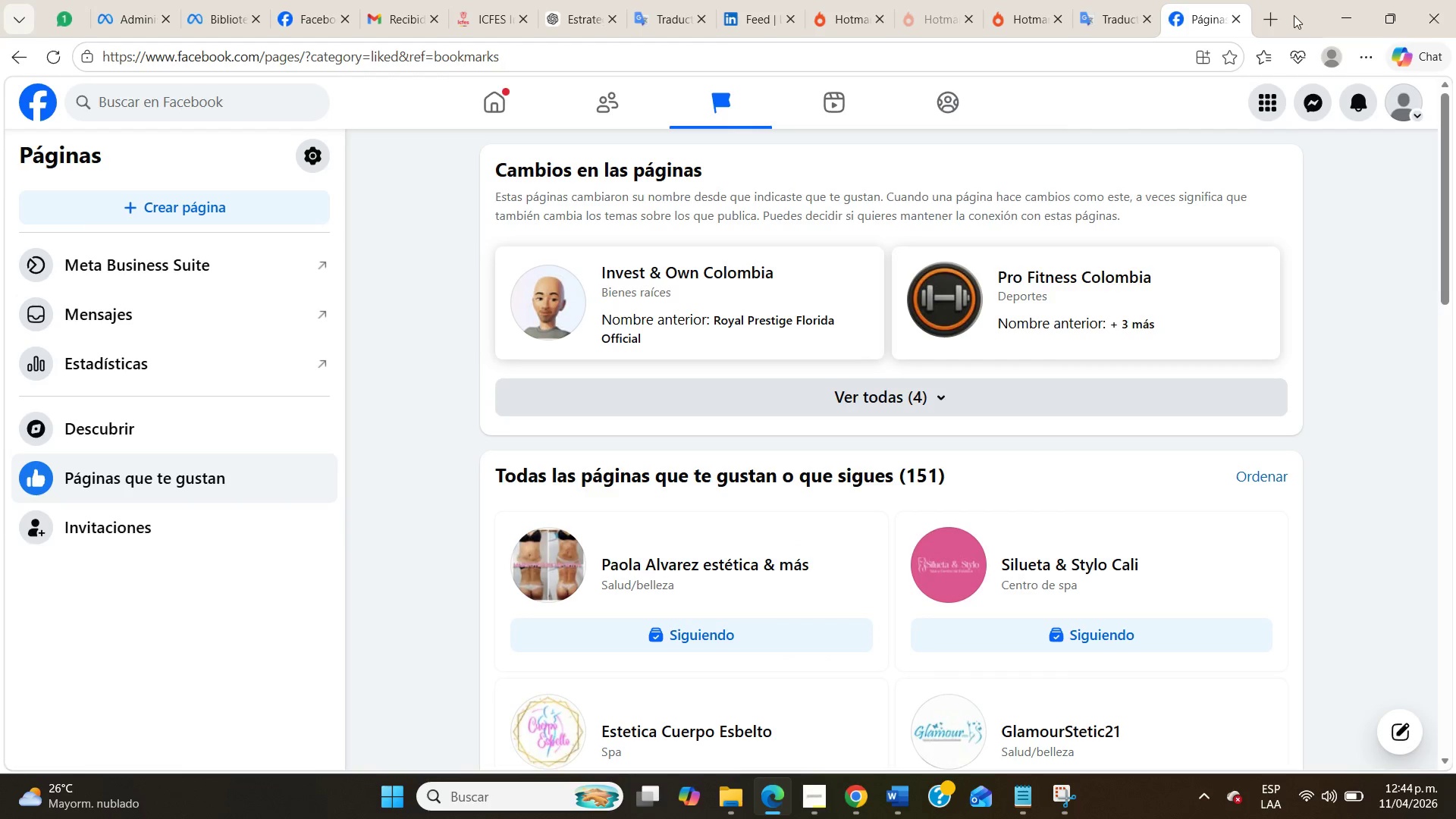 
left_click([1284, 8])
 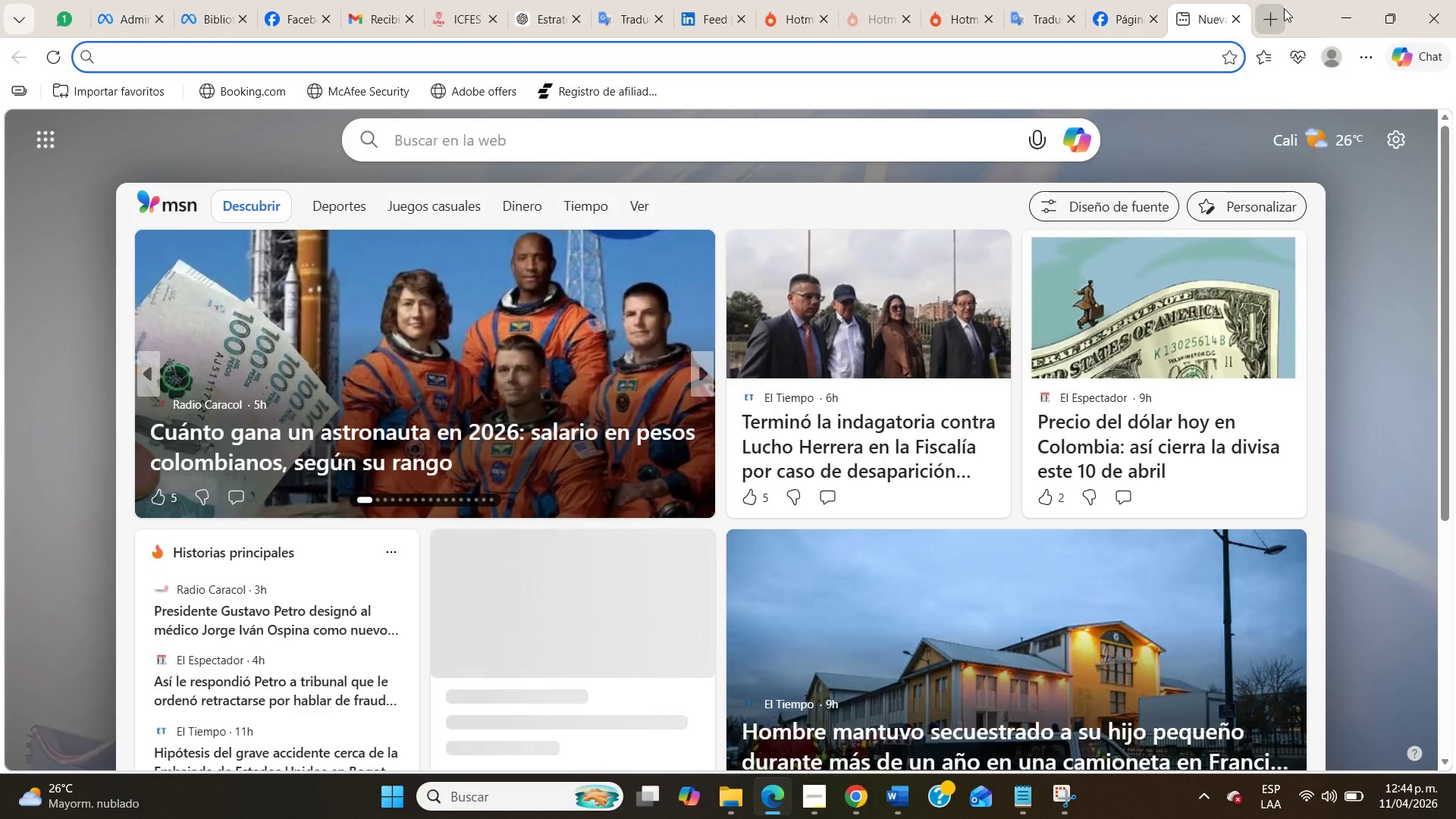 
type(canva)
key(NumpadEnter)
 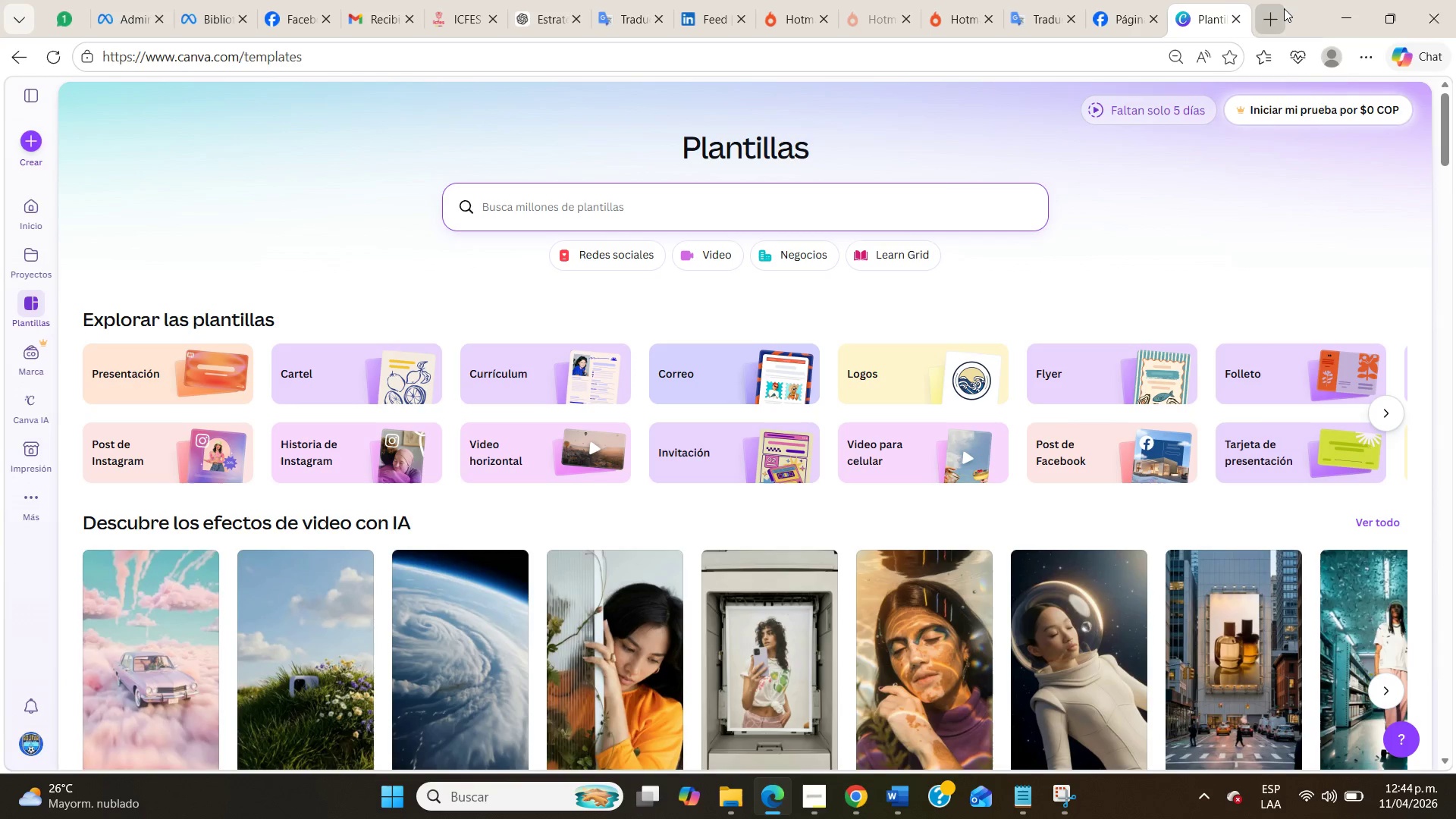 
wait(26.09)
 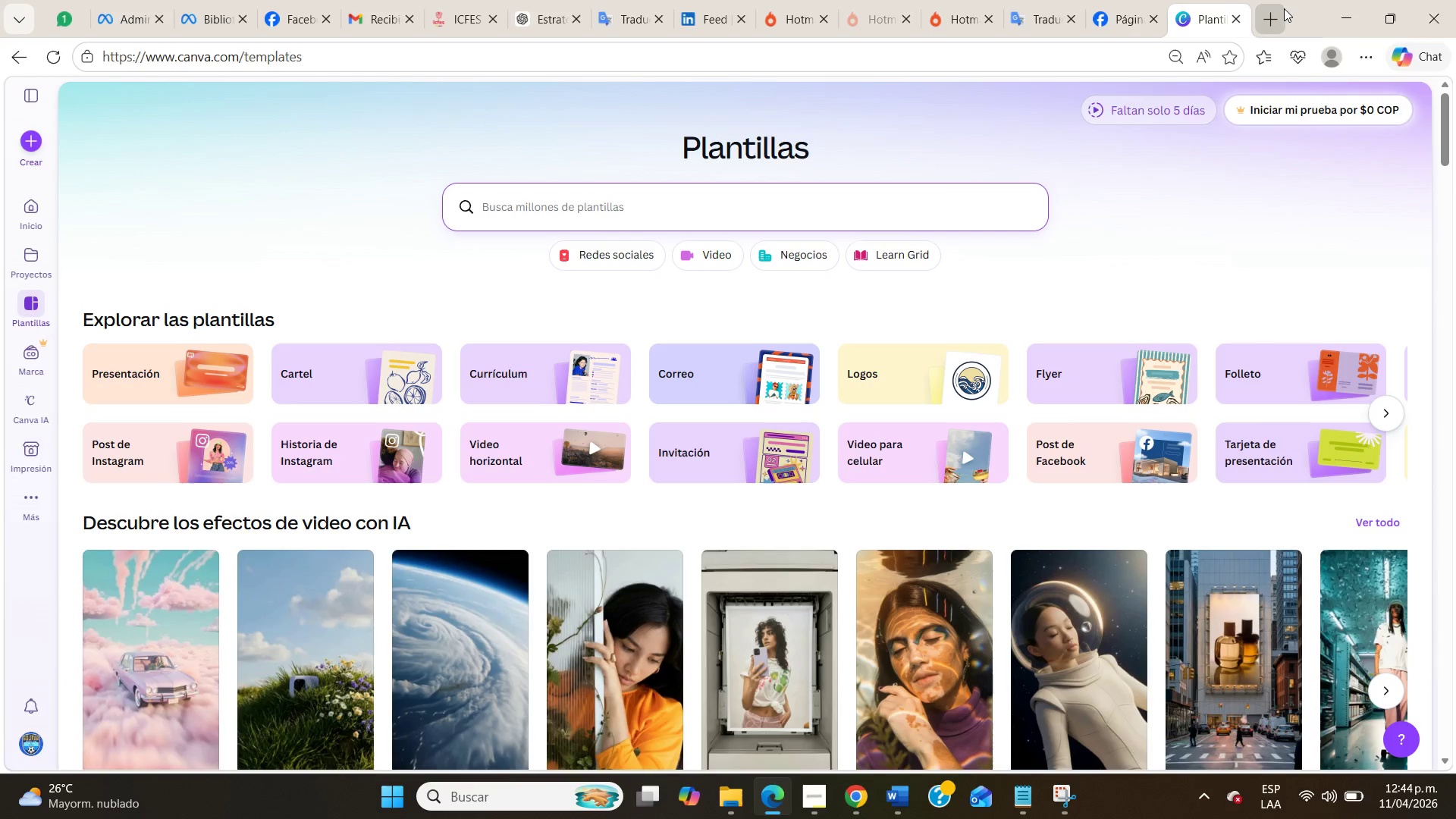 
left_click([542, 196])
 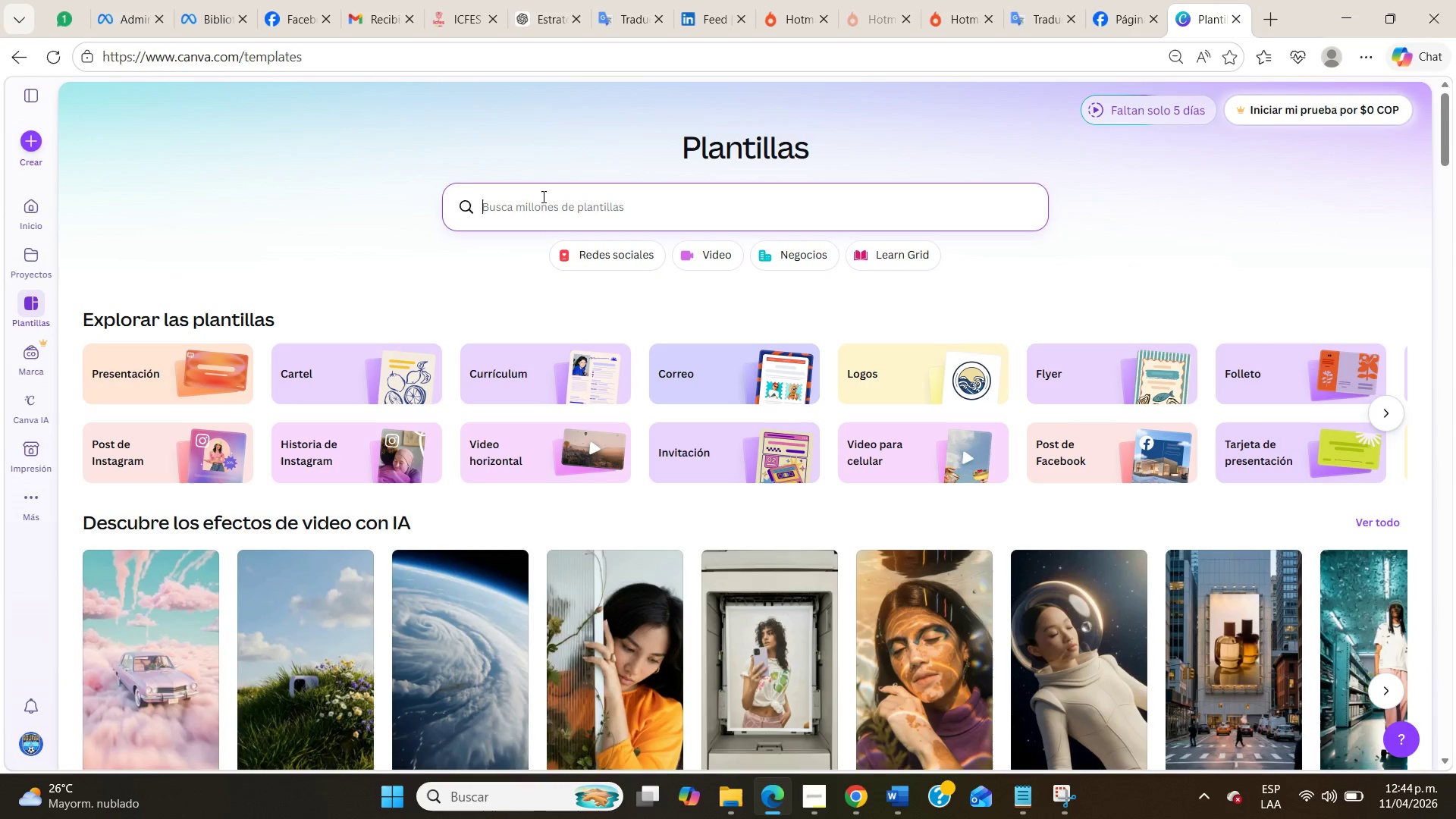 
type(facebook post)
 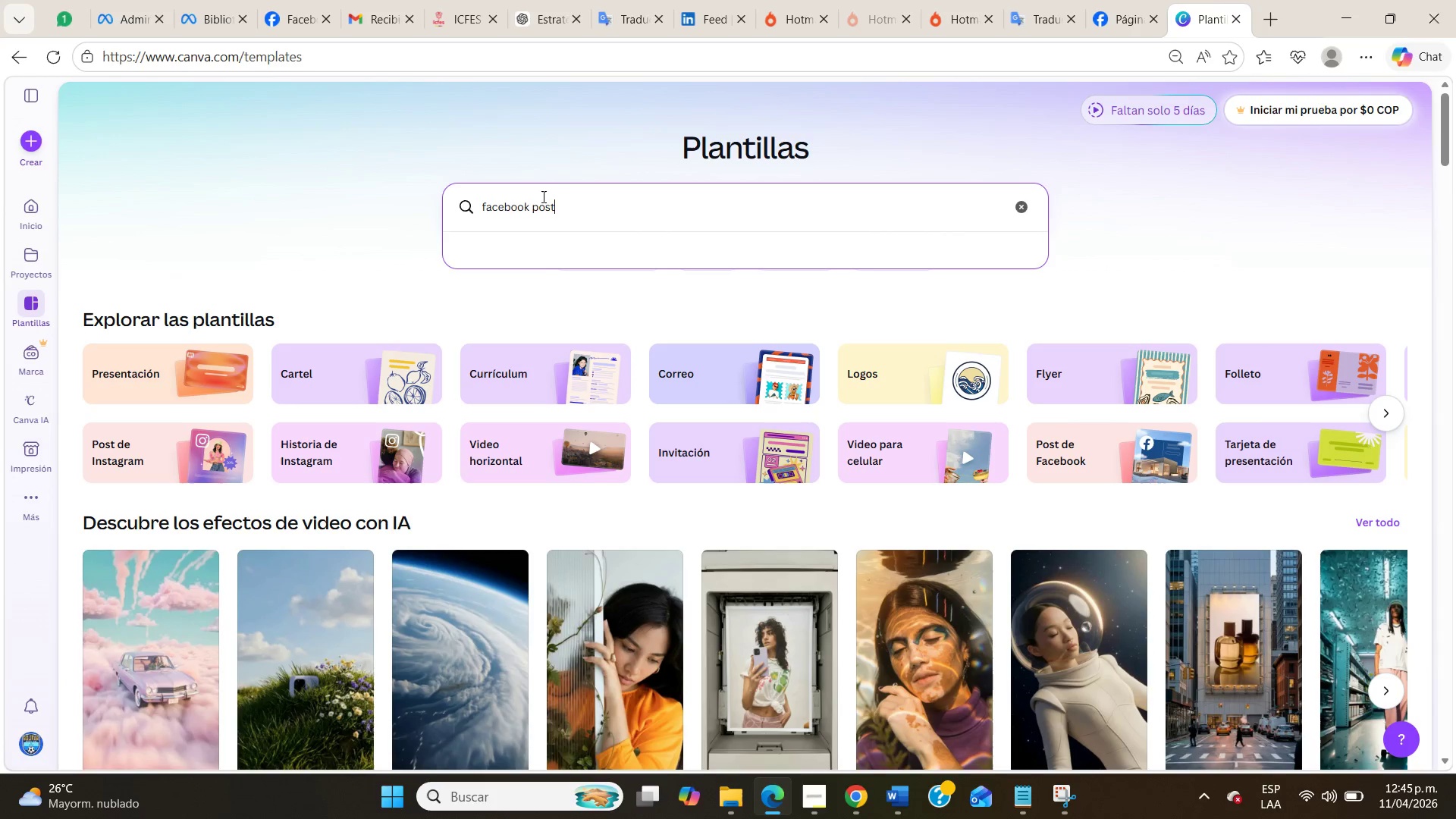 
key(Enter)
 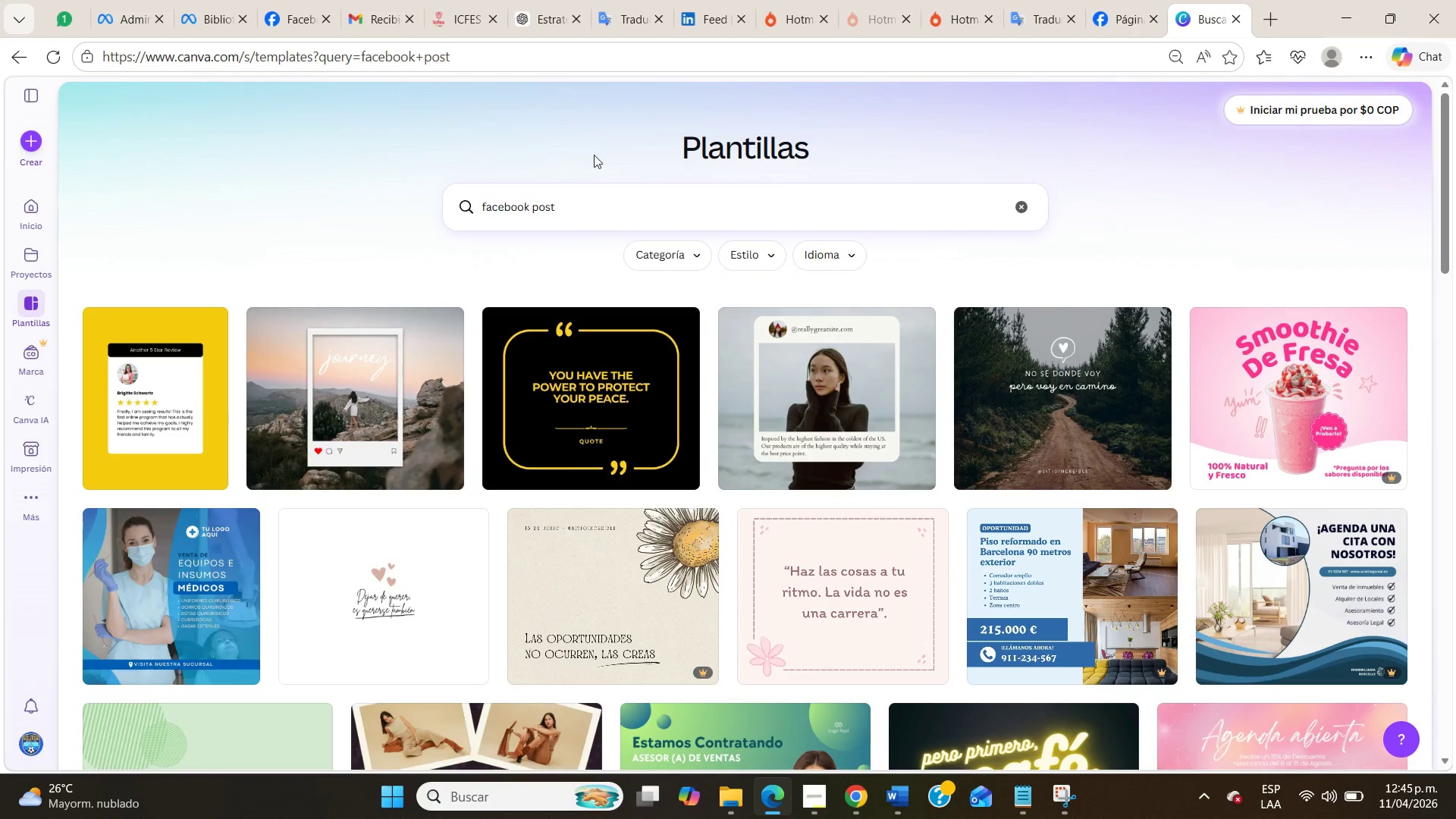 
wait(6.01)
 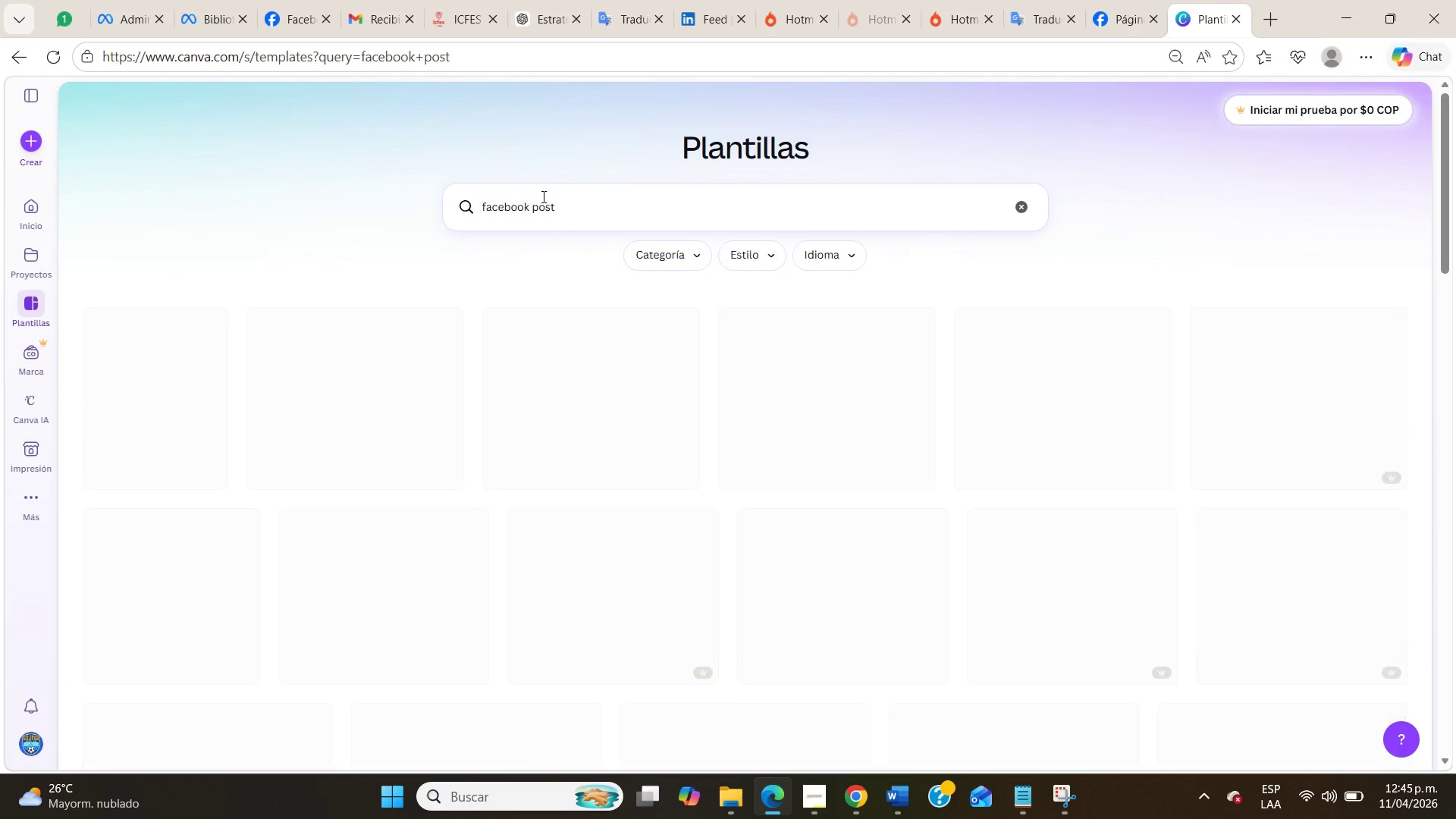 
left_click([577, 197])
 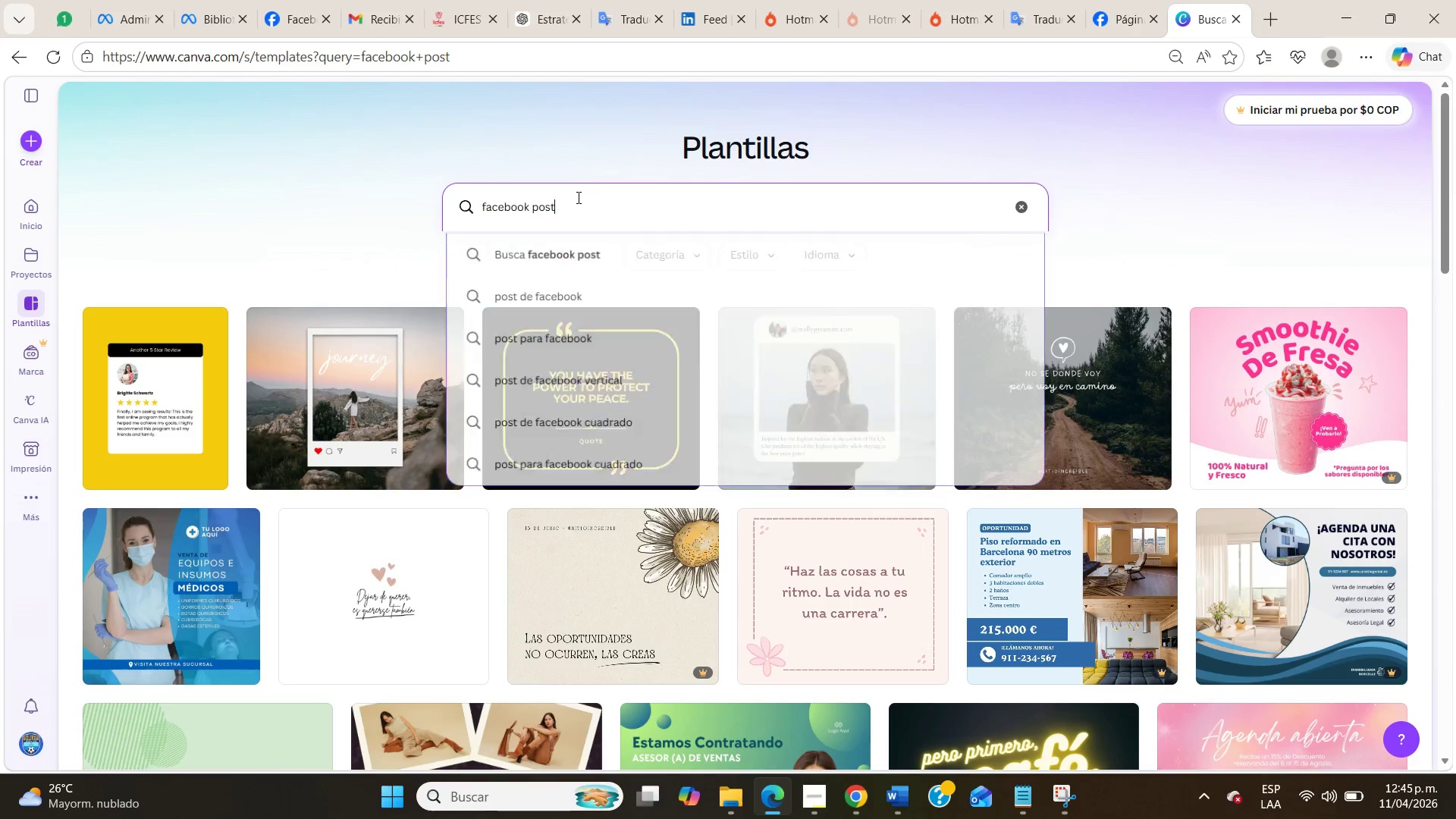 
type( industrial manufacturing)
 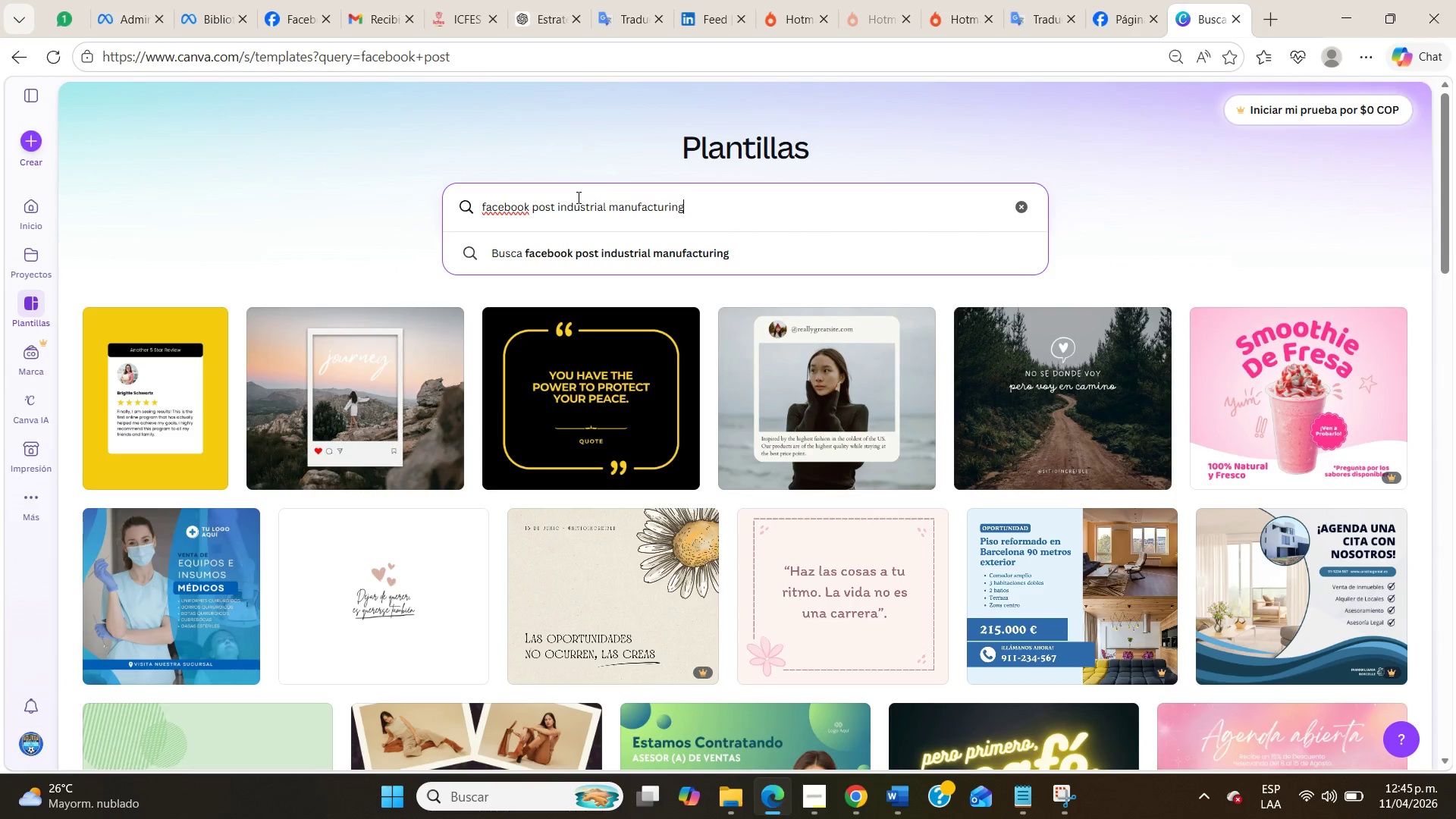 
key(Enter)
 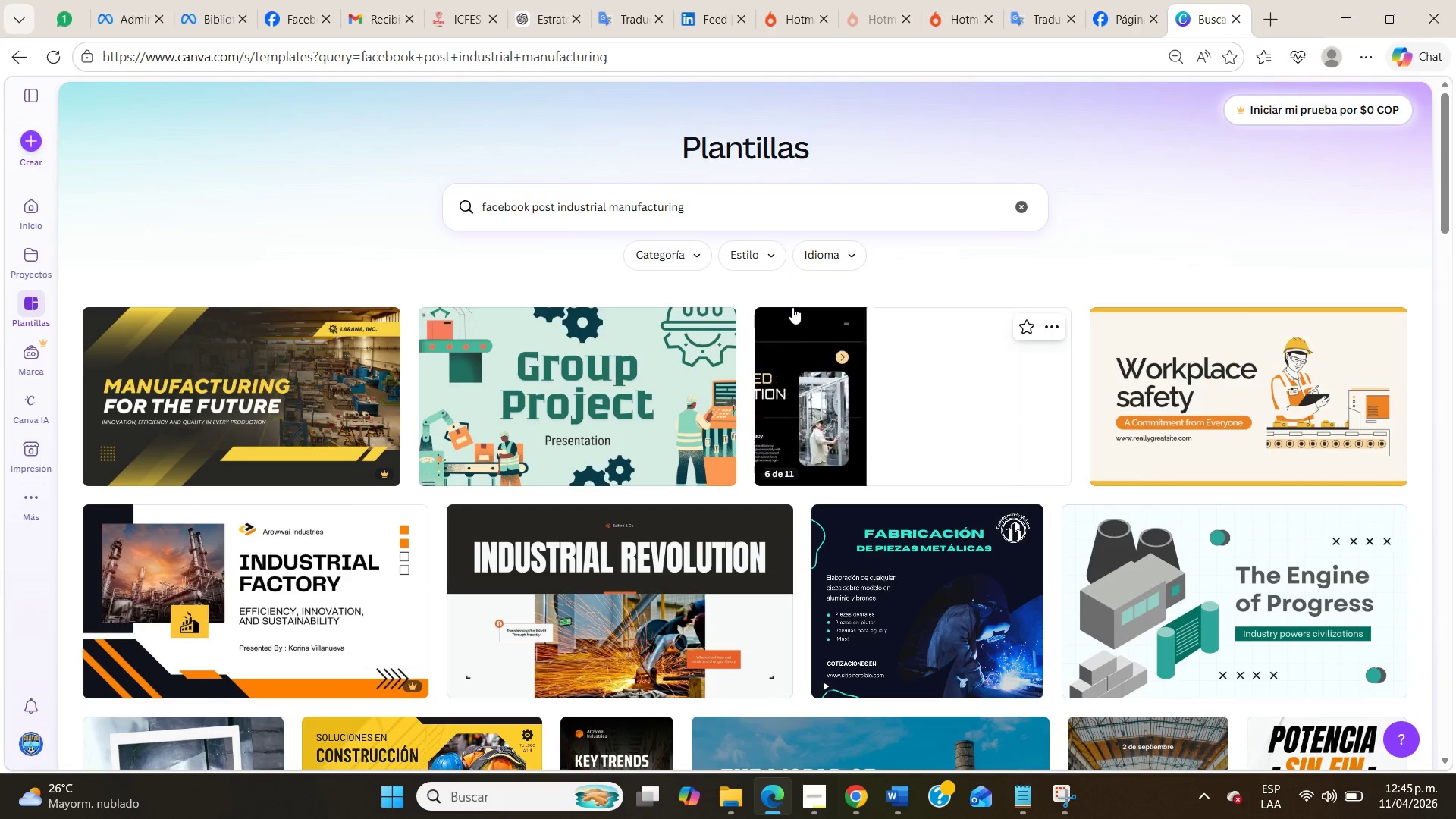 
wait(14.92)
 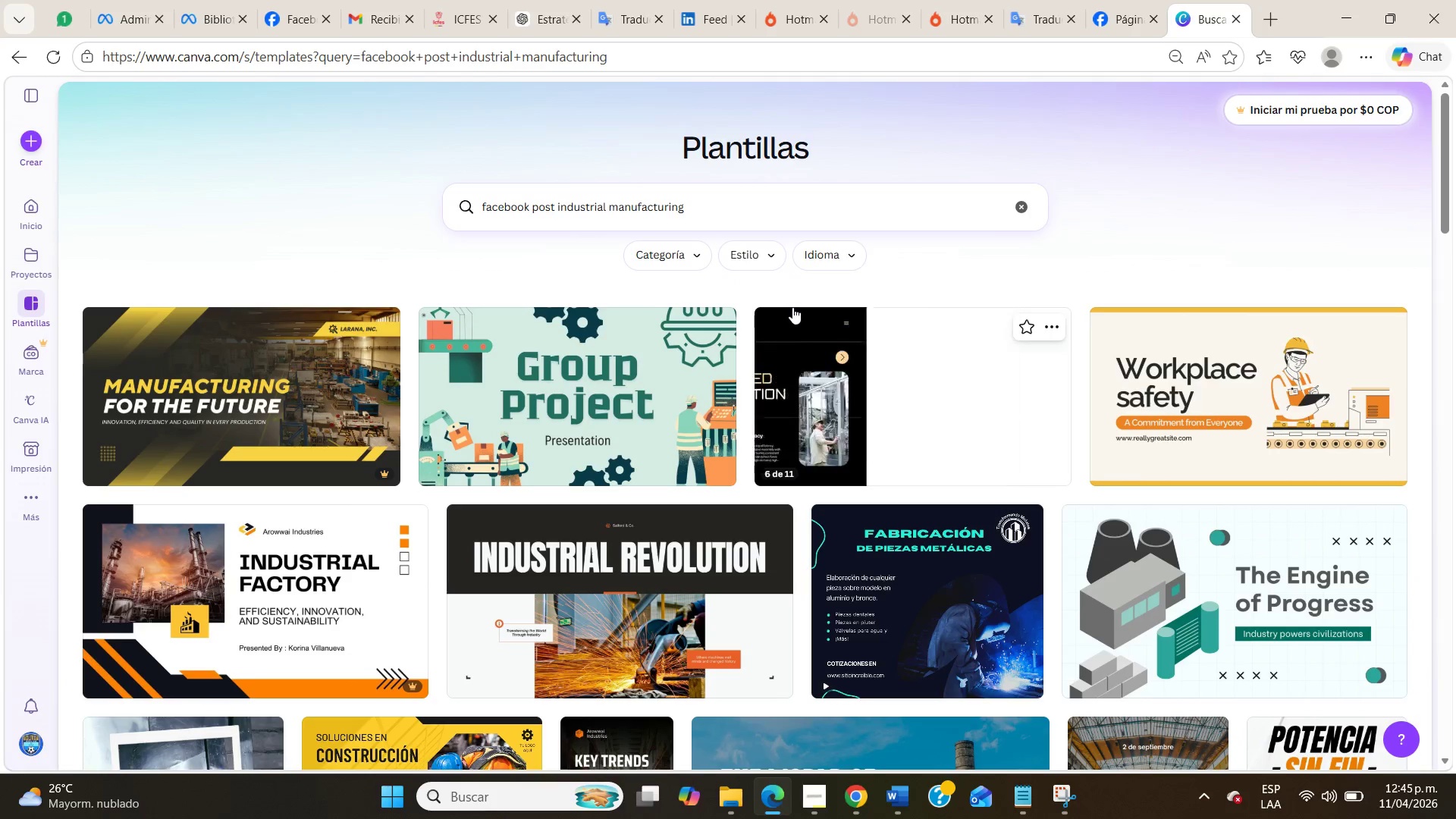 
left_click_drag(start_coordinate=[557, 209], to_coordinate=[479, 269])
 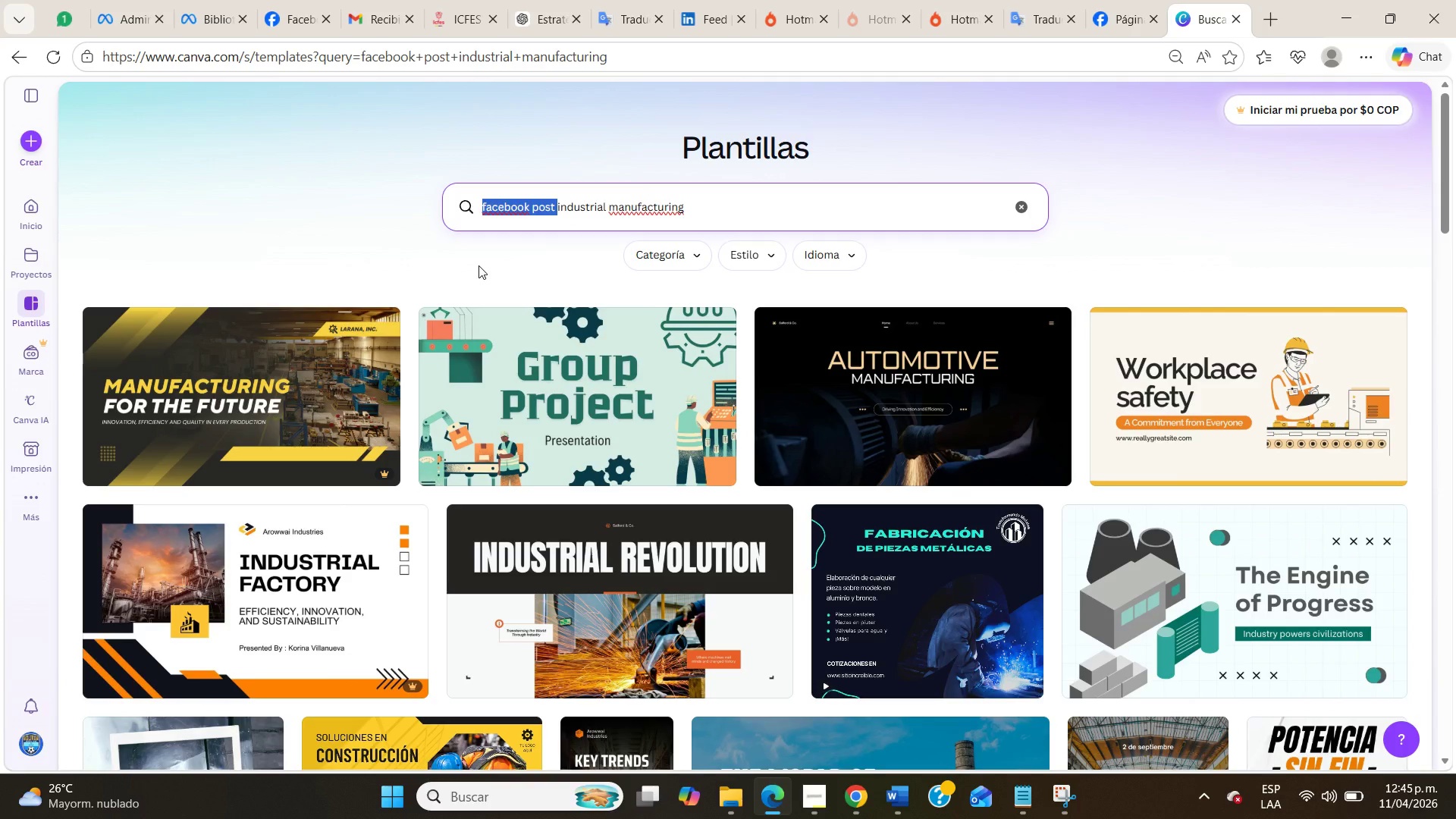 
key(Backspace)
 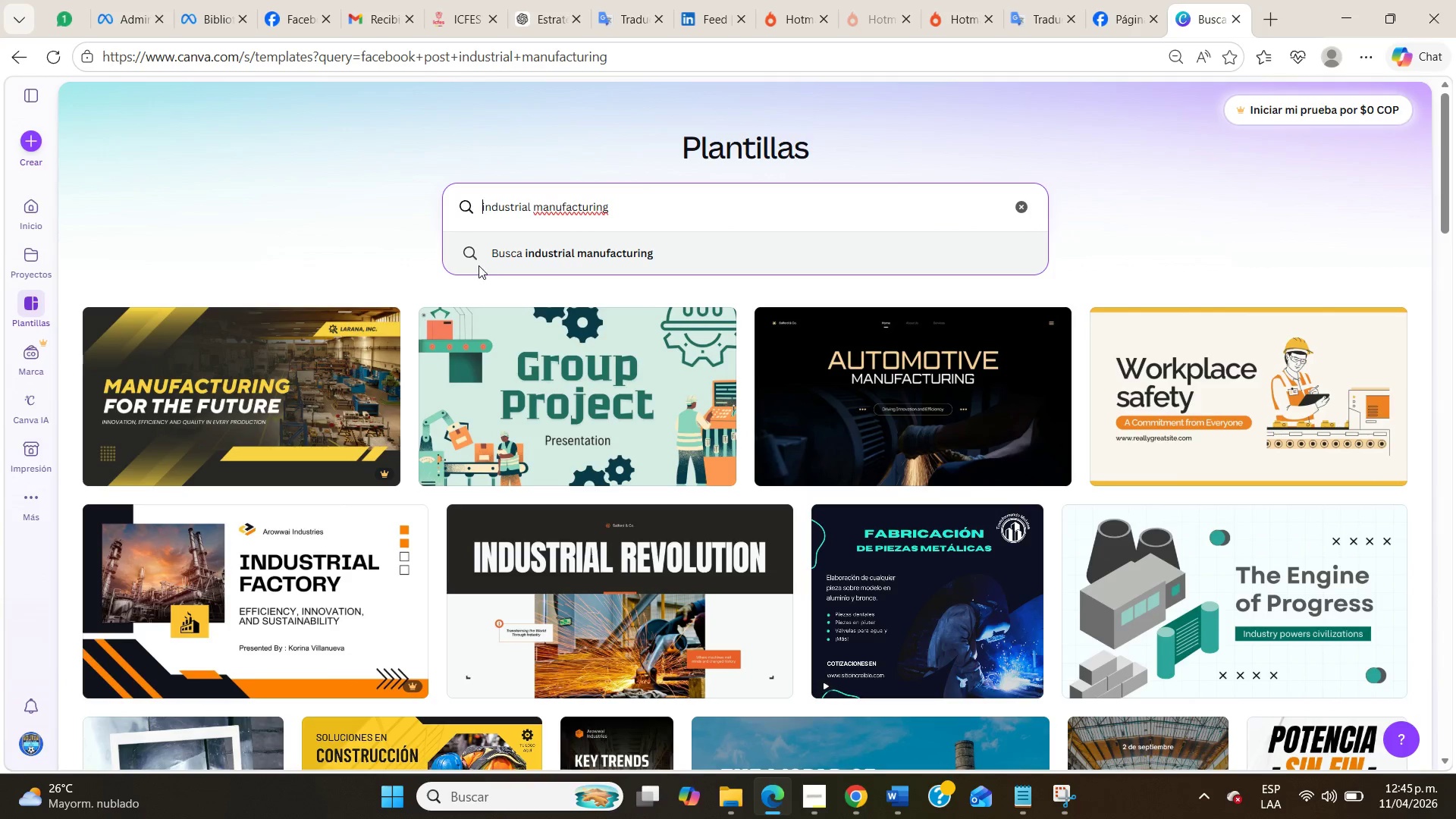 
key(NumpadEnter)
 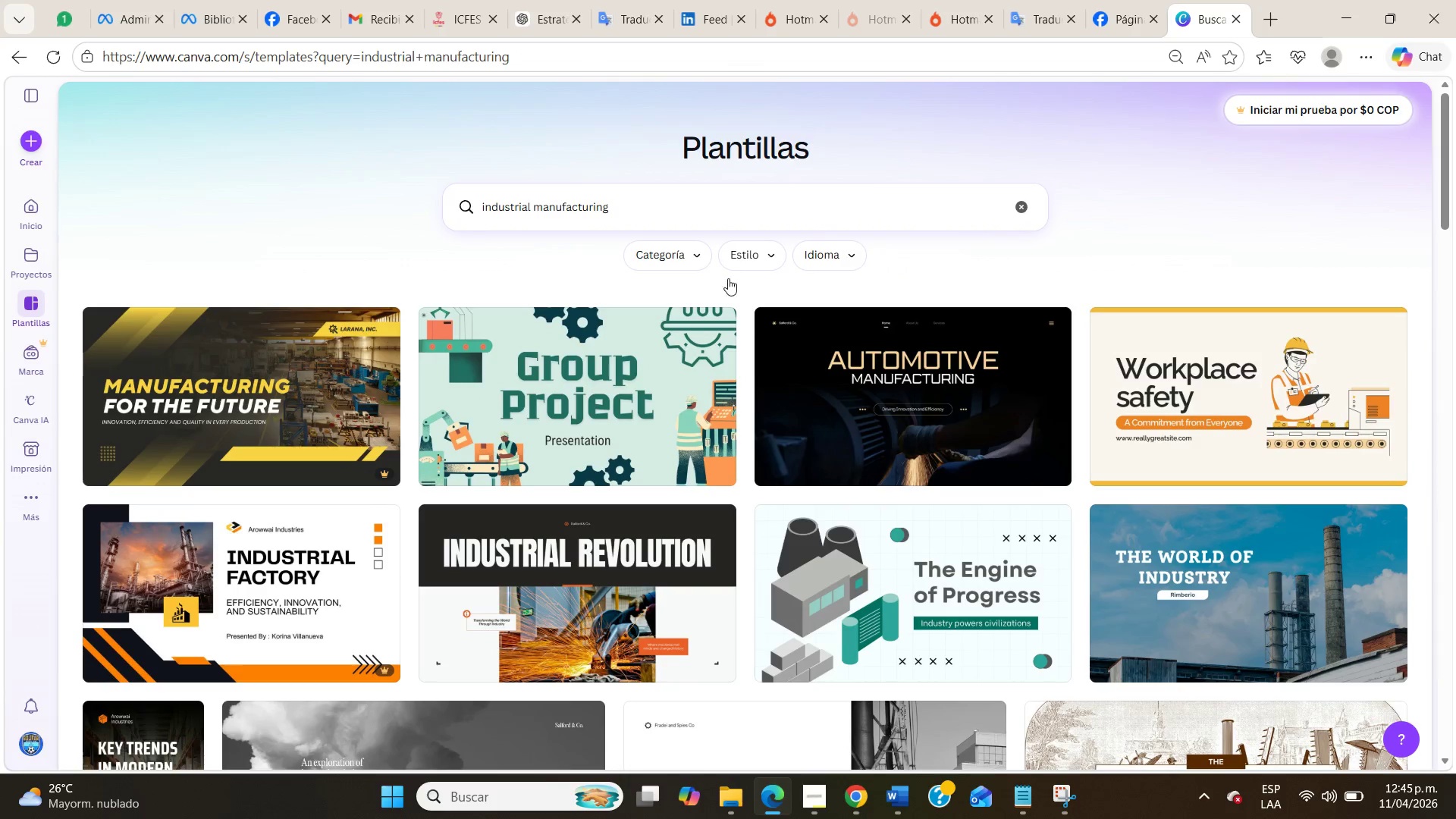 
scroll: coordinate [1180, 405], scroll_direction: down, amount: 14.0
 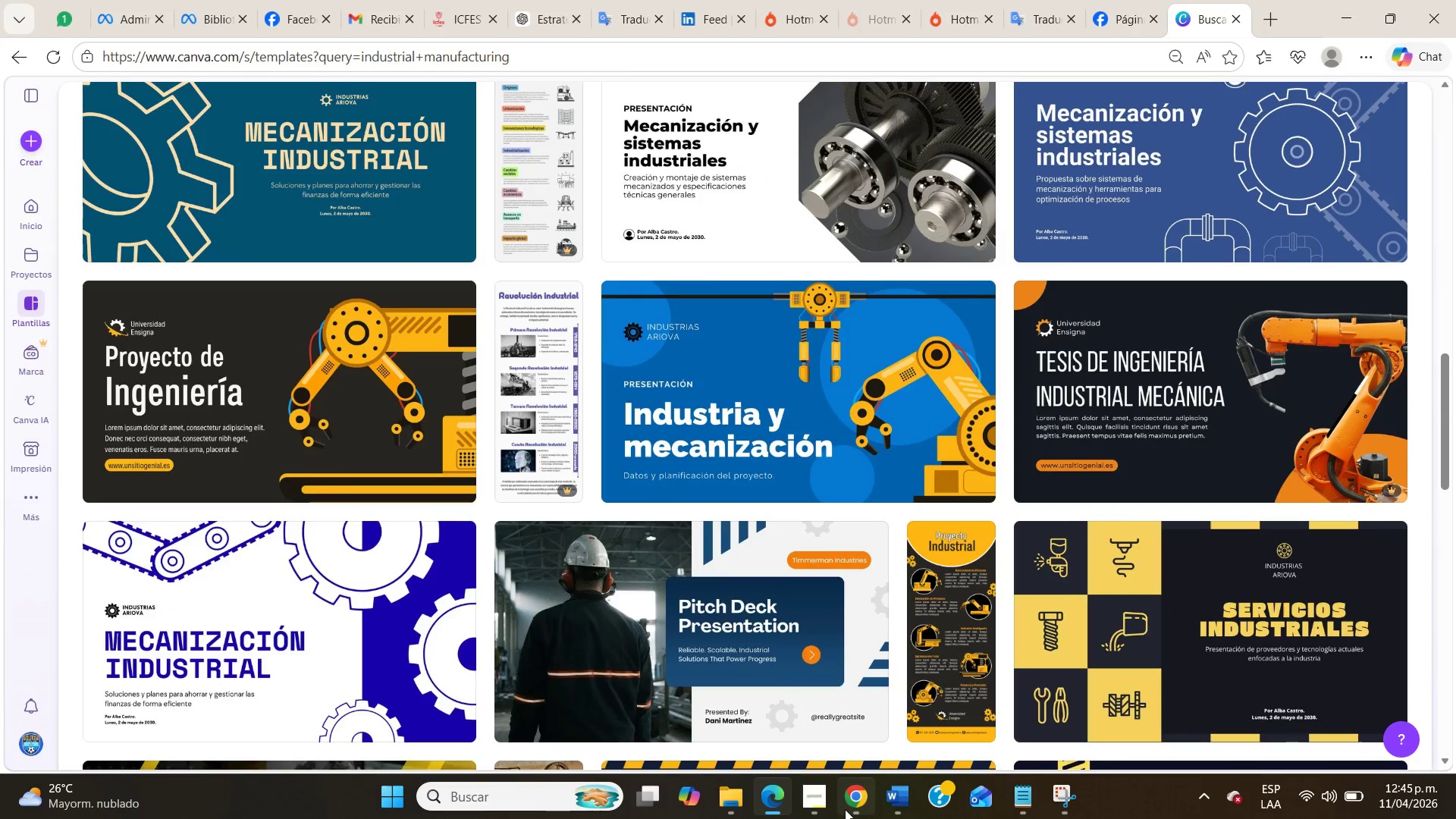 
key(Control+H)
 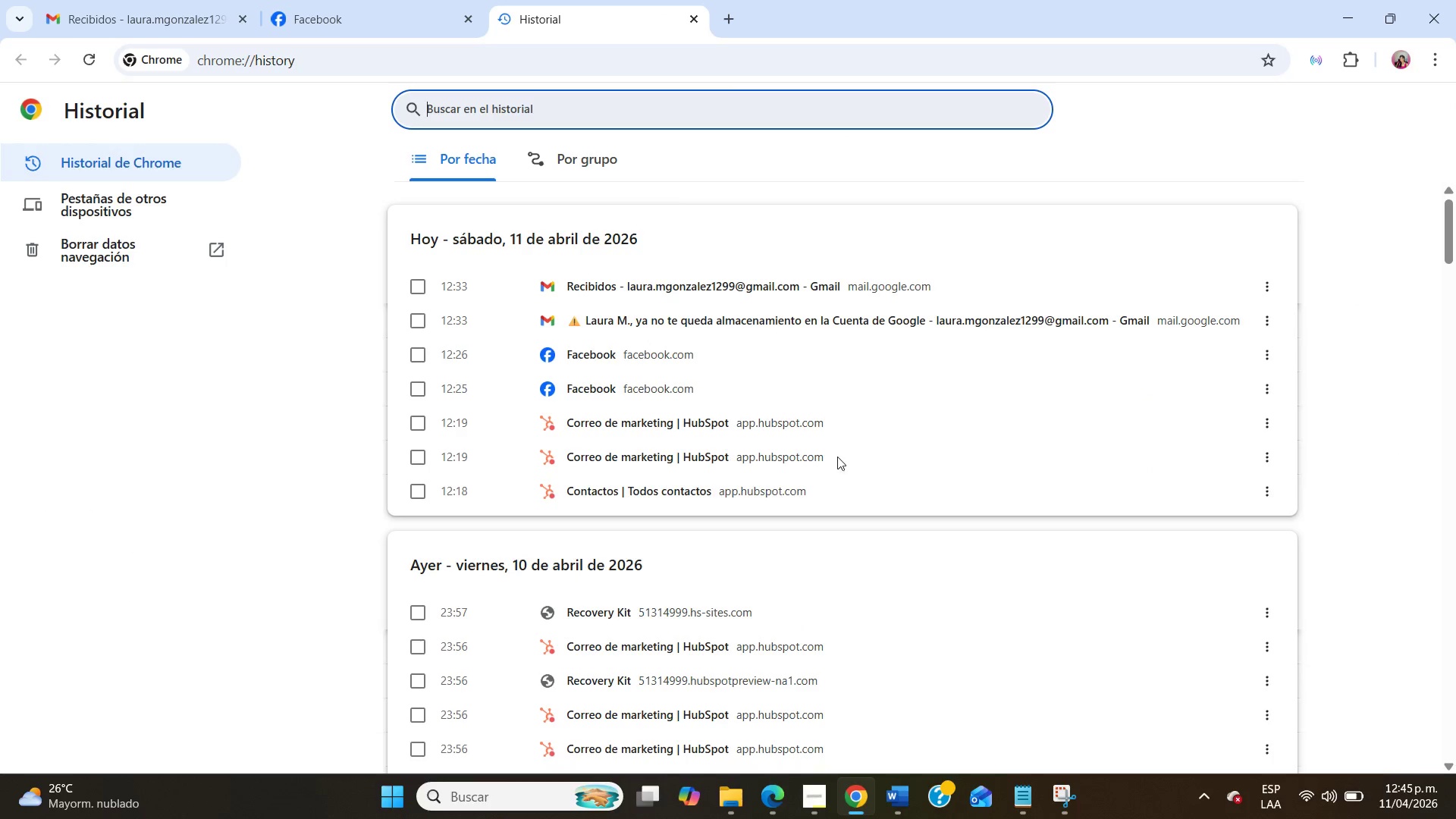 
scroll: coordinate [840, 462], scroll_direction: down, amount: 5.0
 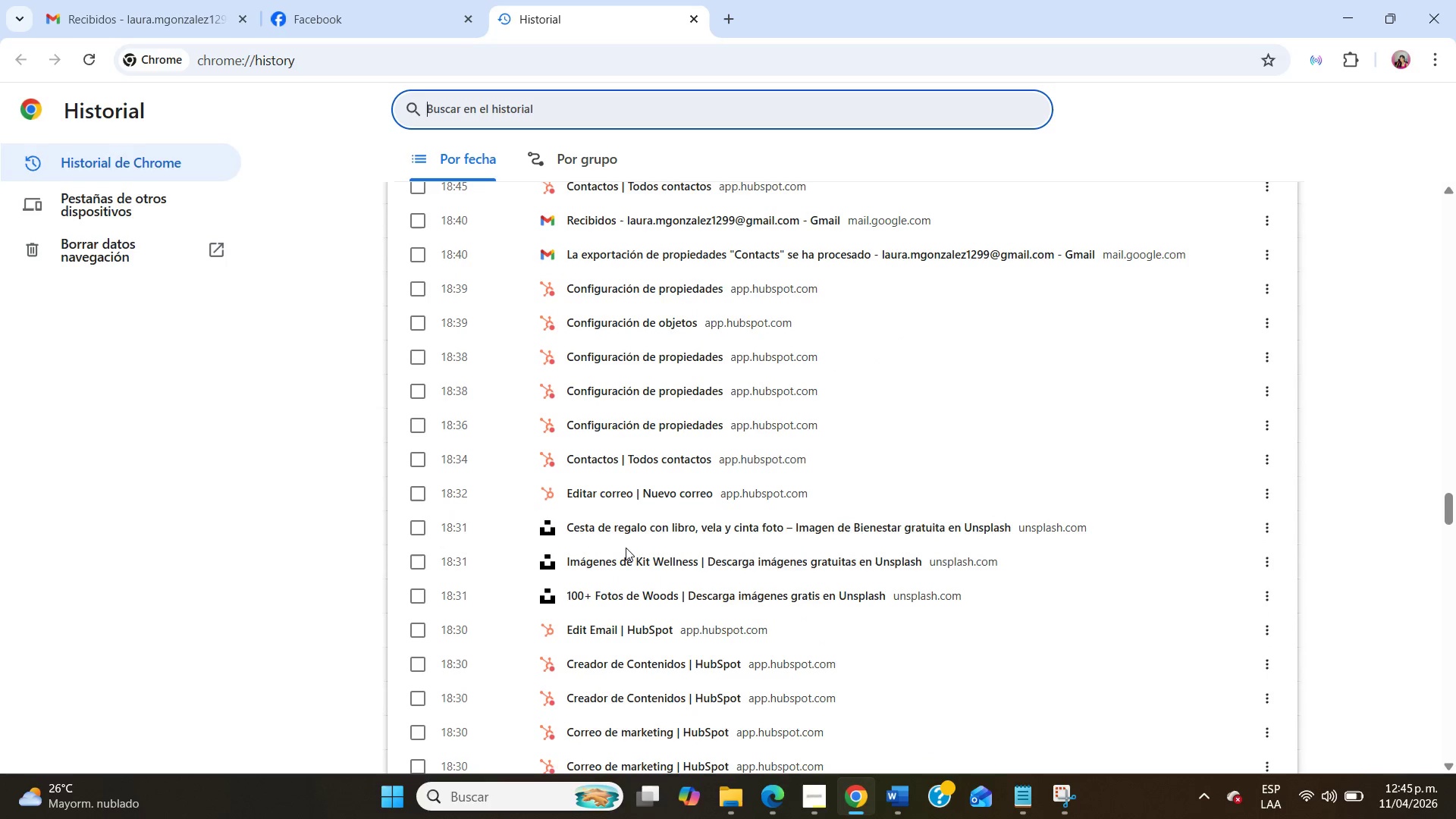 
left_click([629, 598])
 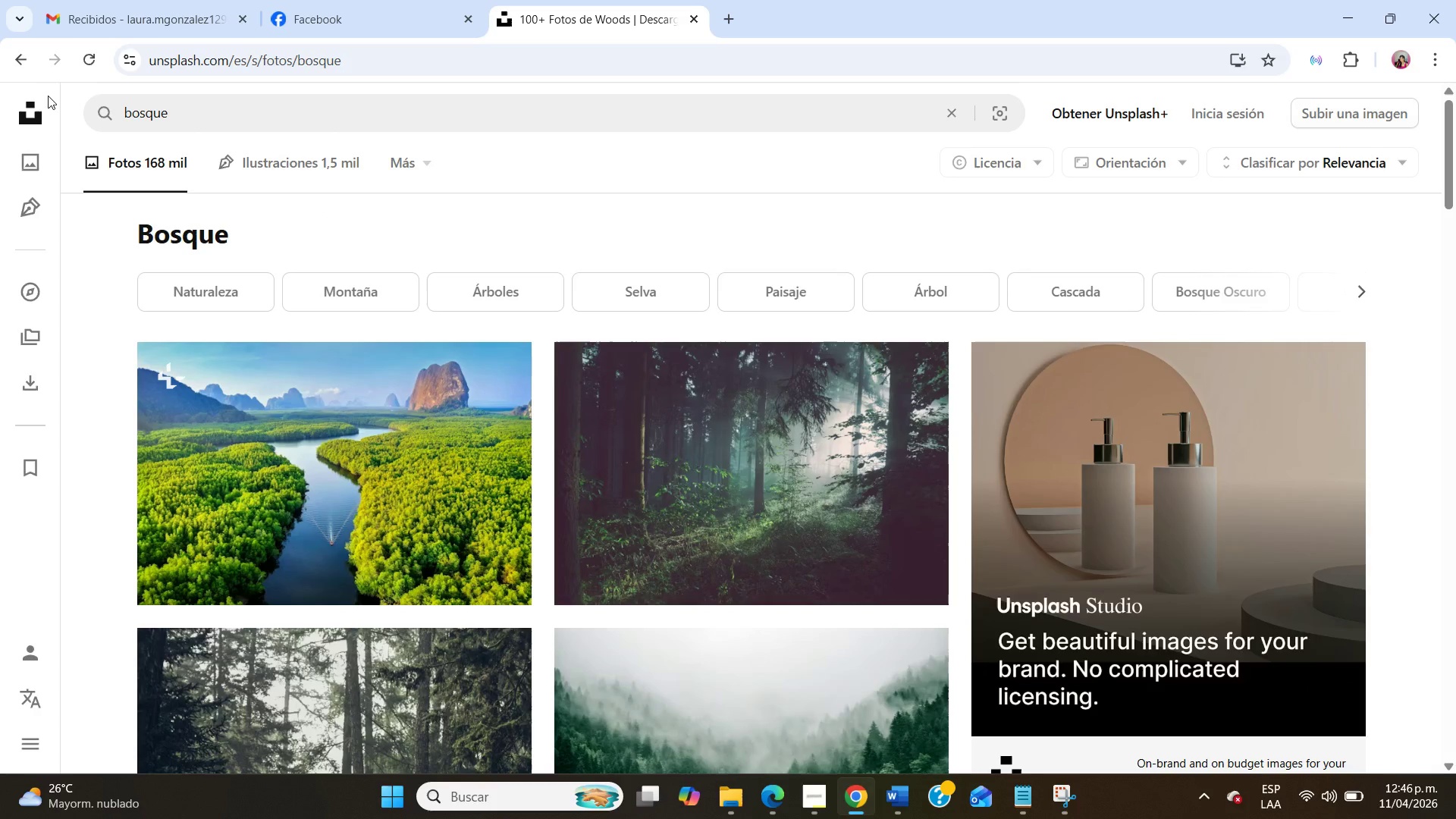 
wait(5.49)
 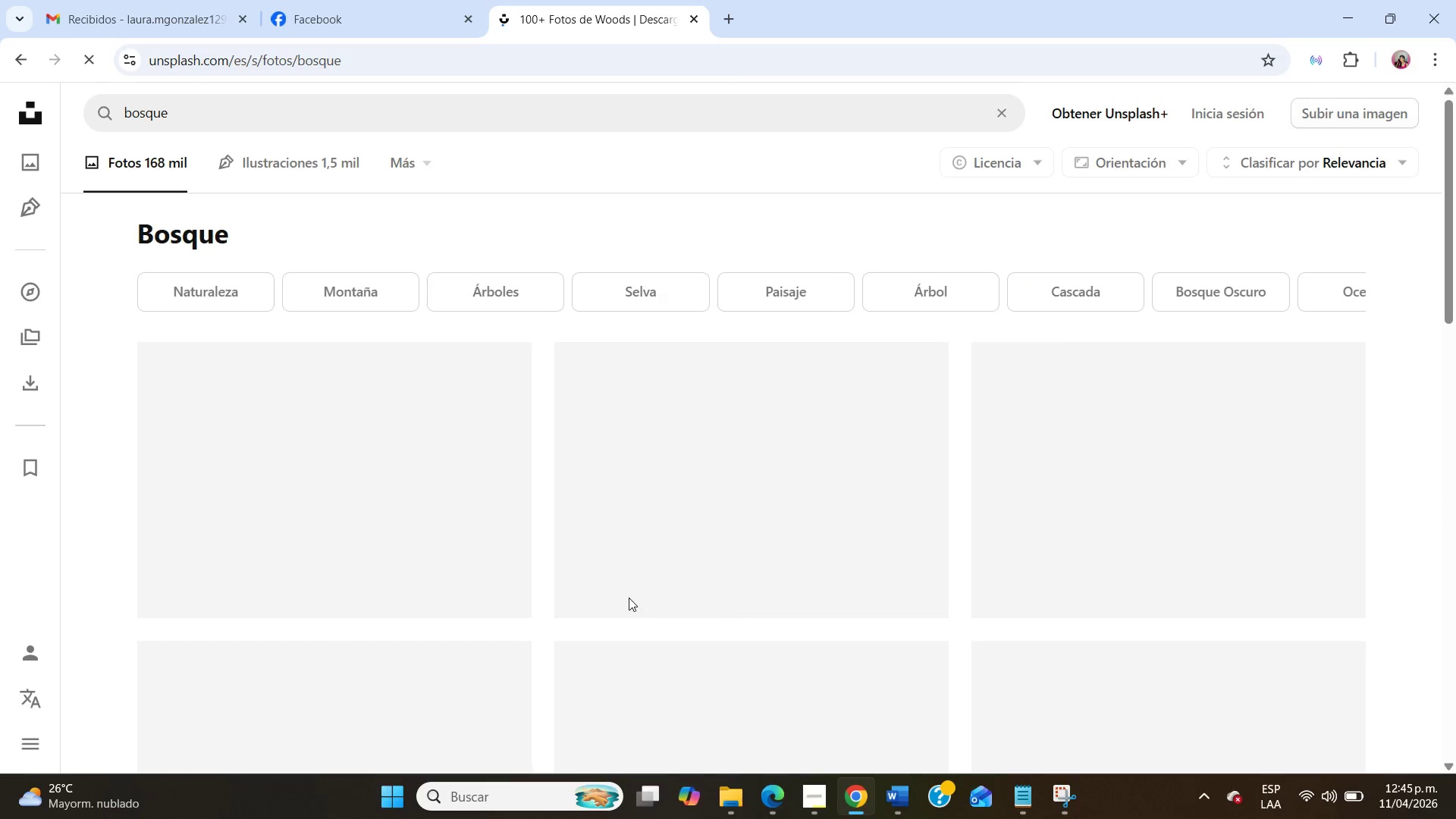 
double_click([130, 109])
 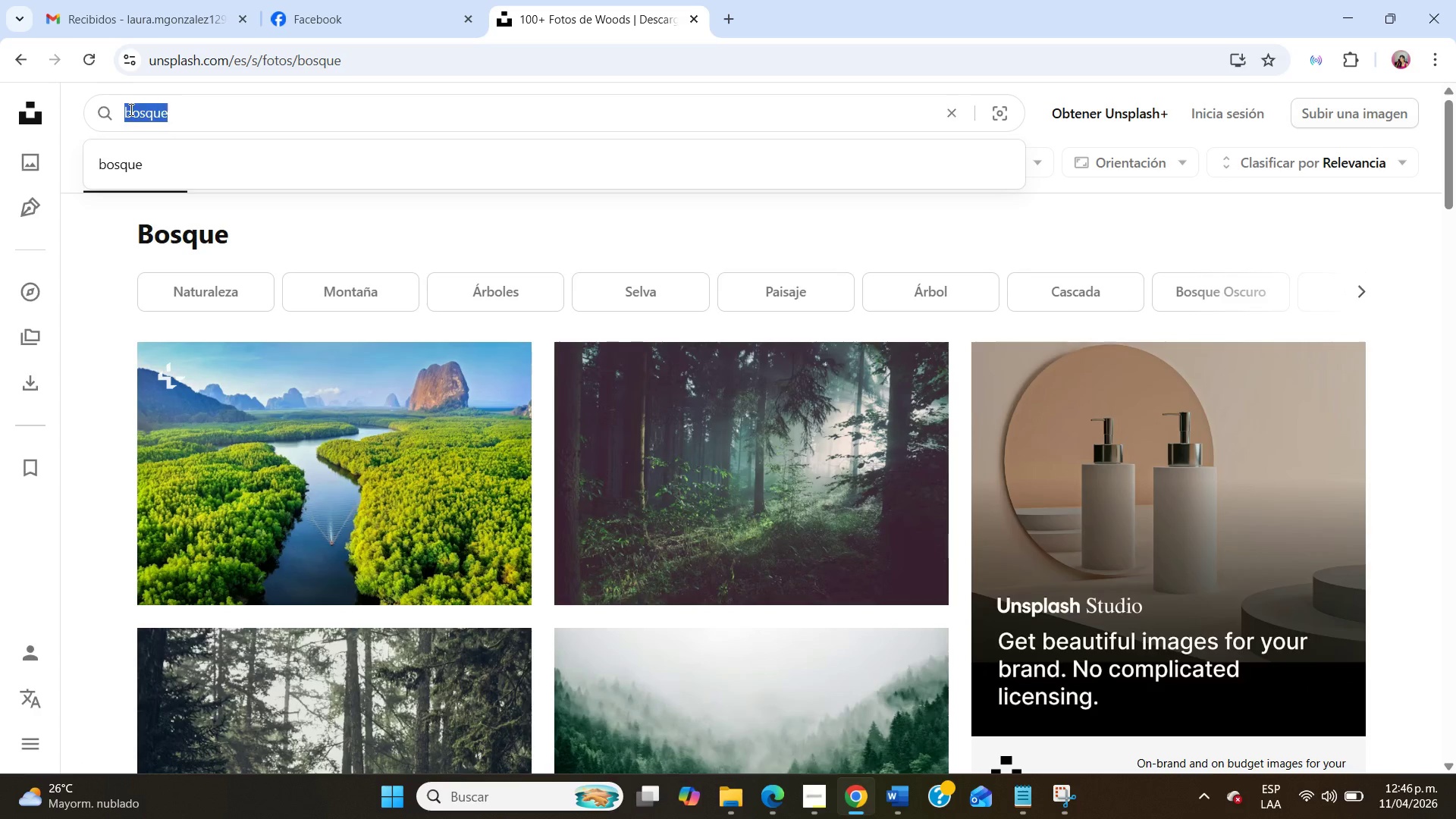 
type(industrial manufacturing)
 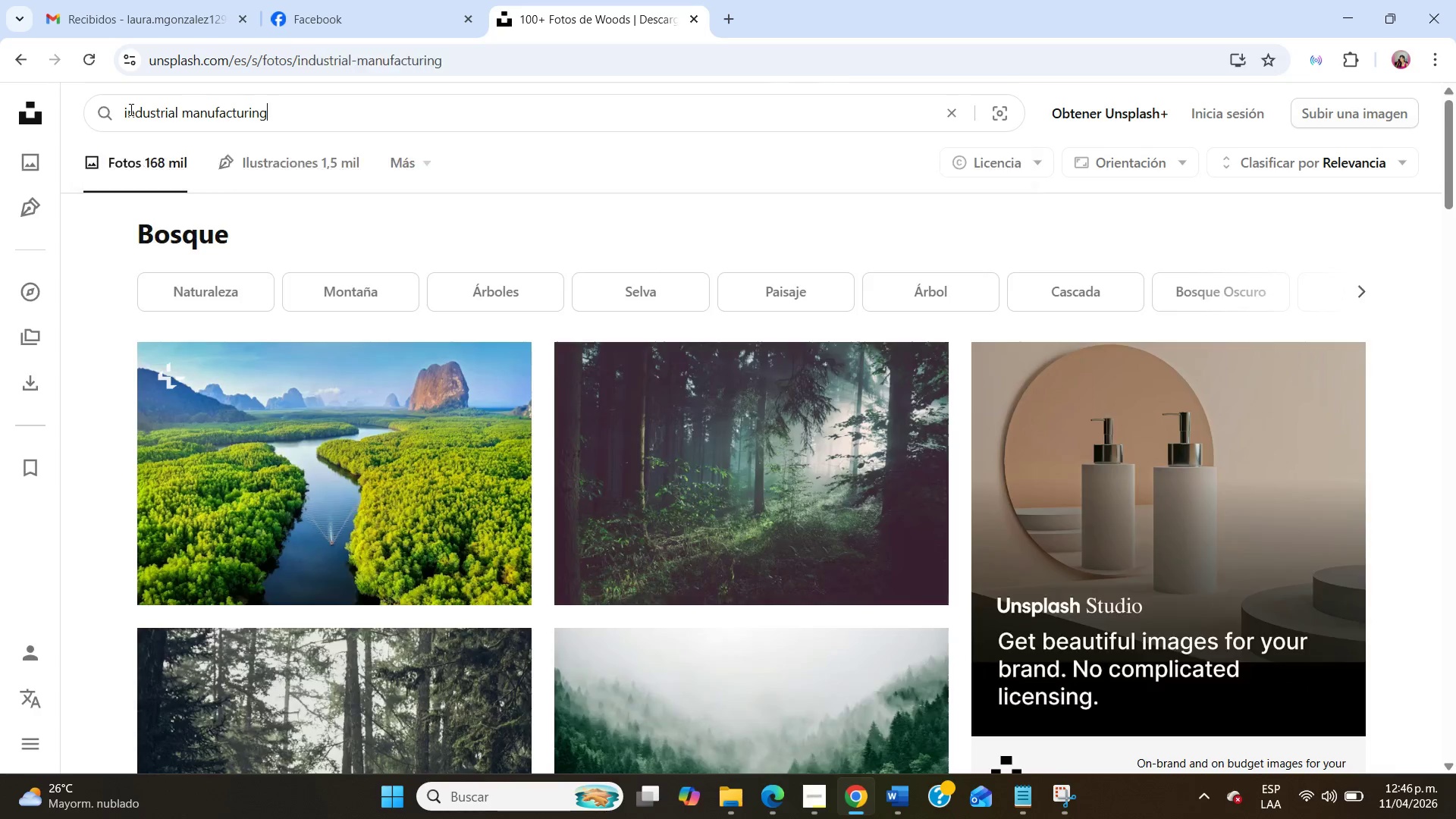 
key(Enter)
 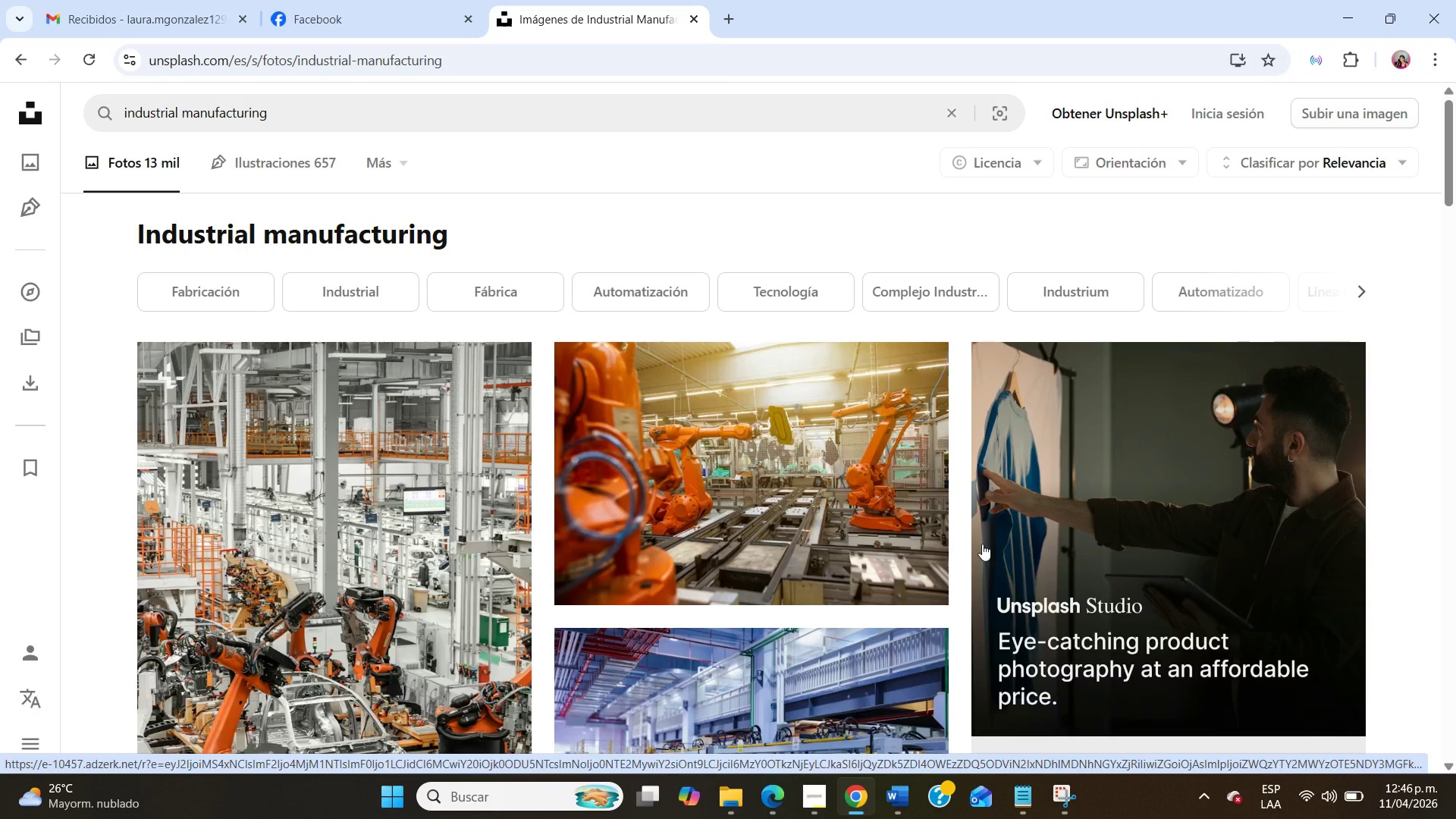 
wait(7.45)
 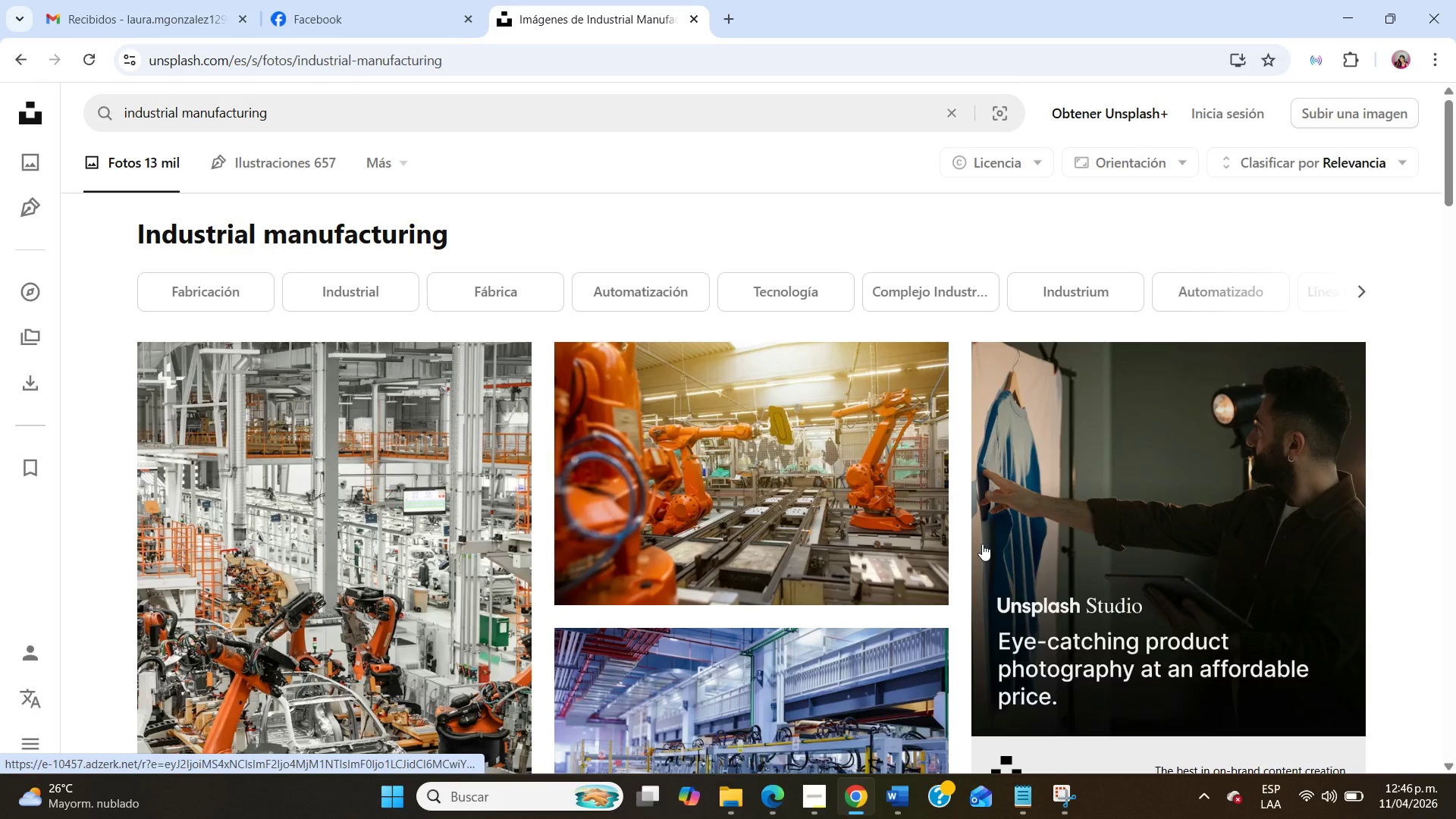 
scroll: coordinate [494, 419], scroll_direction: down, amount: 4.0
 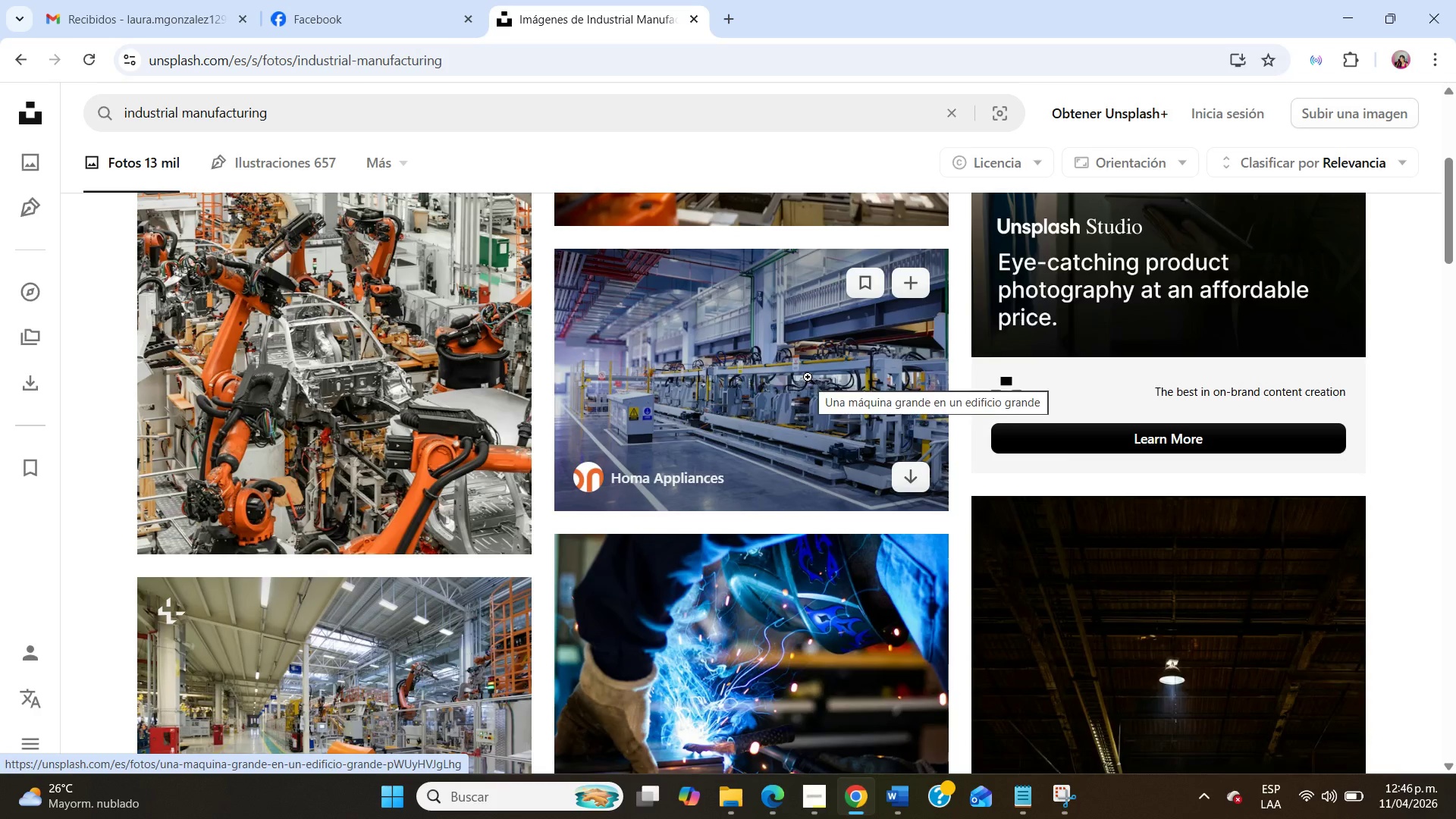 
left_click([808, 377])
 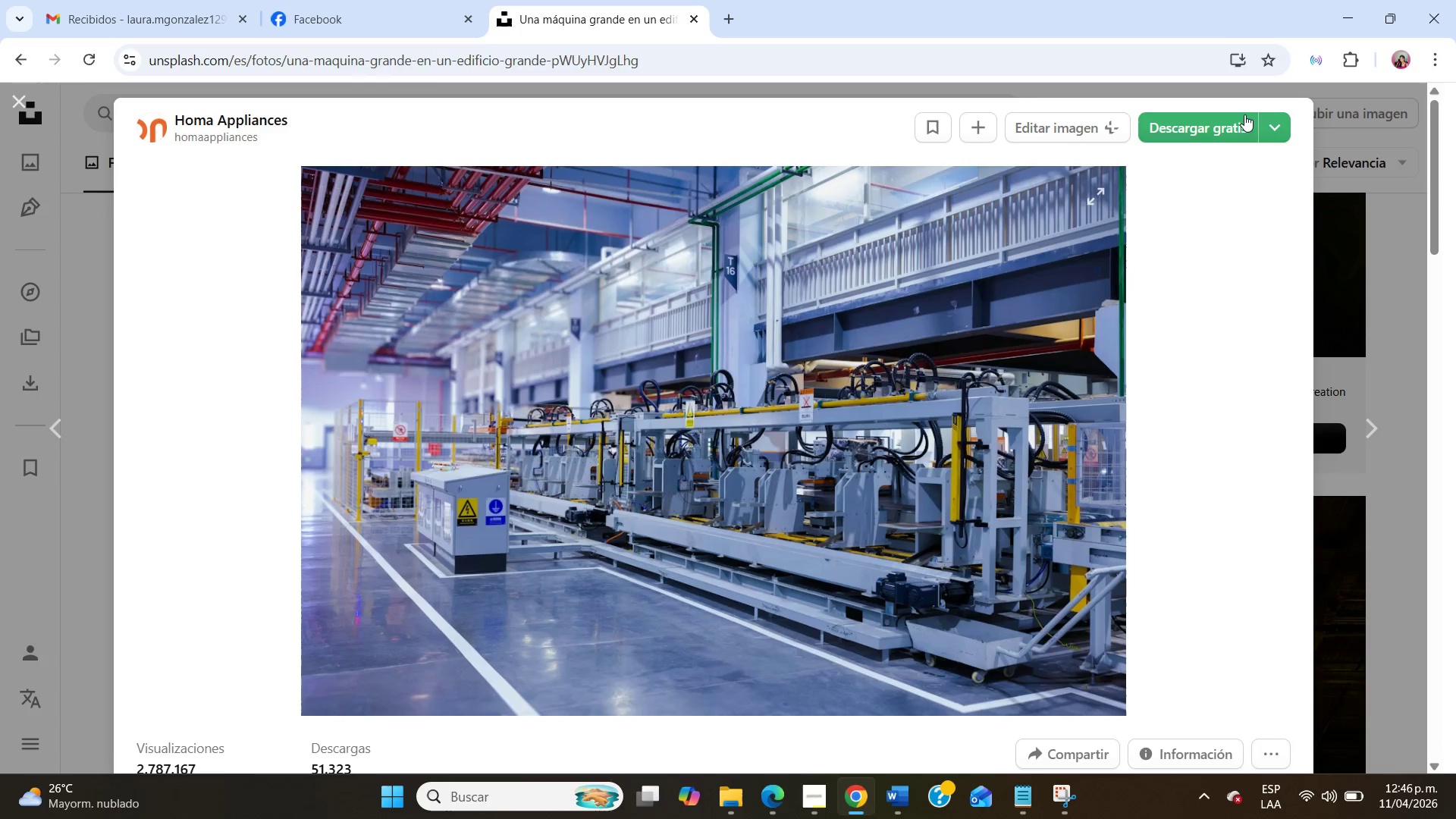 
left_click([1215, 124])
 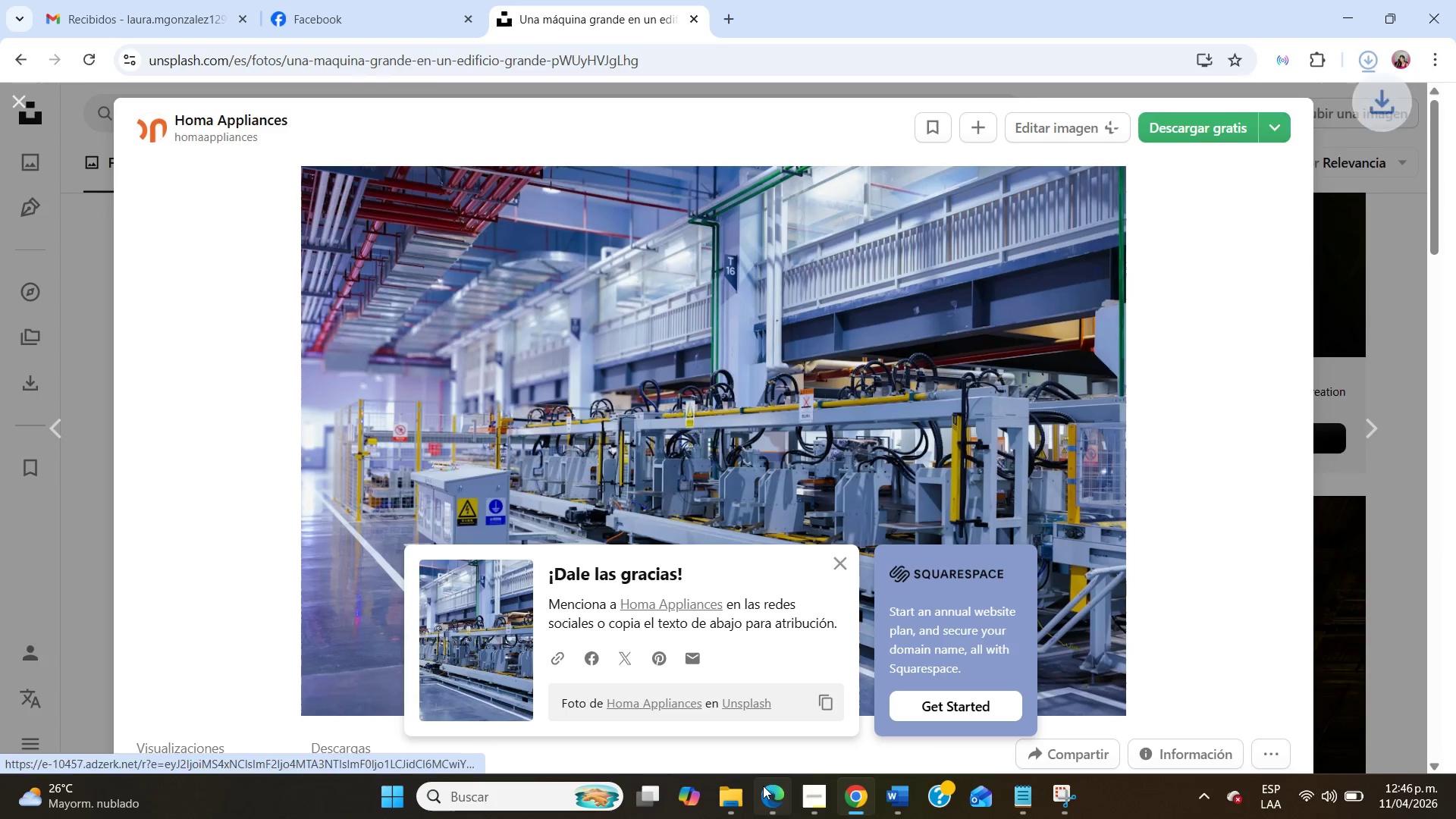 
left_click([757, 793])
 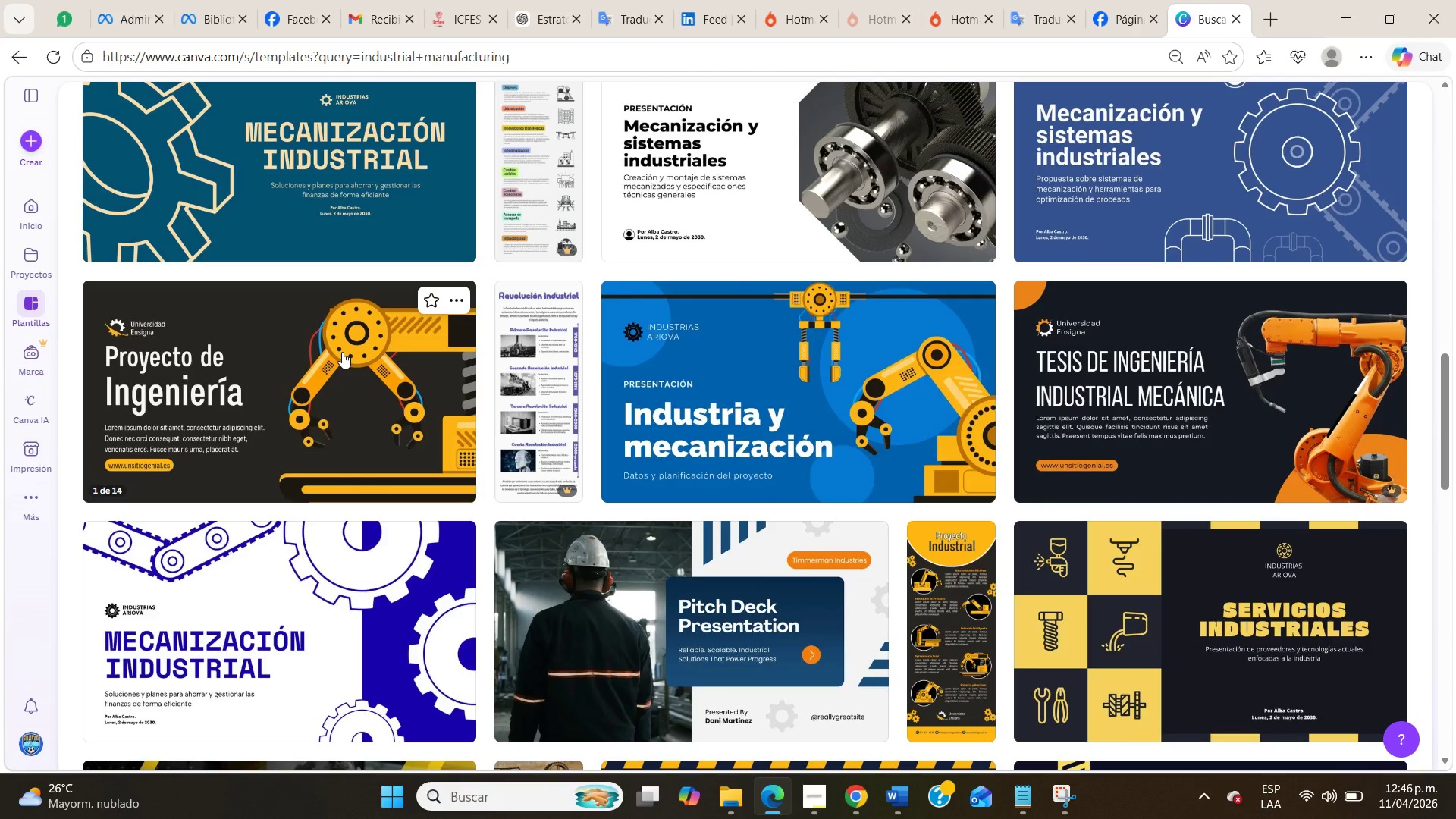 
scroll: coordinate [342, 352], scroll_direction: up, amount: 23.0
 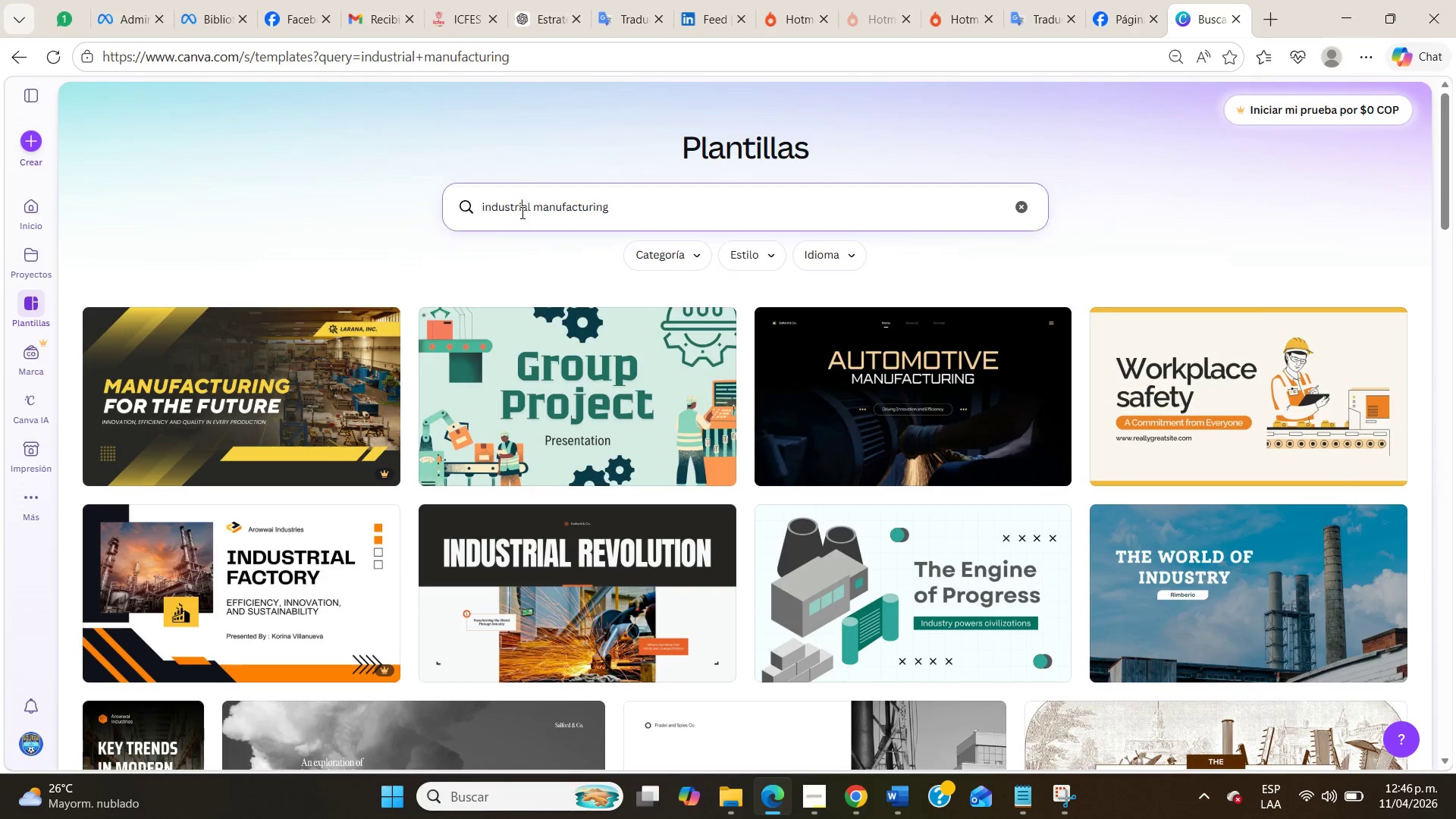 
double_click([521, 212])
 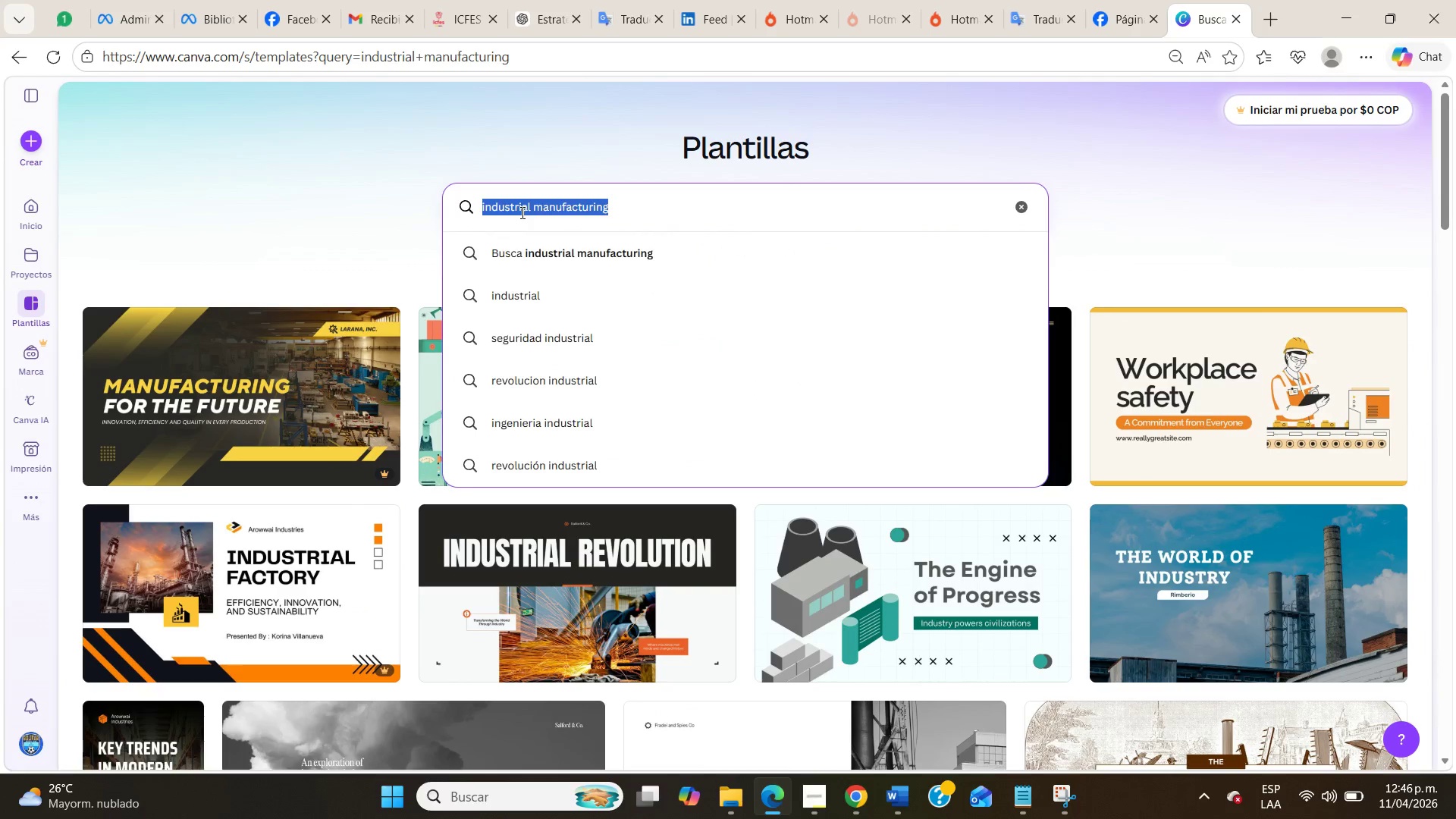 
triple_click([521, 212])
 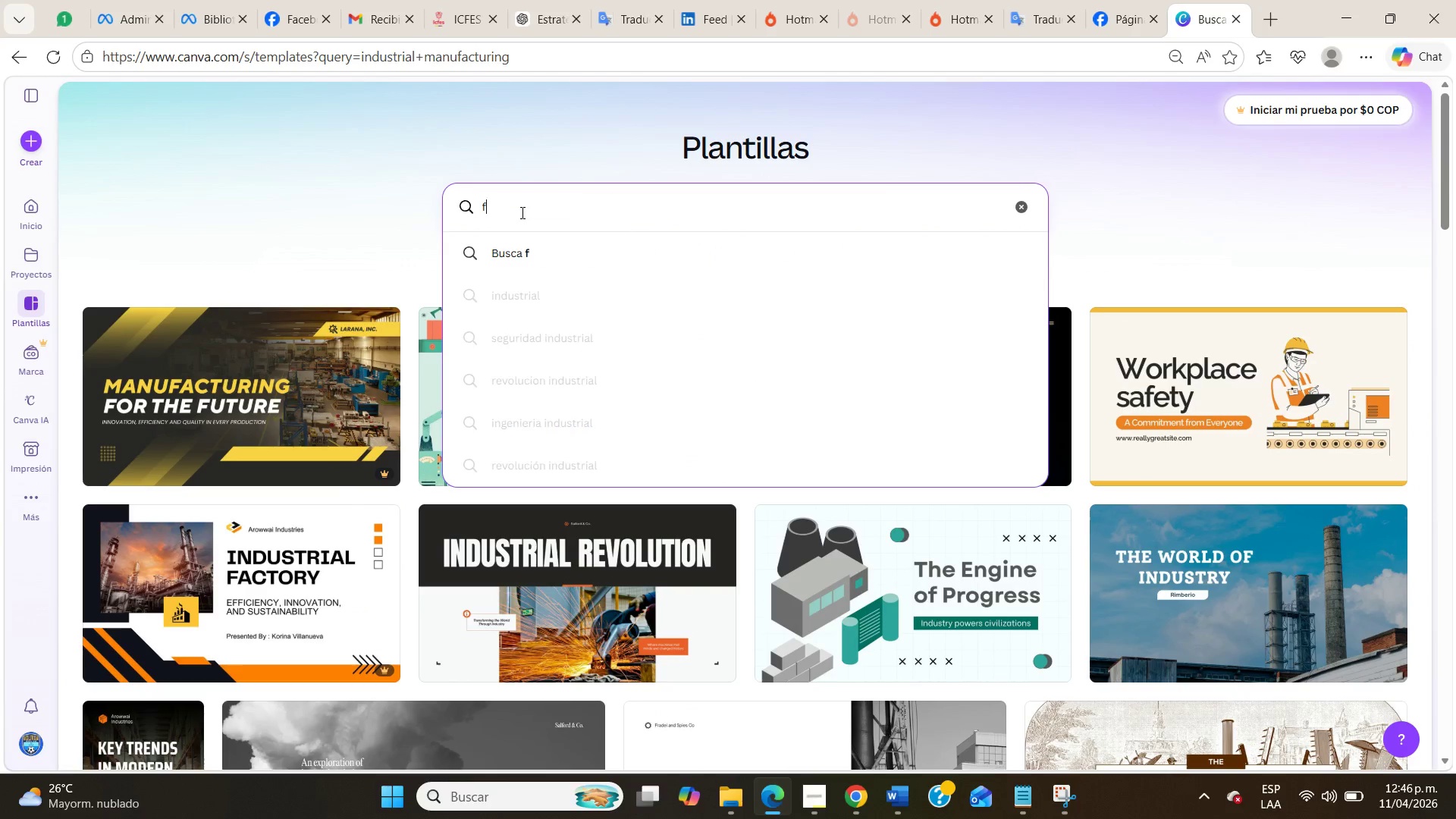 
type(facebook post)
 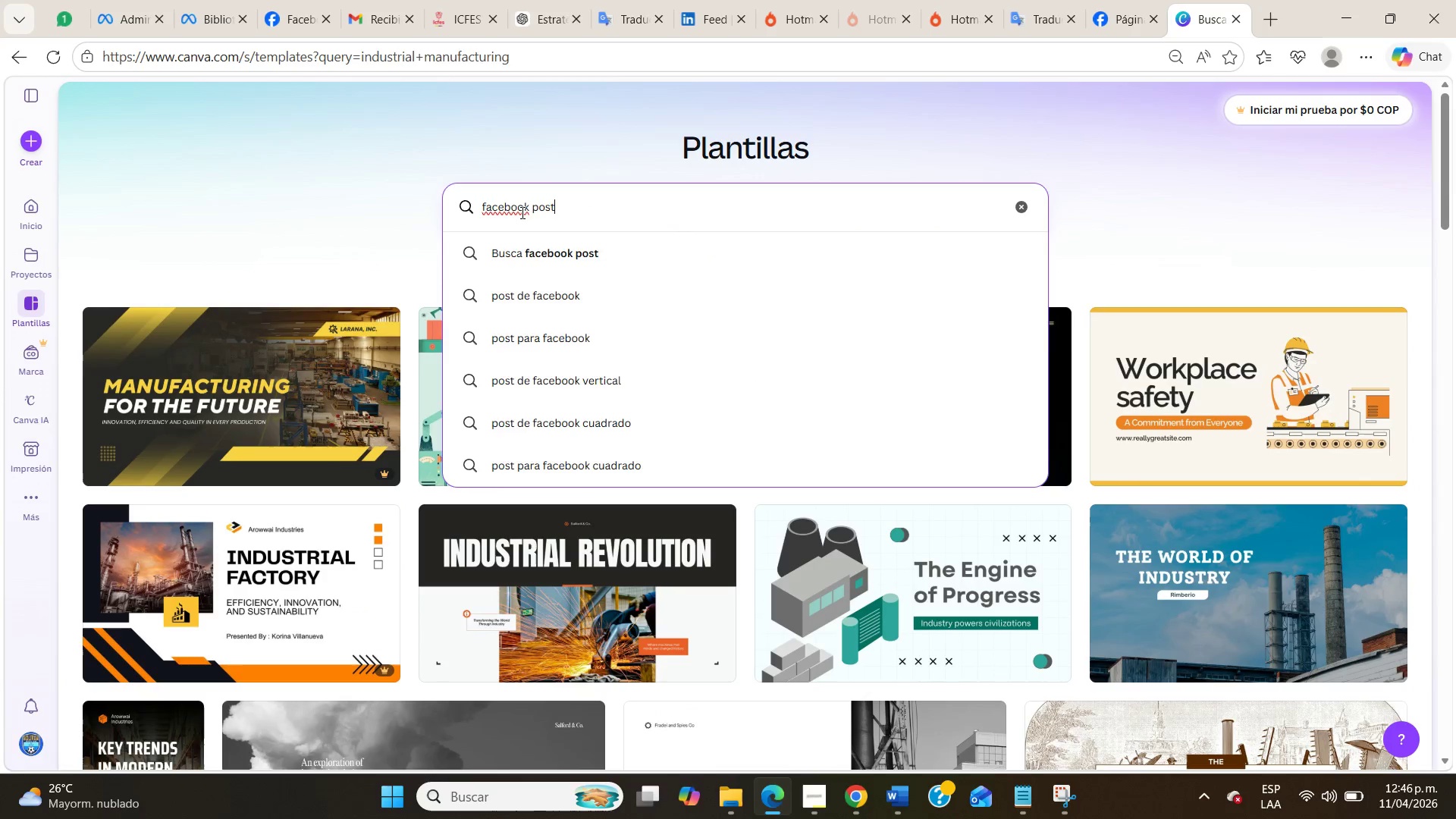 
key(Enter)
 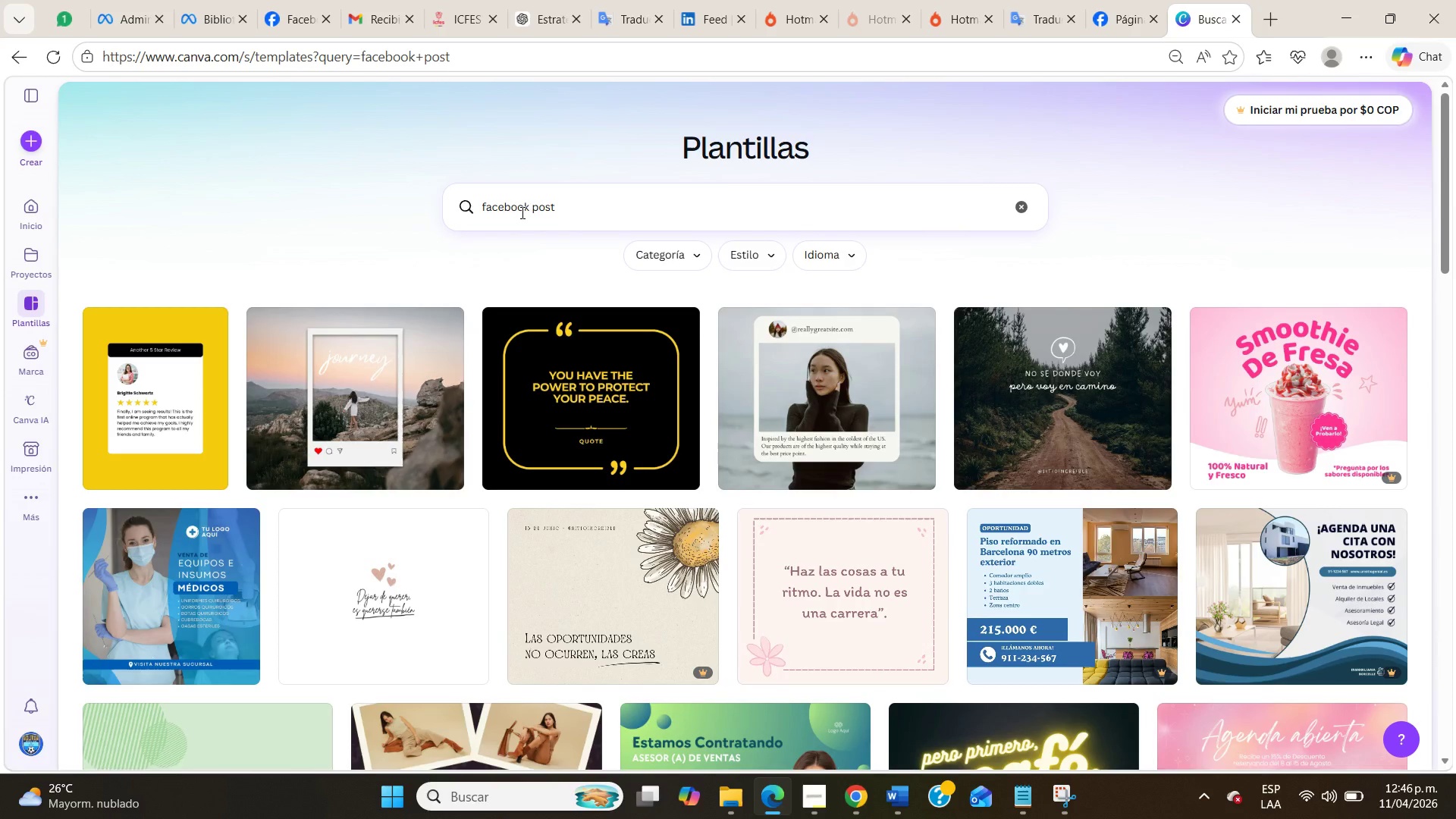 
wait(8.76)
 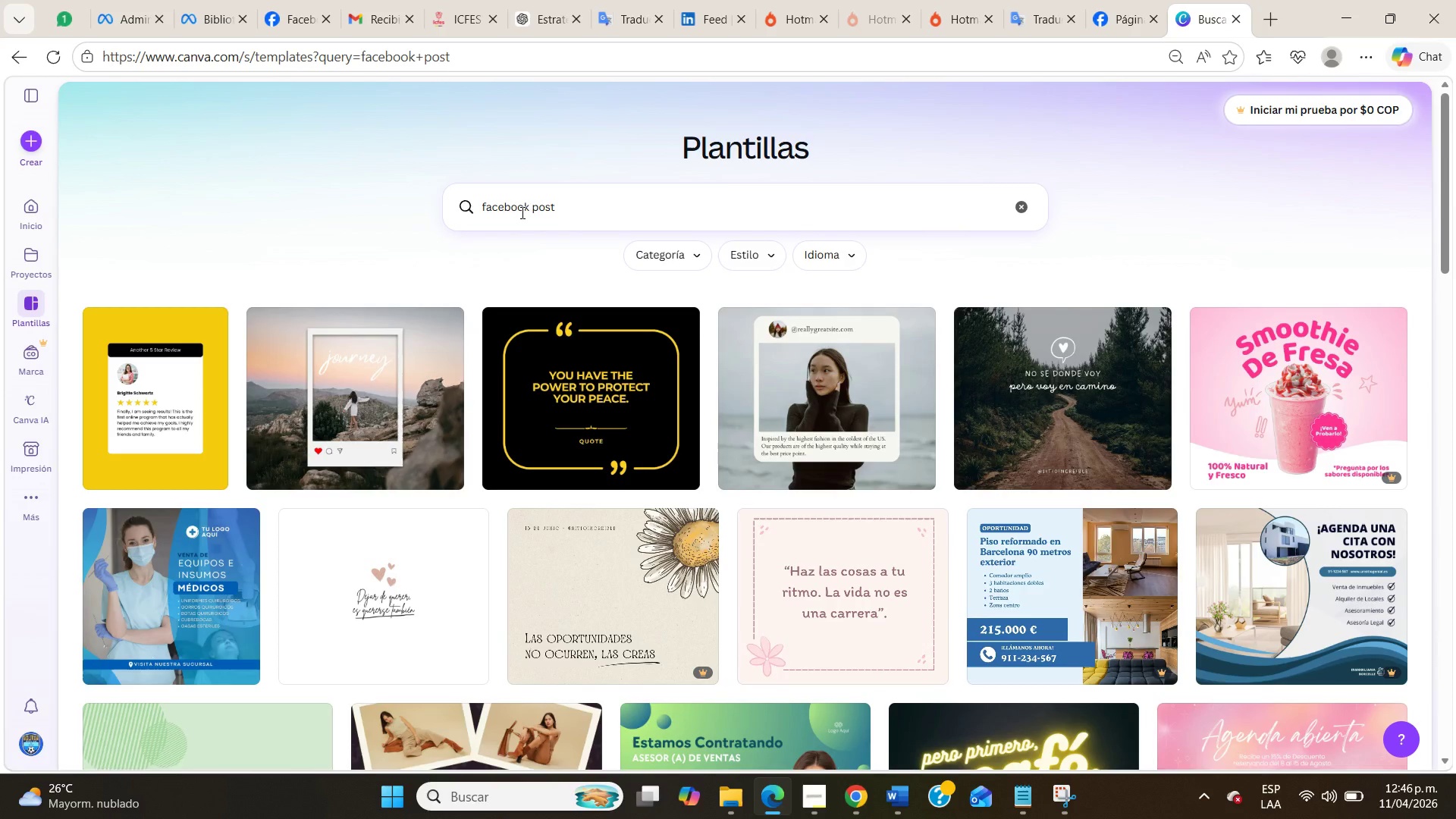 
left_click([558, 391])
 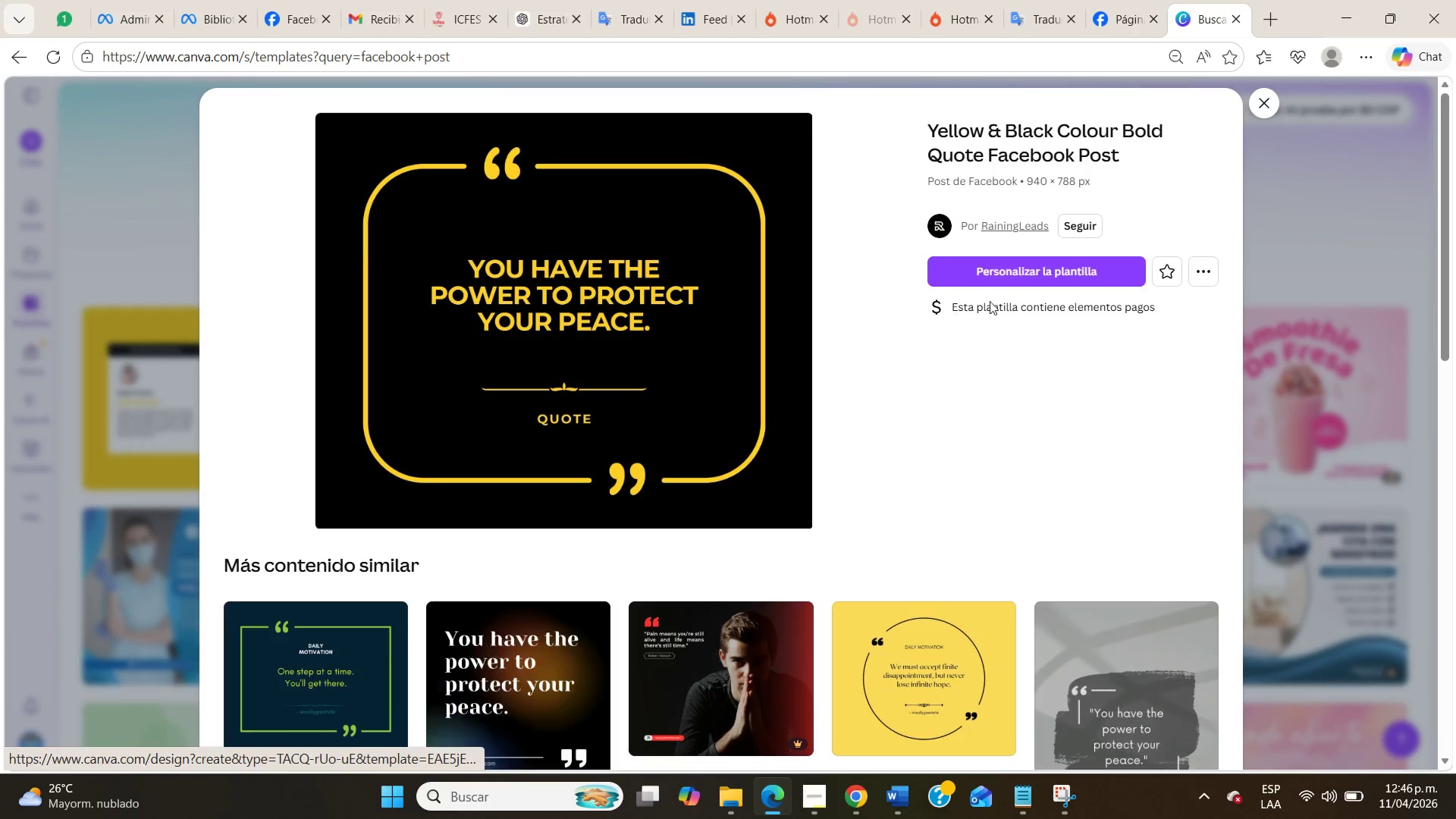 
left_click([1006, 267])
 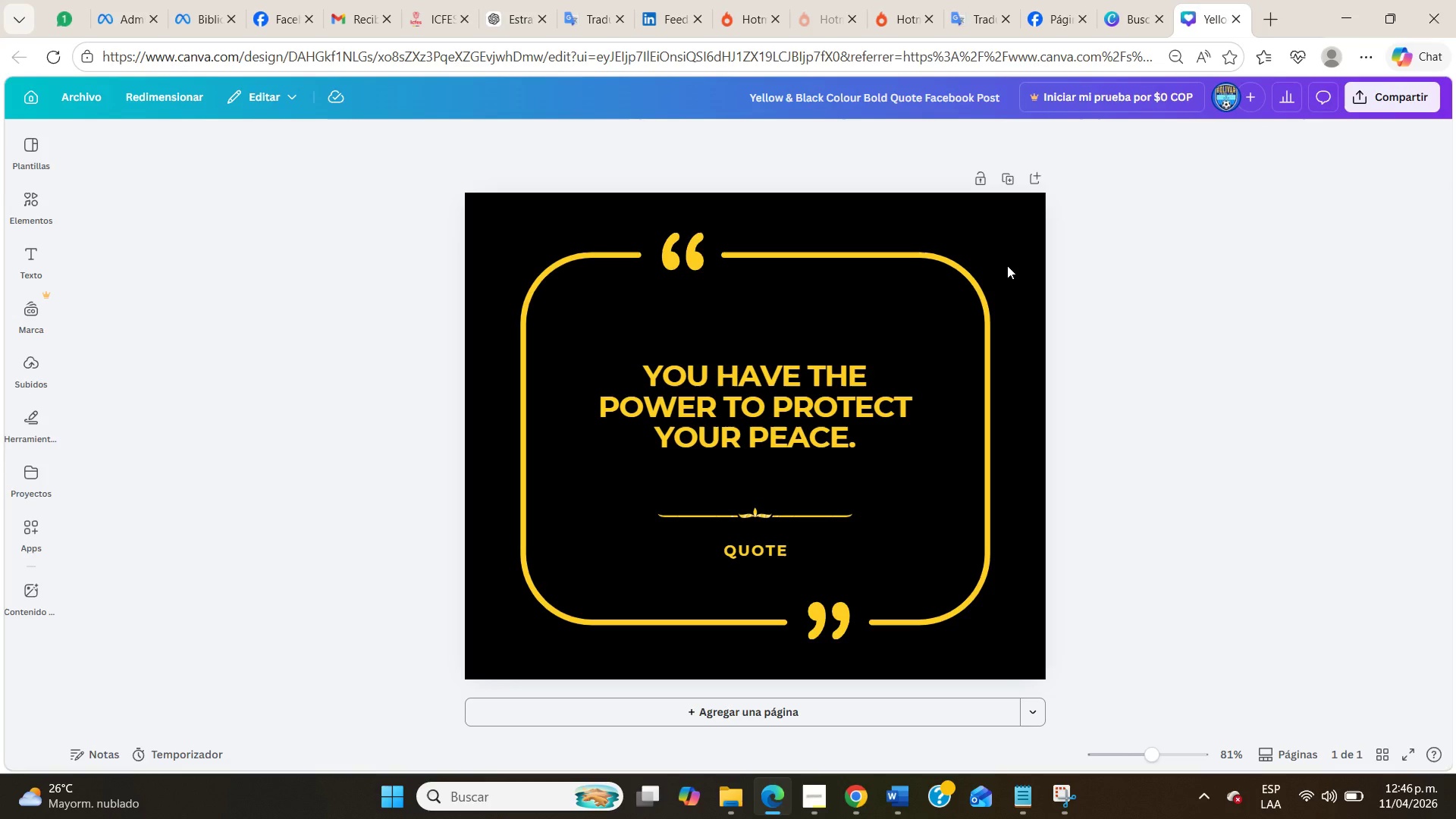 
wait(26.44)
 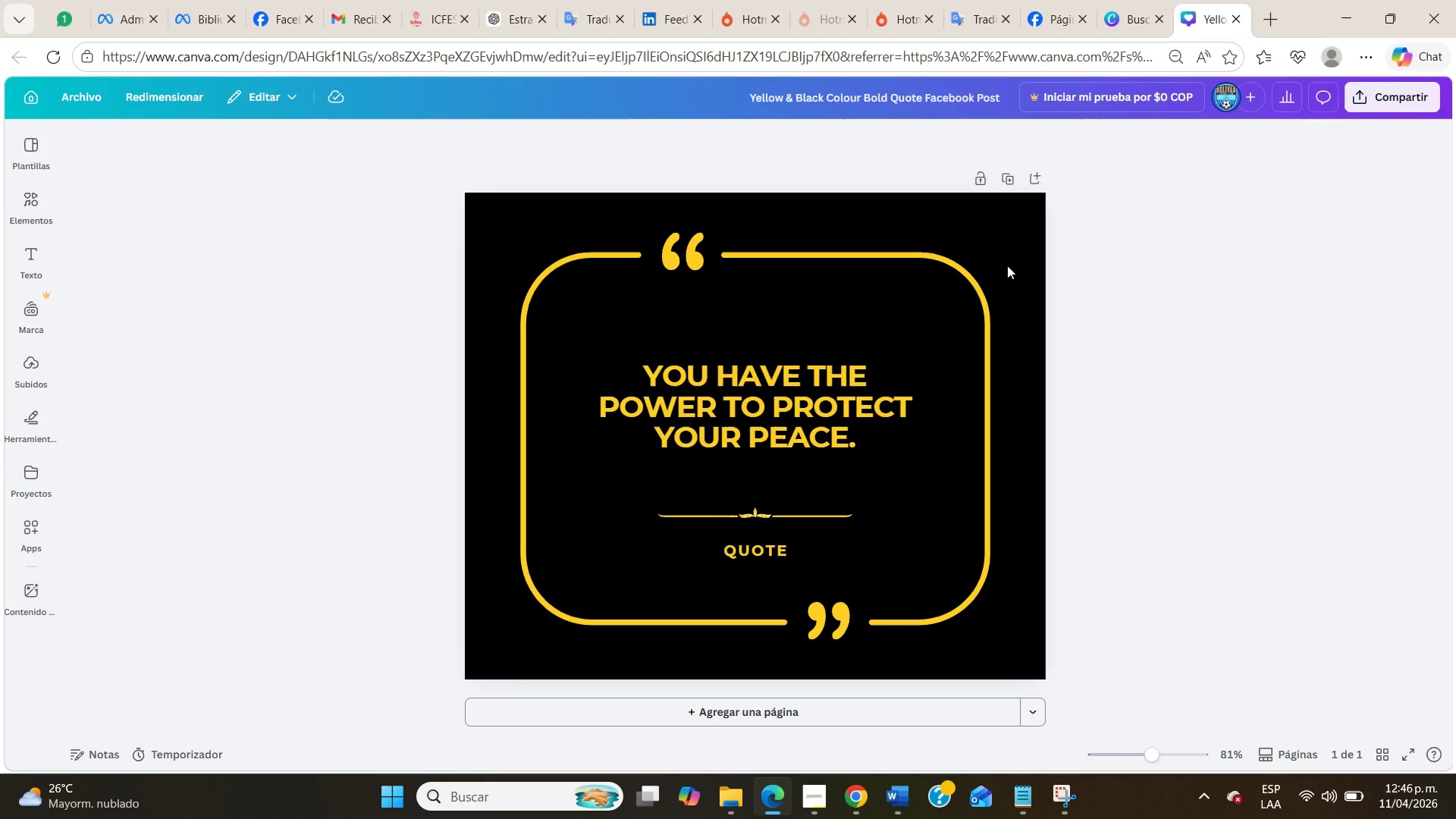 
left_click([574, 268])
 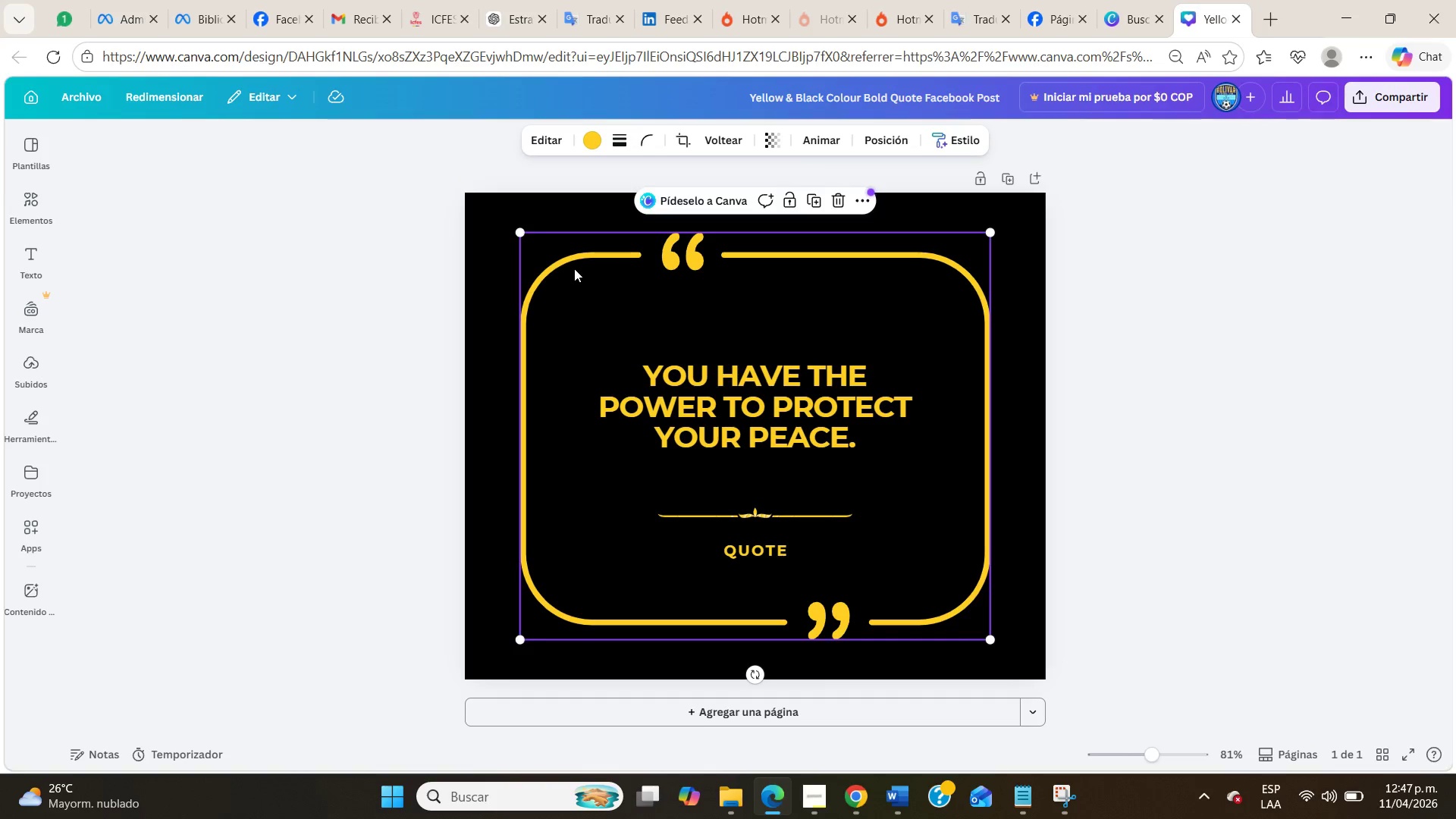 
key(Delete)
 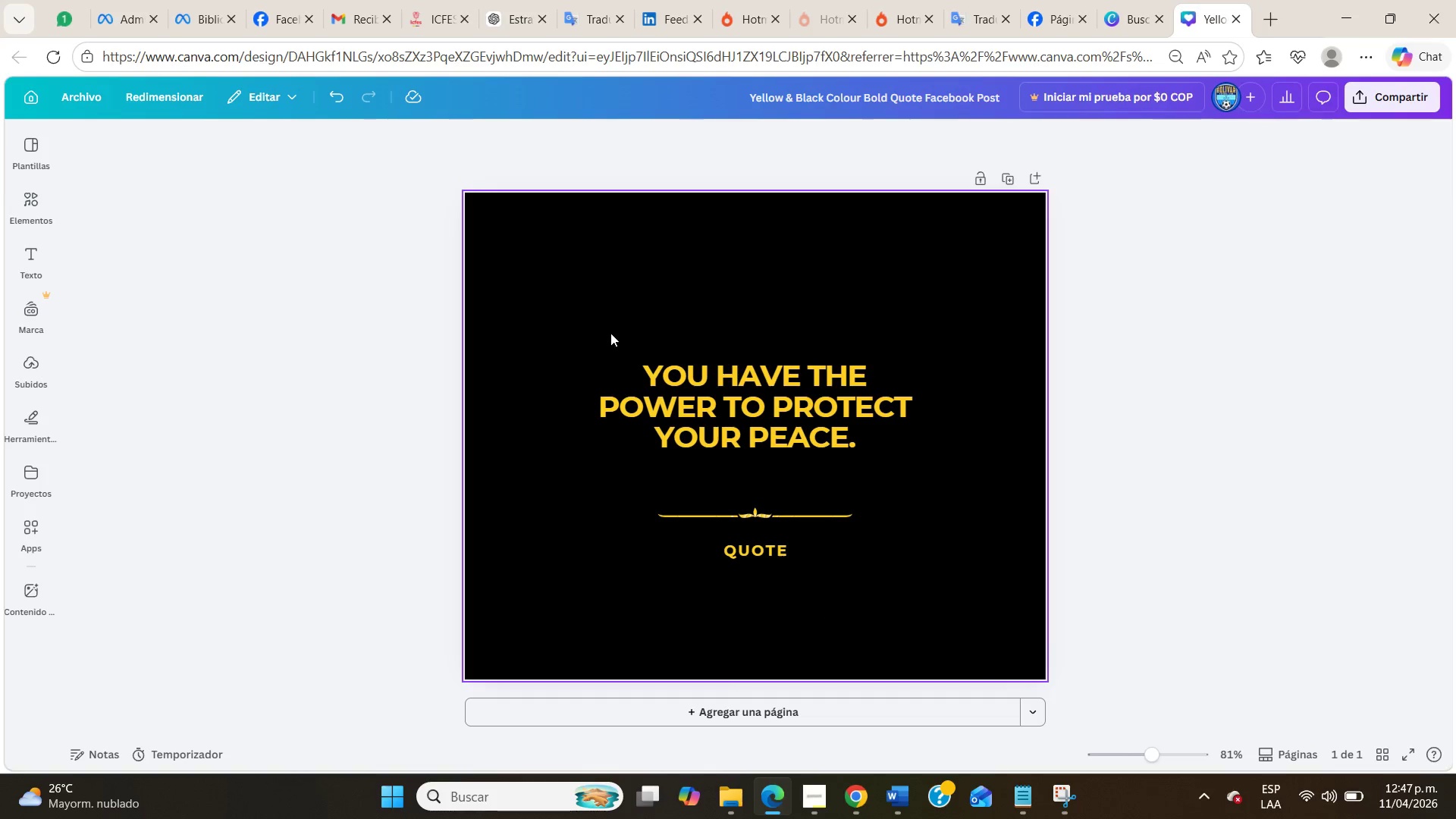 
left_click([639, 376])
 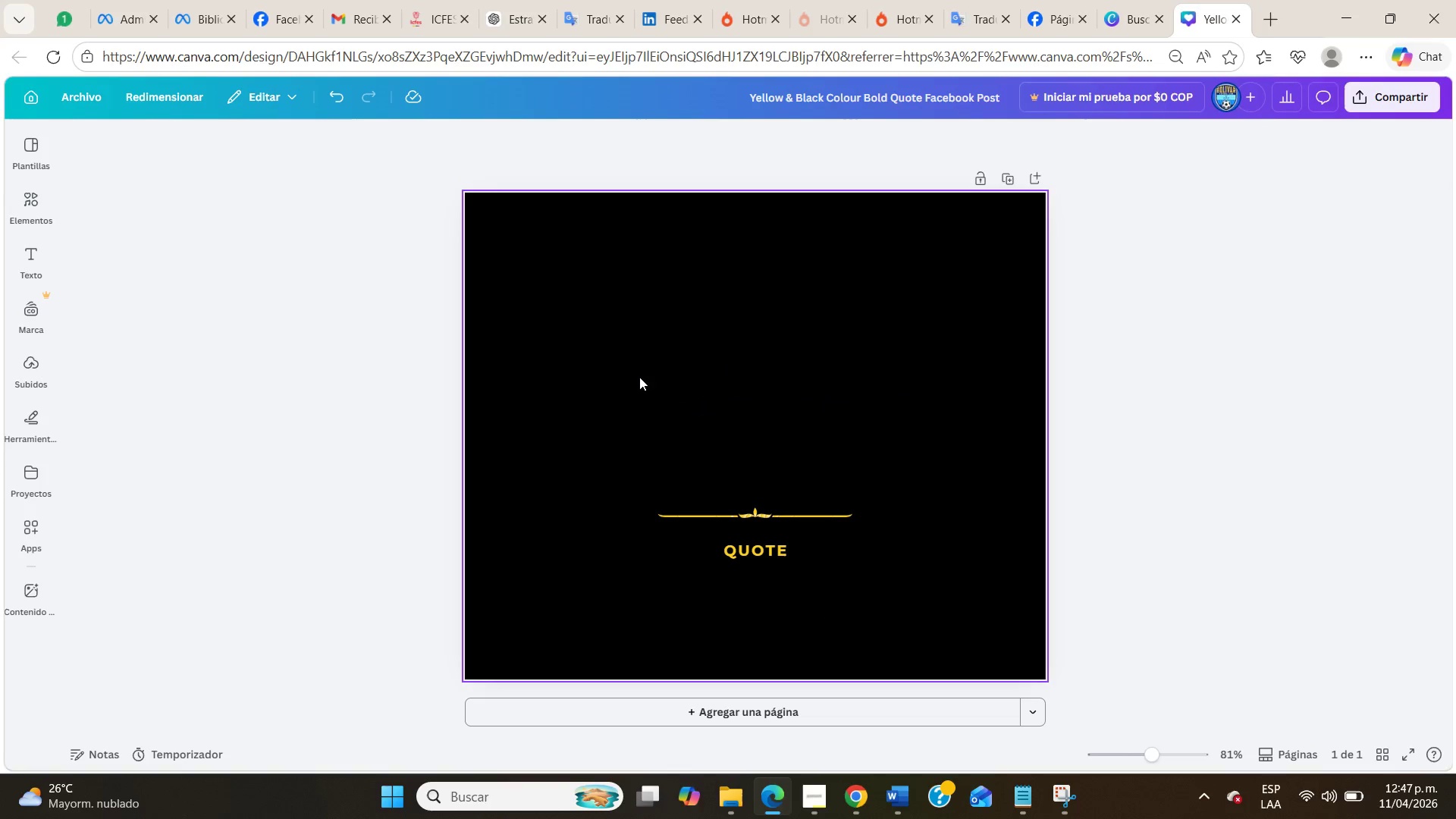 
key(Delete)
 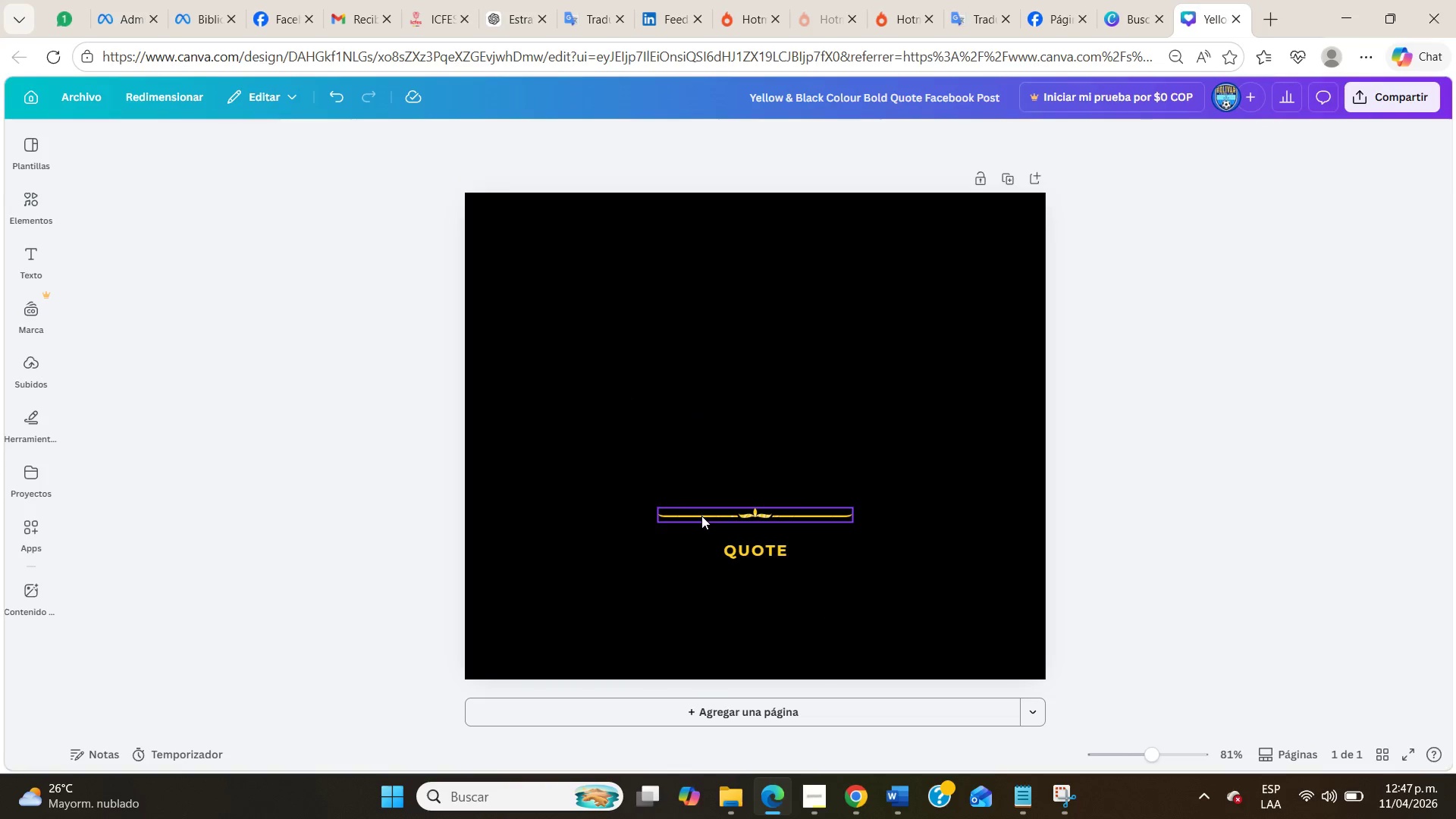 
left_click([701, 516])
 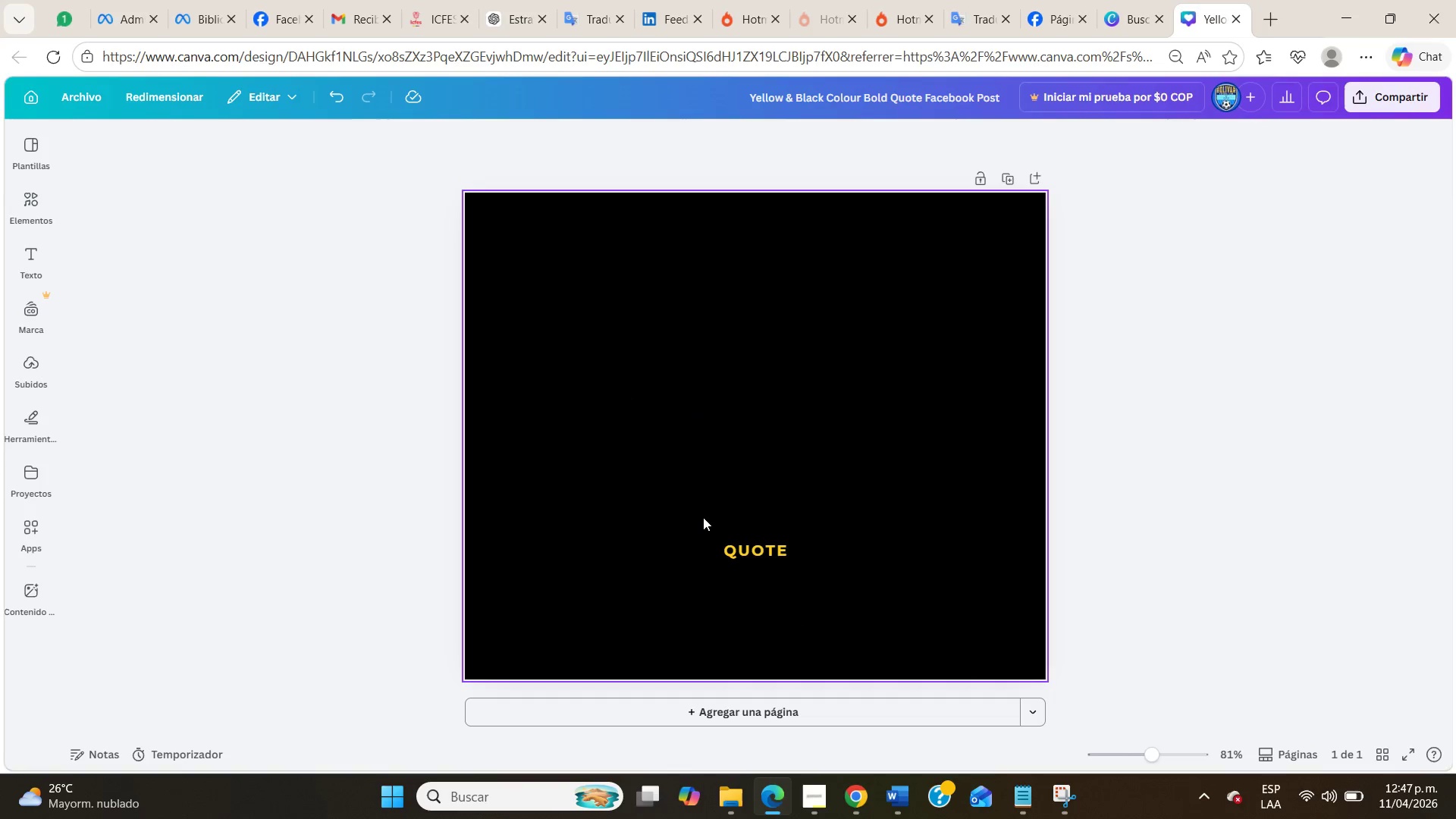 
key(Delete)
 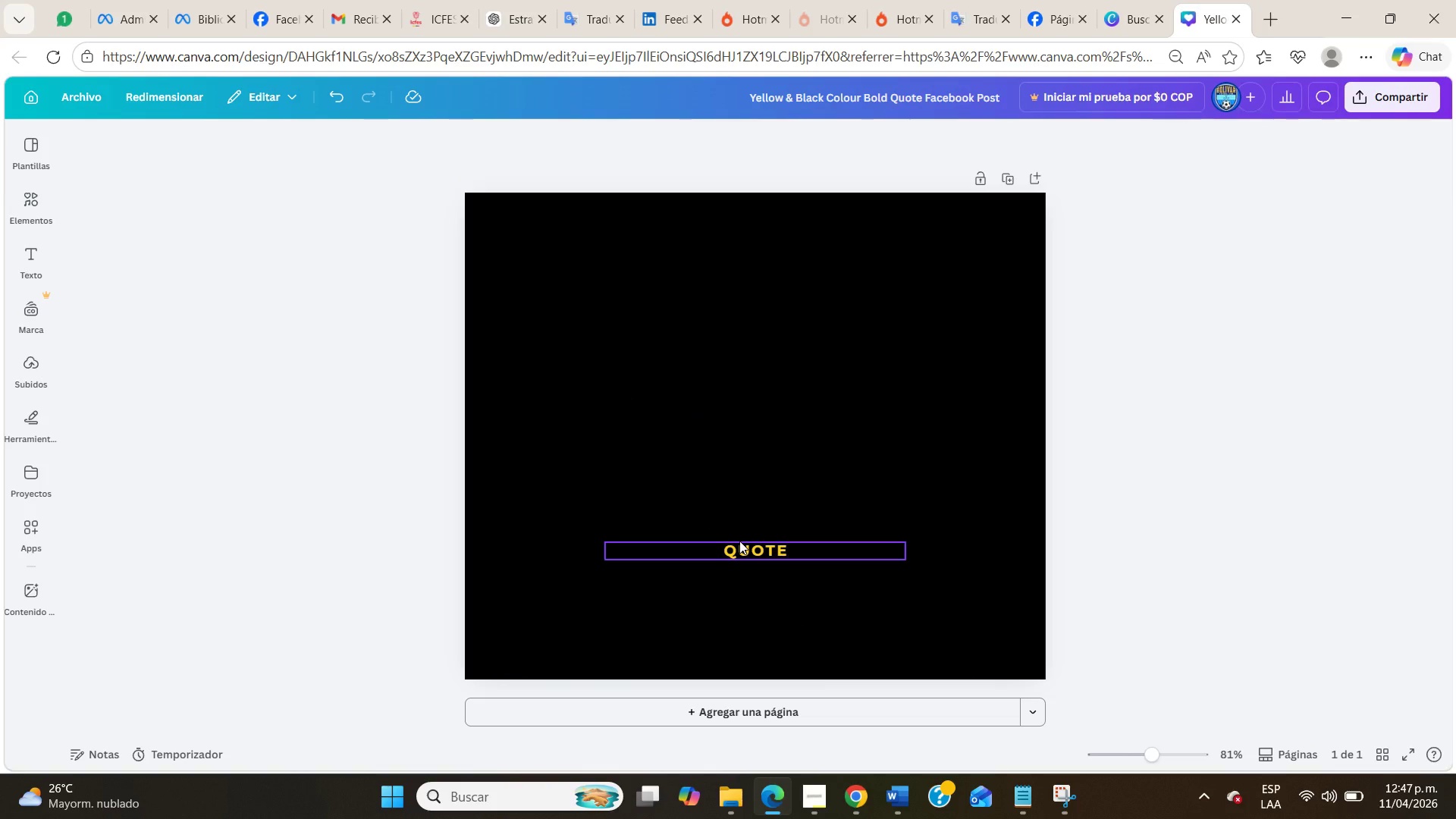 
left_click([739, 541])
 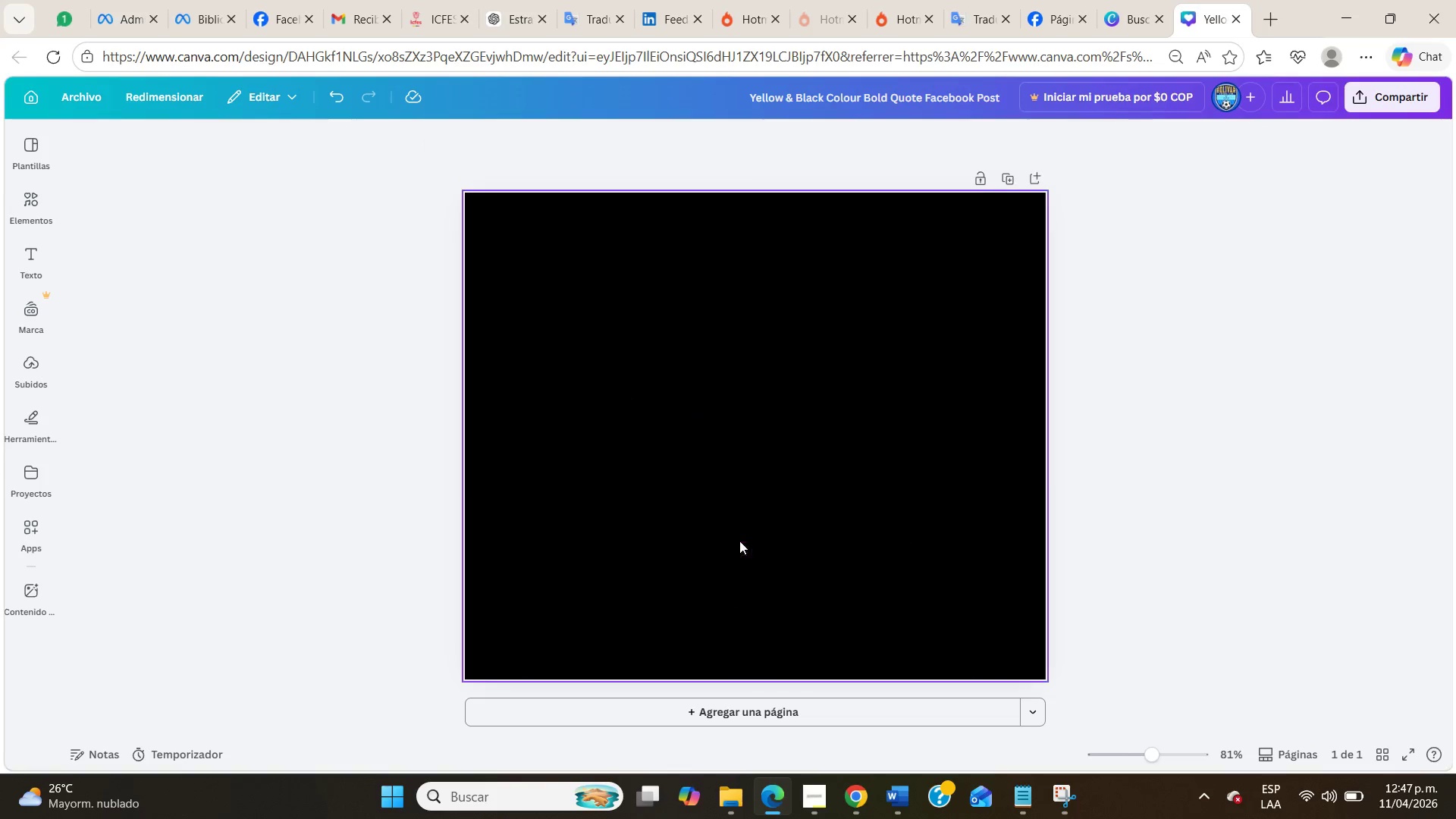 
key(Delete)
 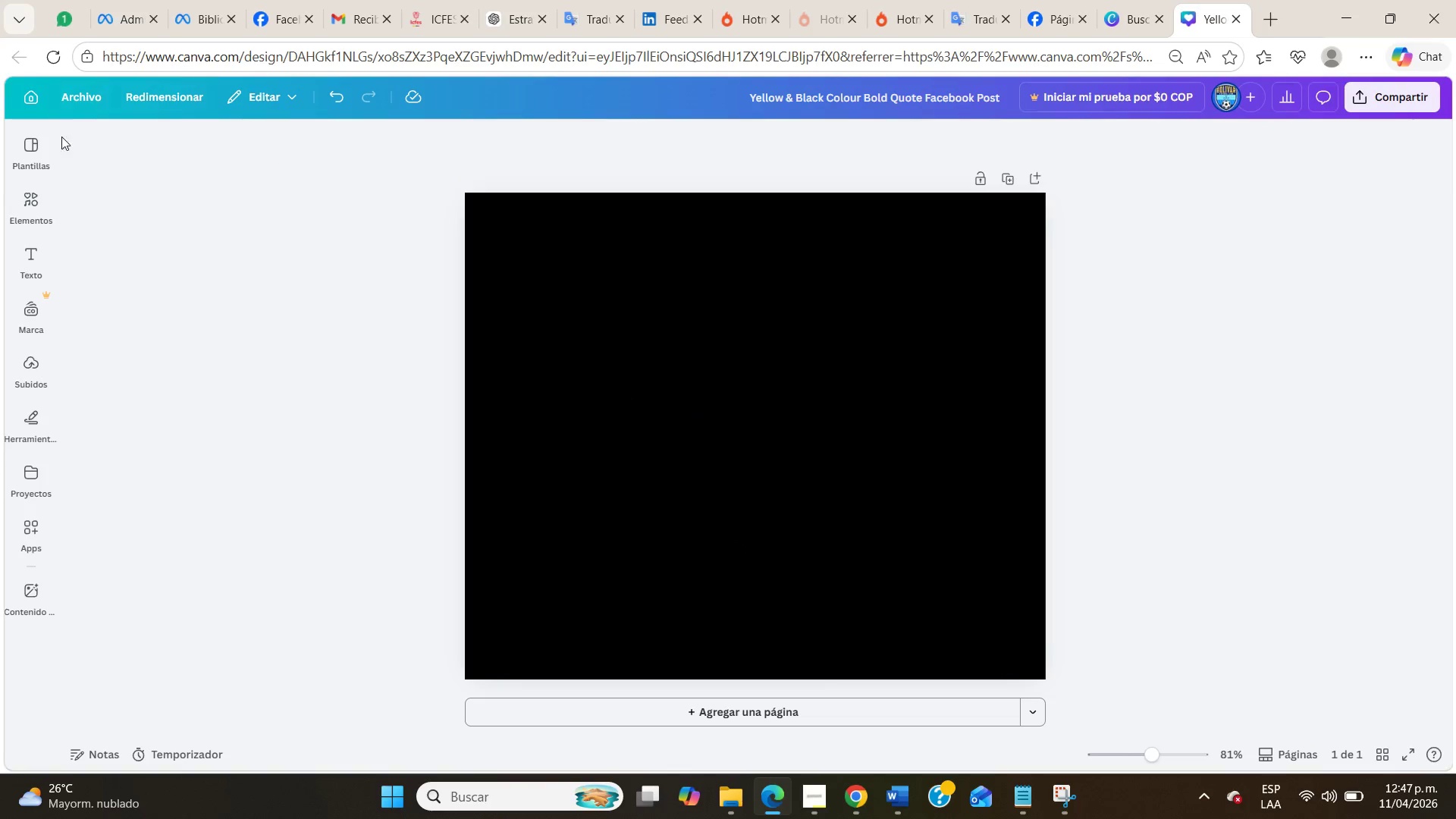 
mouse_move([23, 228])
 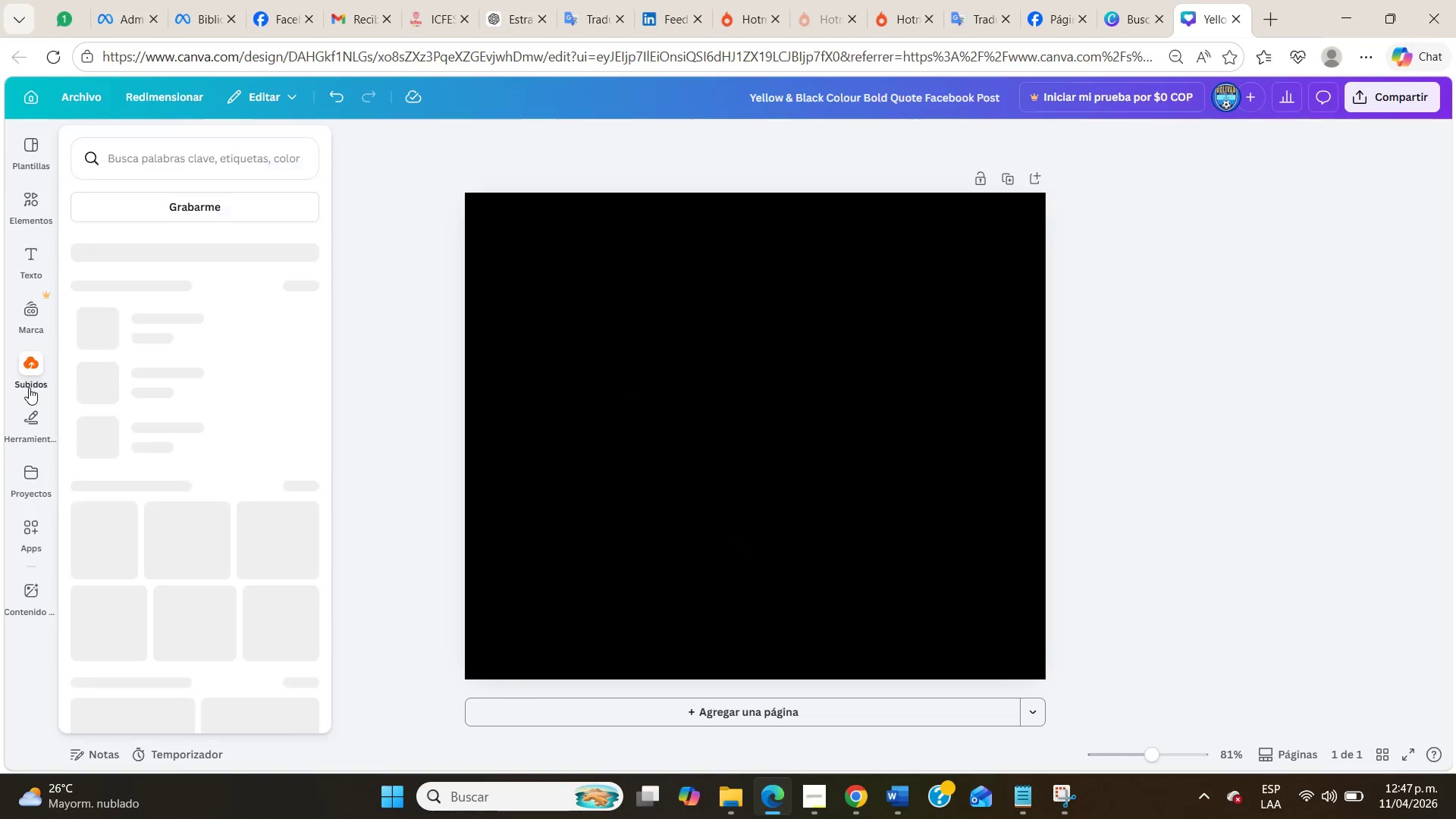 
left_click([29, 388])
 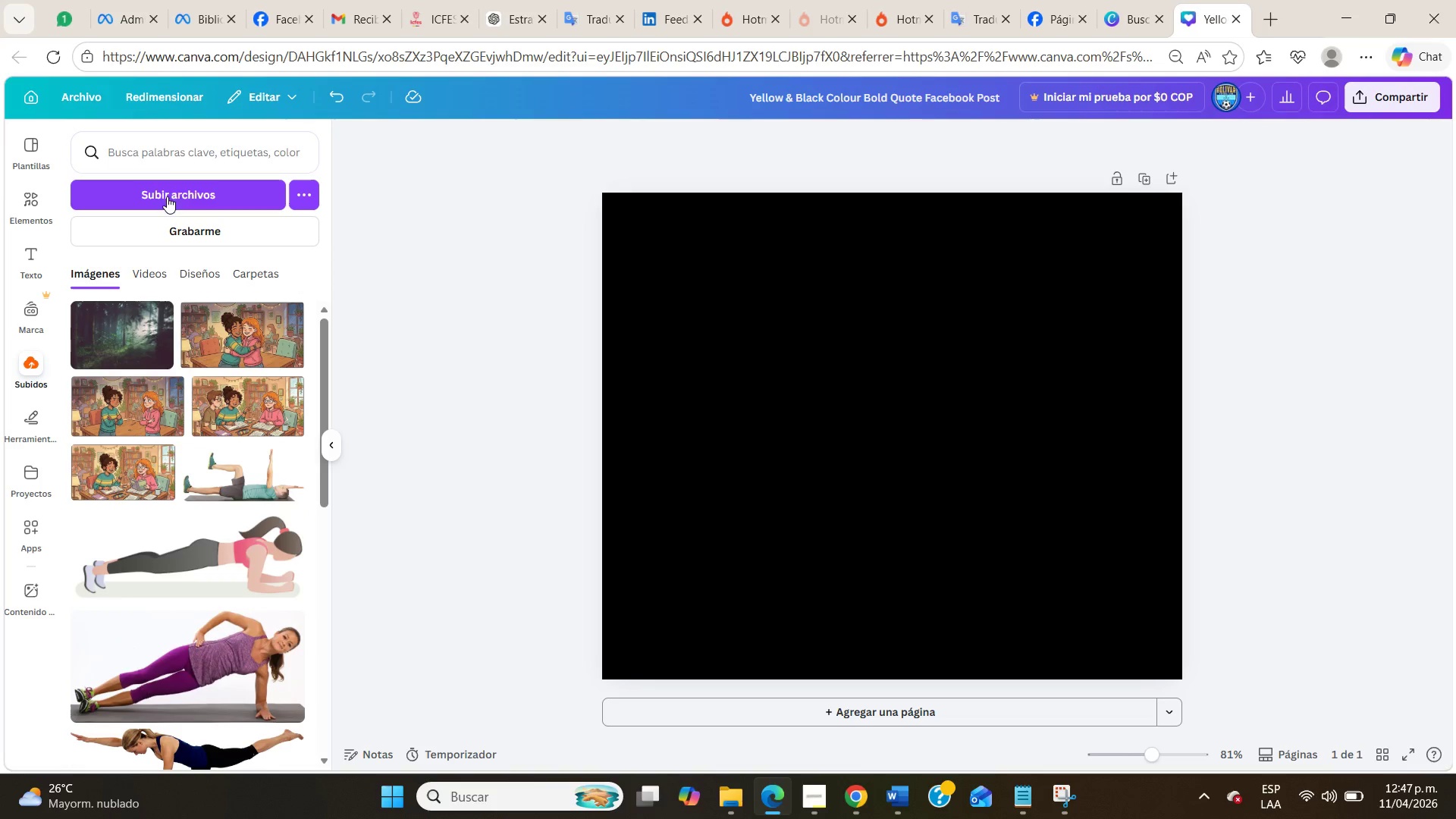 
left_click([168, 187])
 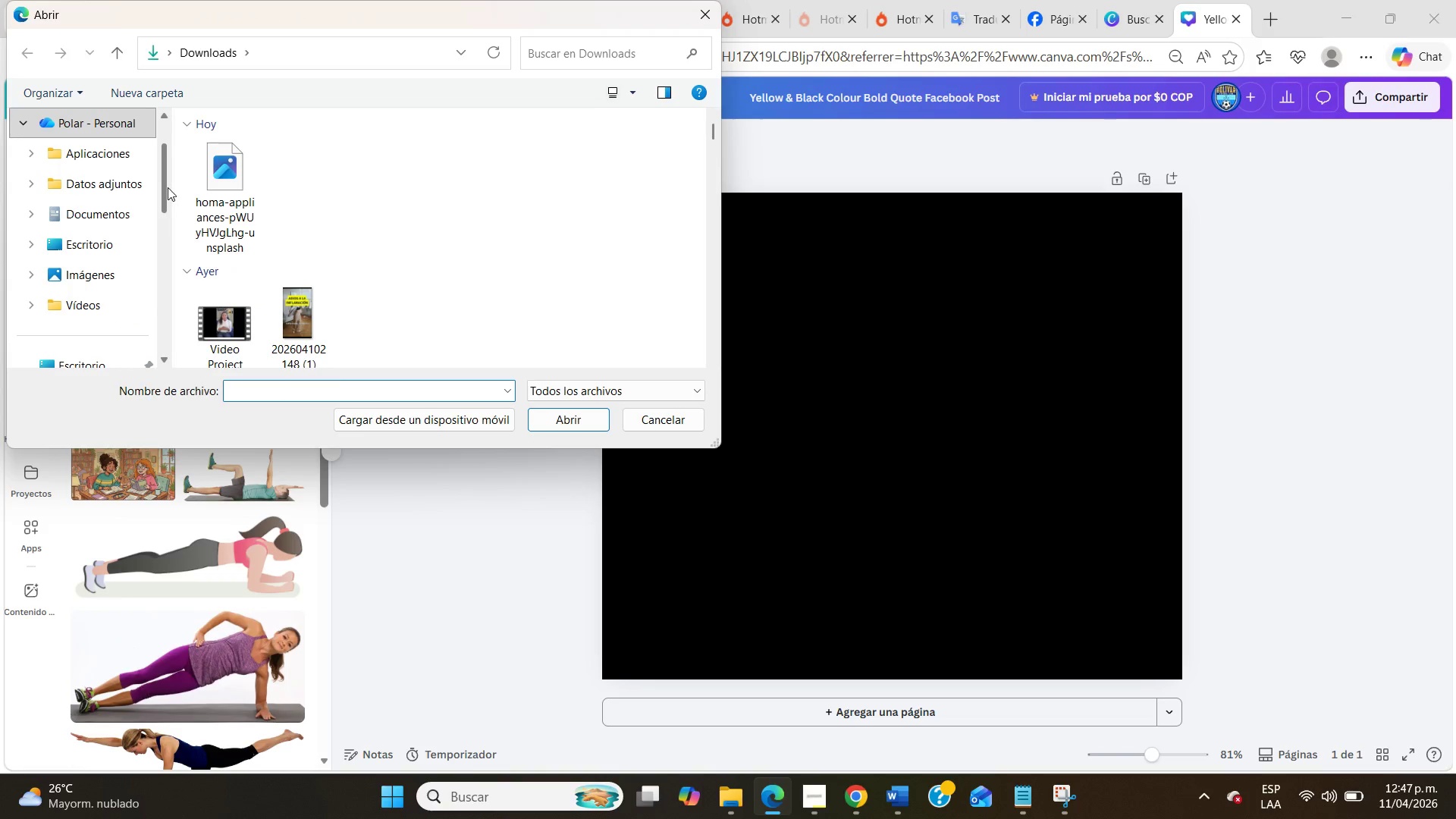 
left_click([202, 188])
 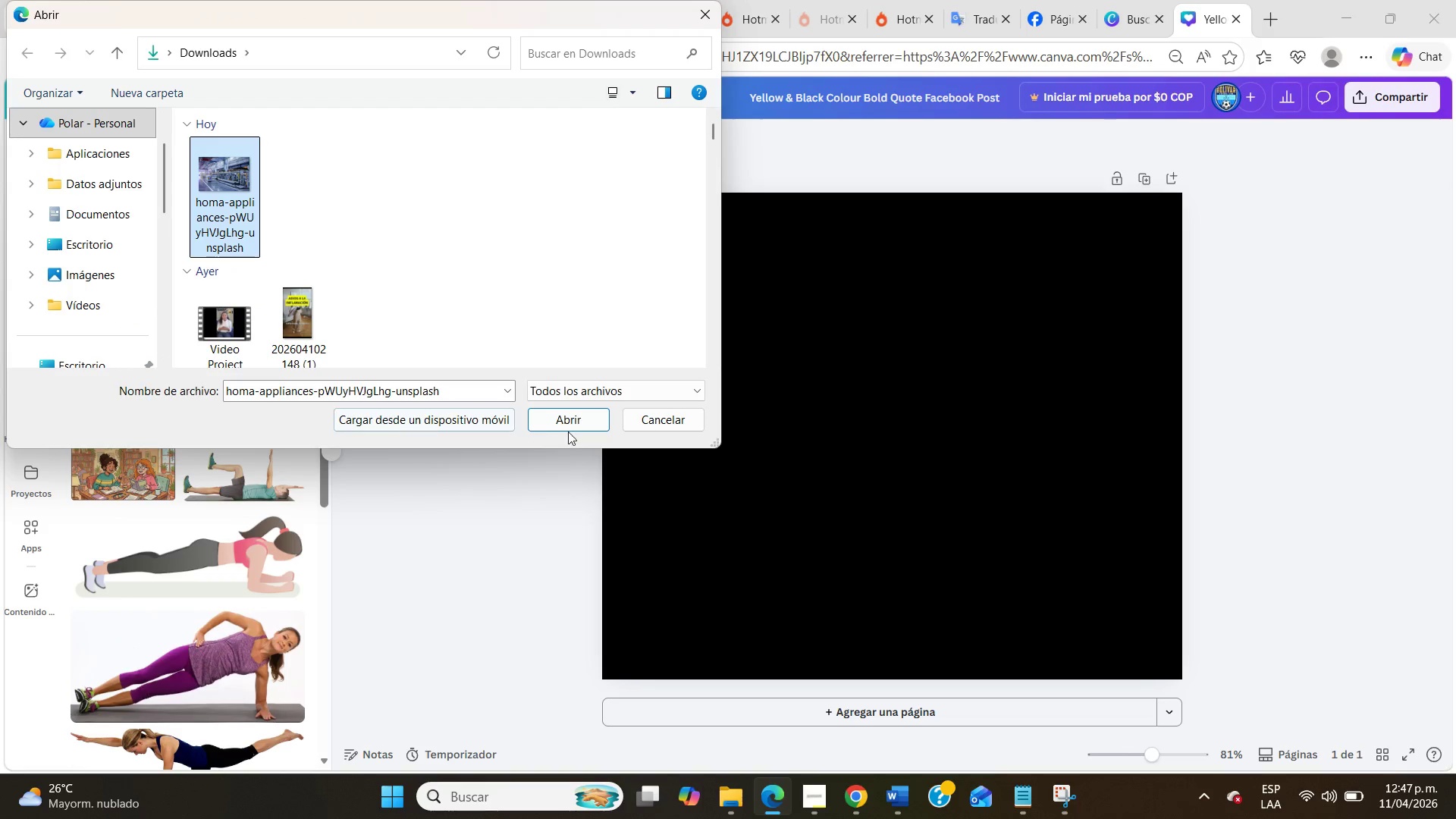 
left_click([570, 422])
 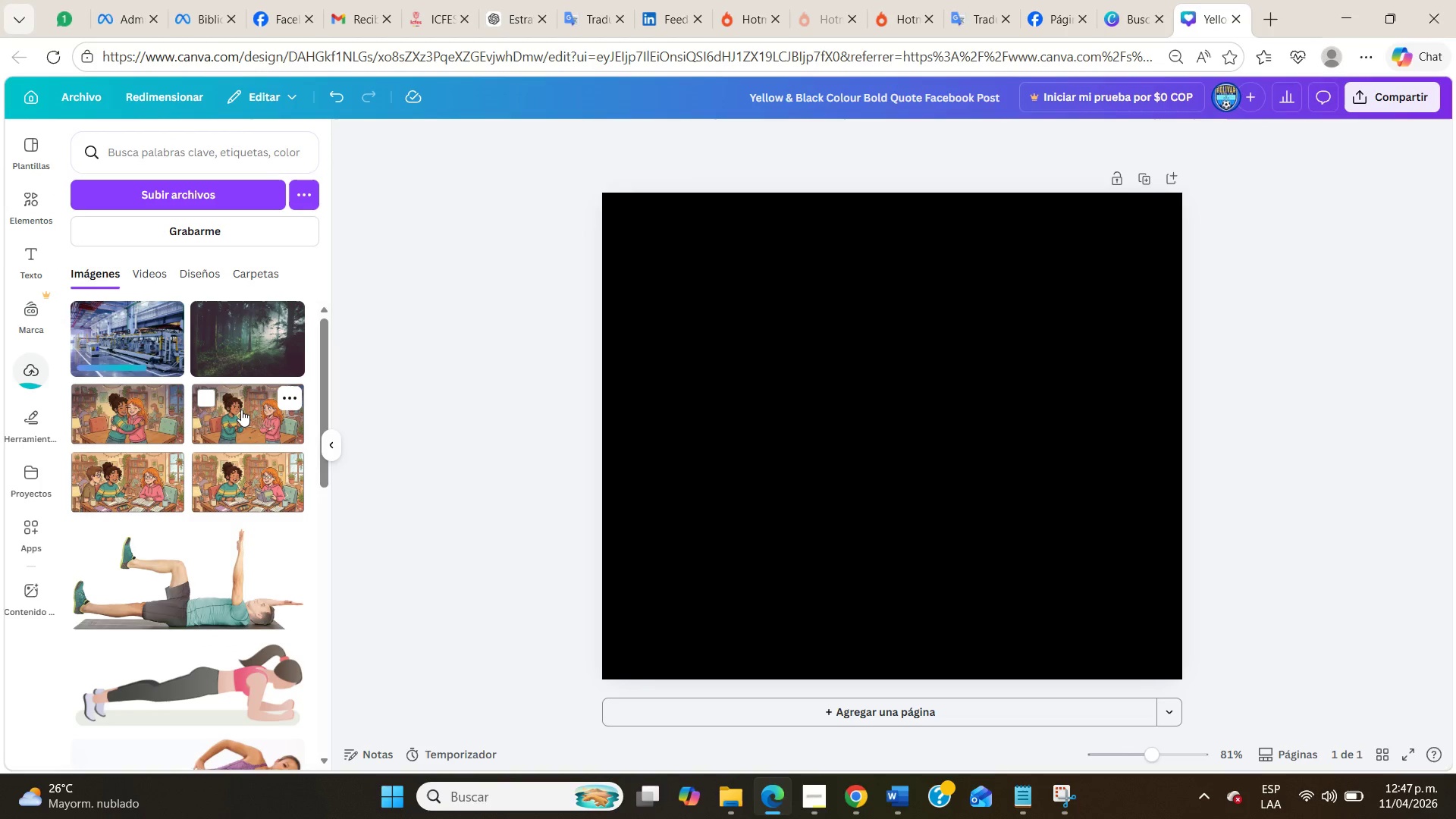 
mouse_move([99, 334])
 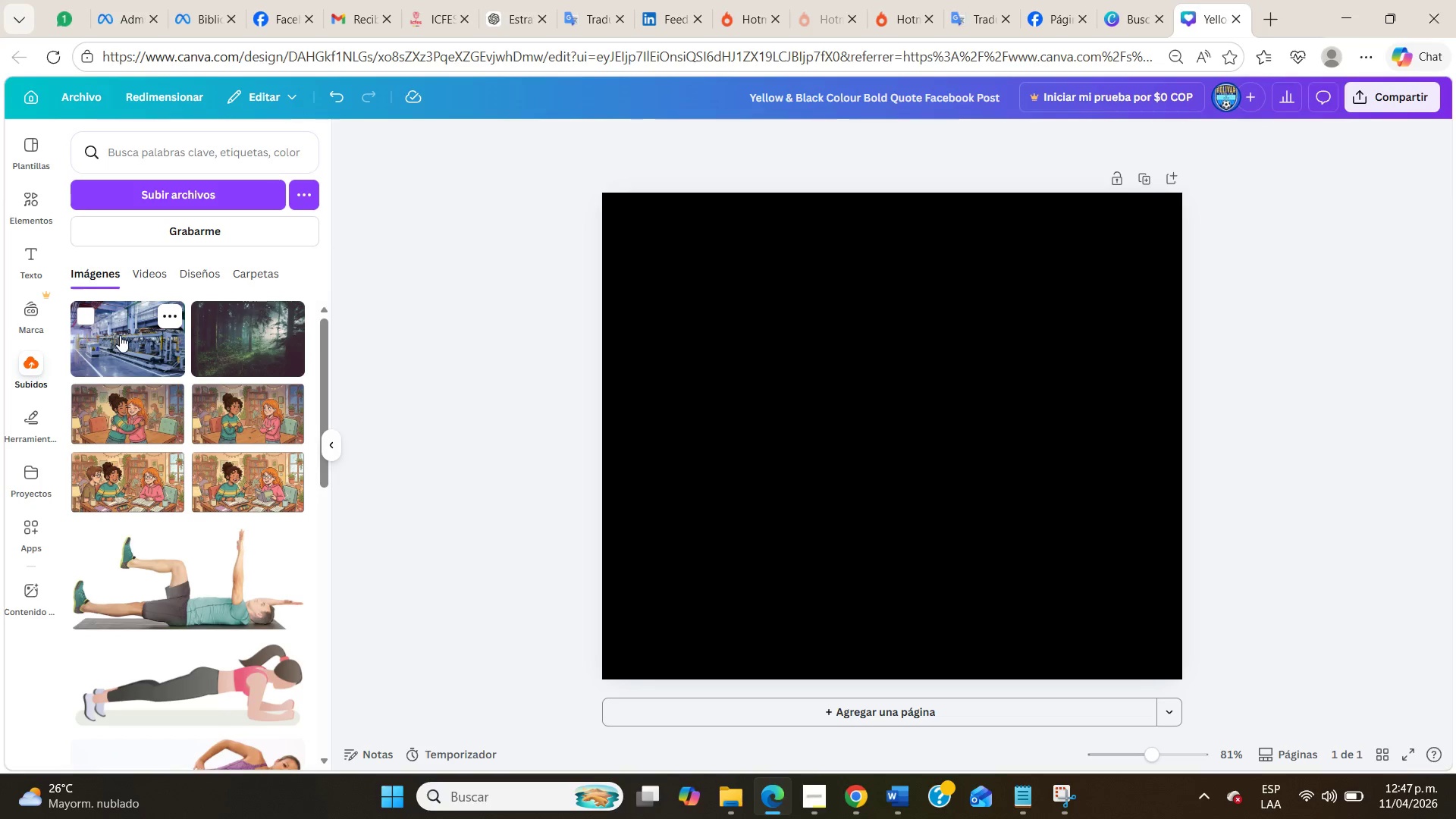 
left_click_drag(start_coordinate=[116, 334], to_coordinate=[710, 306])
 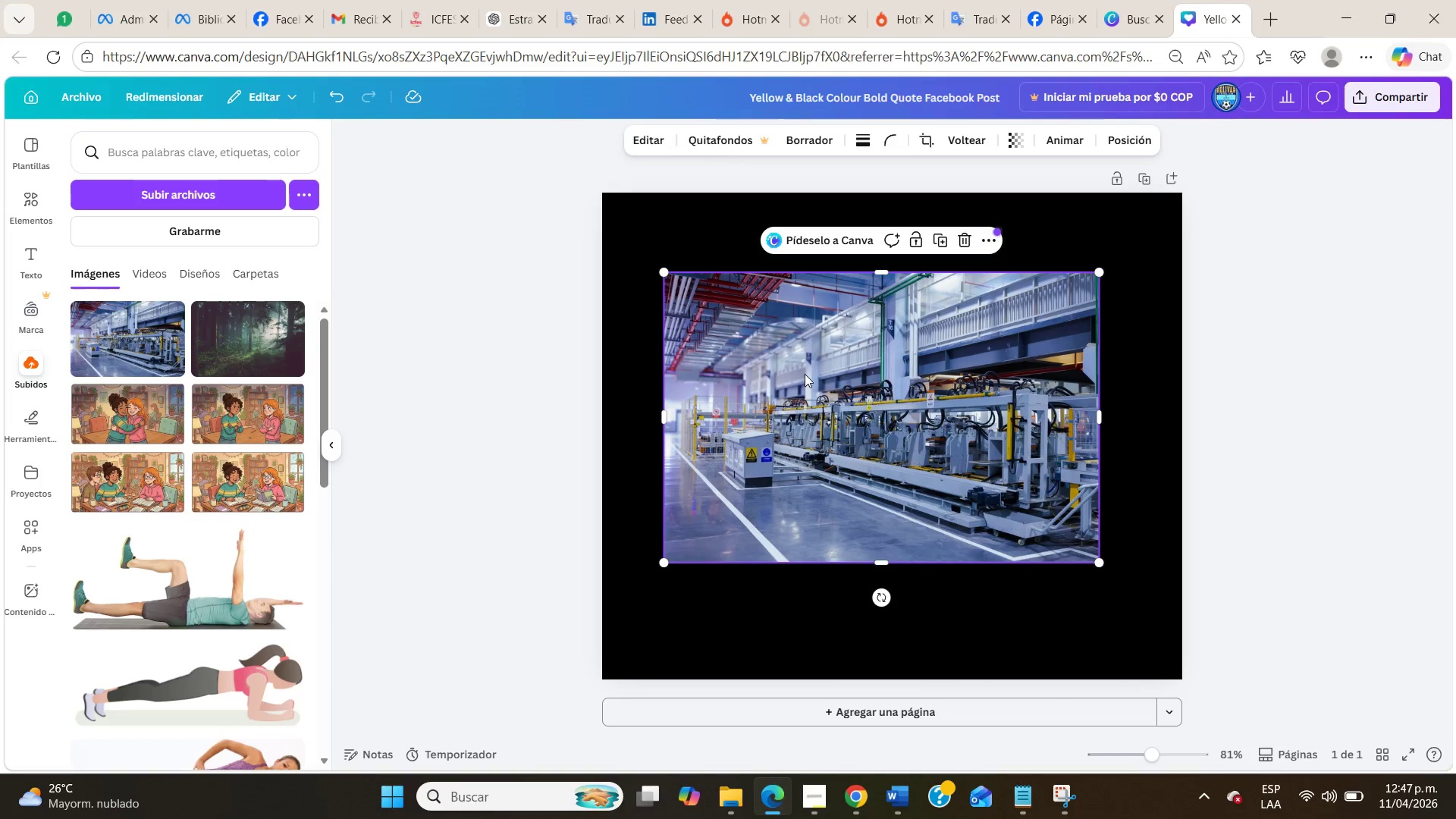 
left_click_drag(start_coordinate=[805, 374], to_coordinate=[745, 293])
 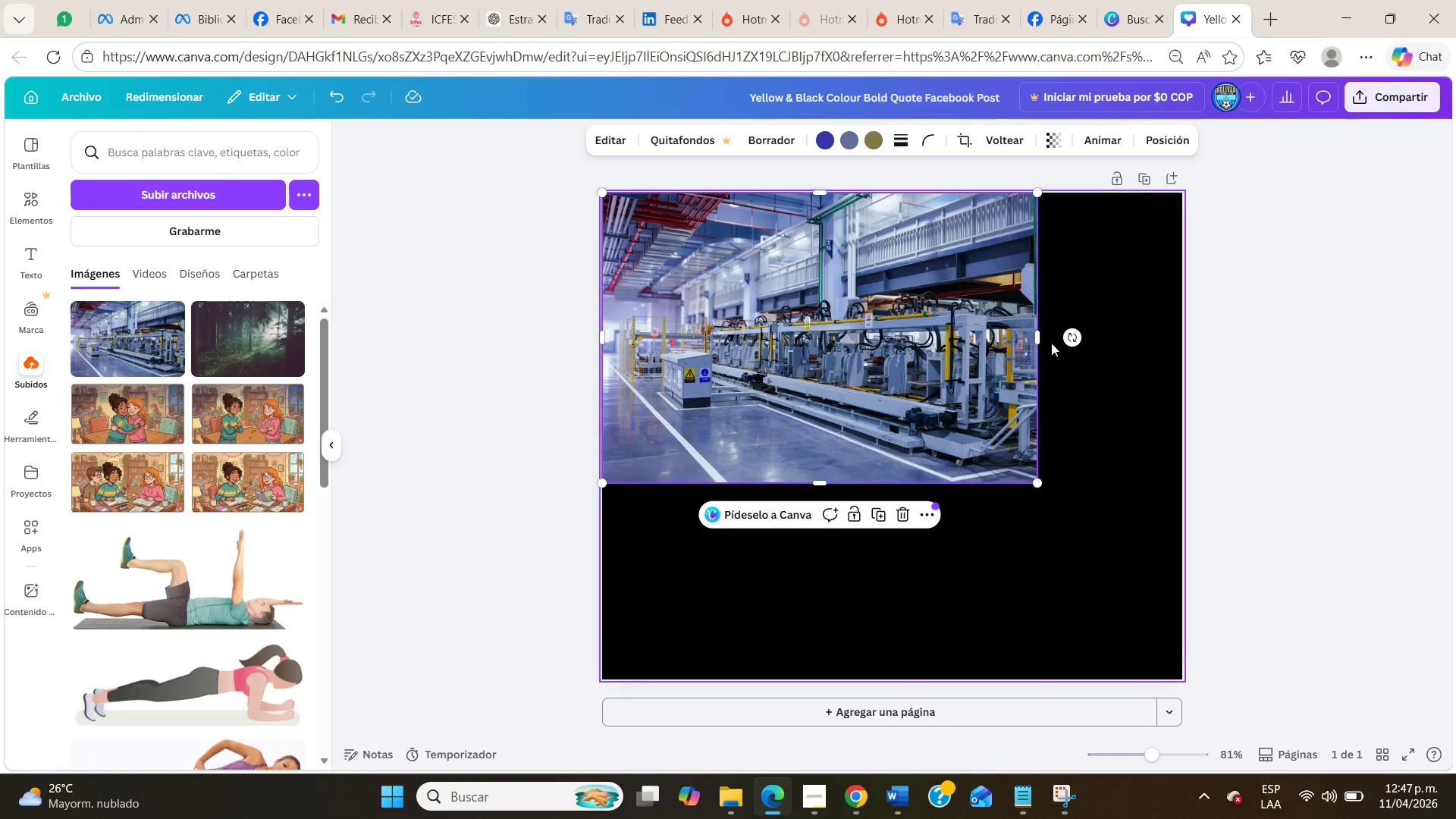 
left_click_drag(start_coordinate=[1036, 338], to_coordinate=[1182, 350])
 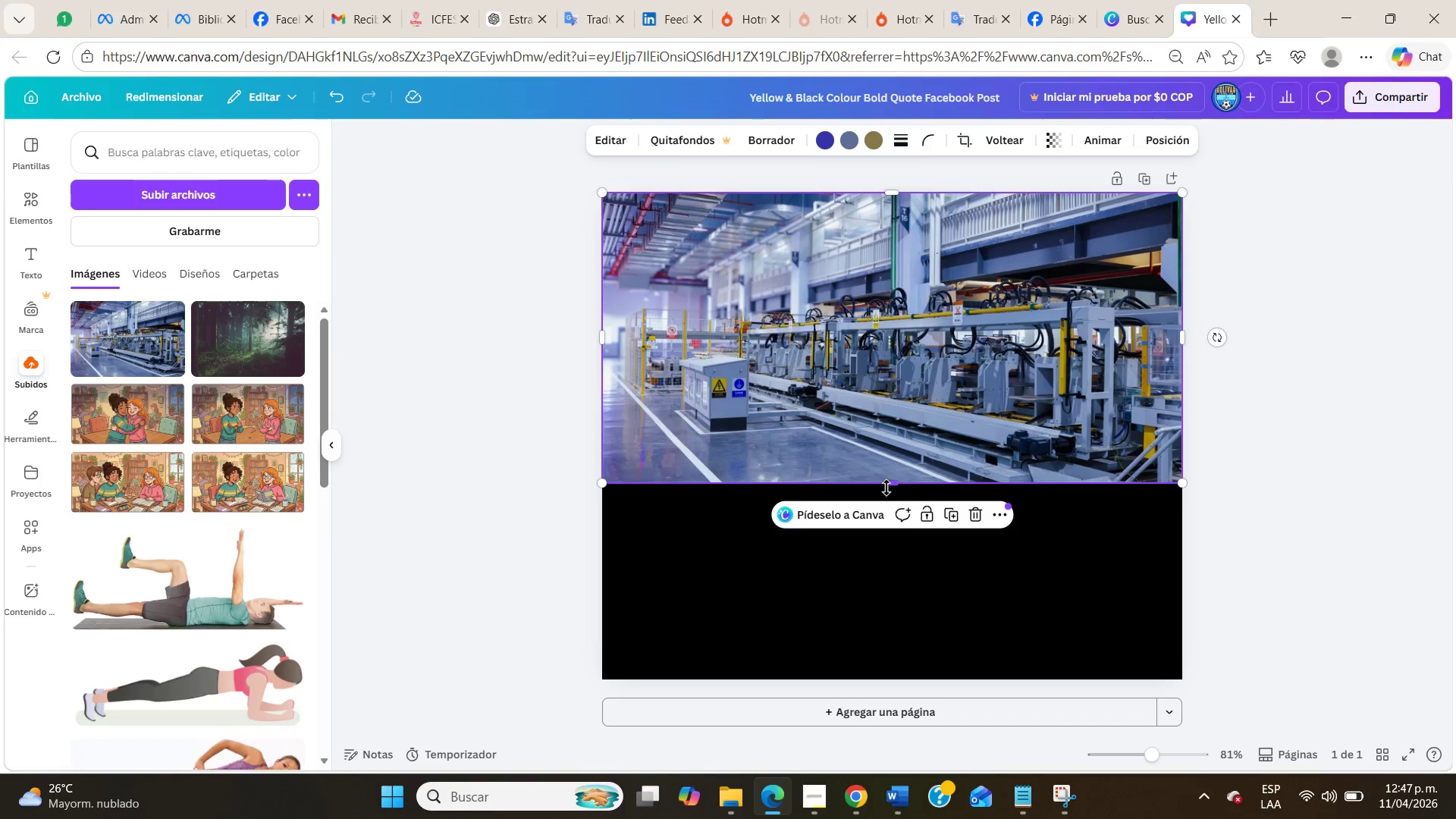 
left_click_drag(start_coordinate=[886, 488], to_coordinate=[886, 687])
 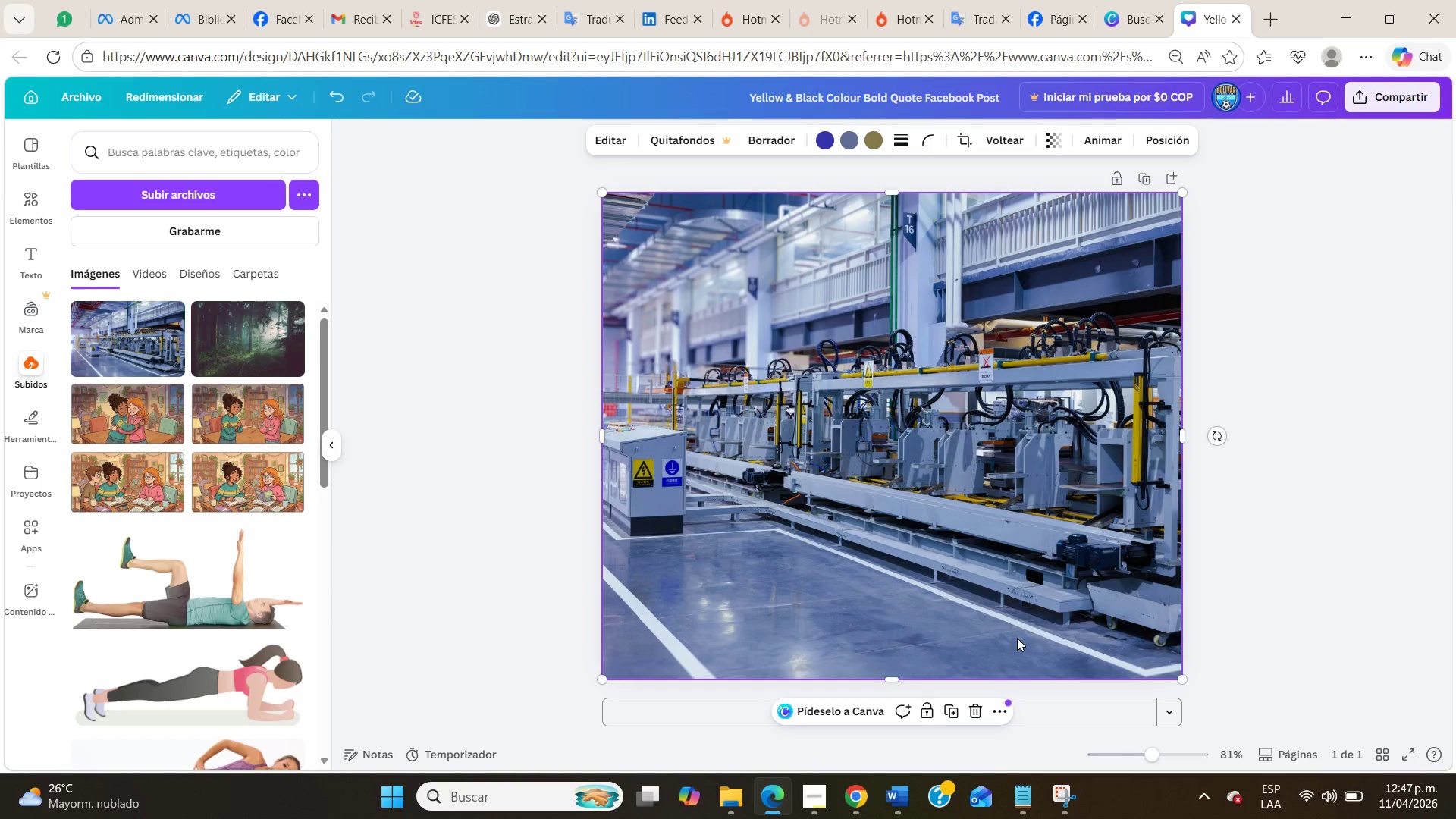 
wait(9.8)
 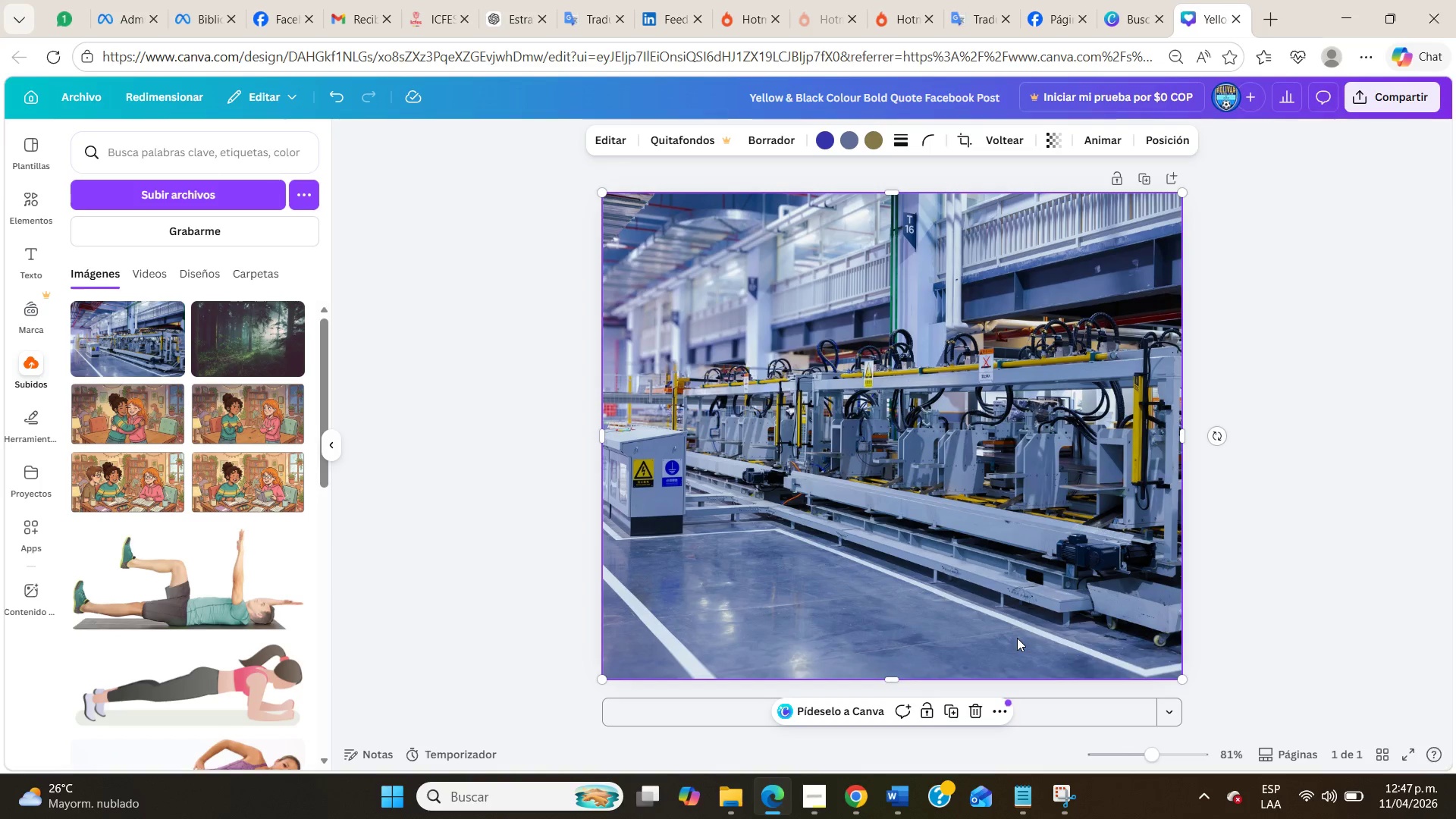 
mouse_move([41, 293])
 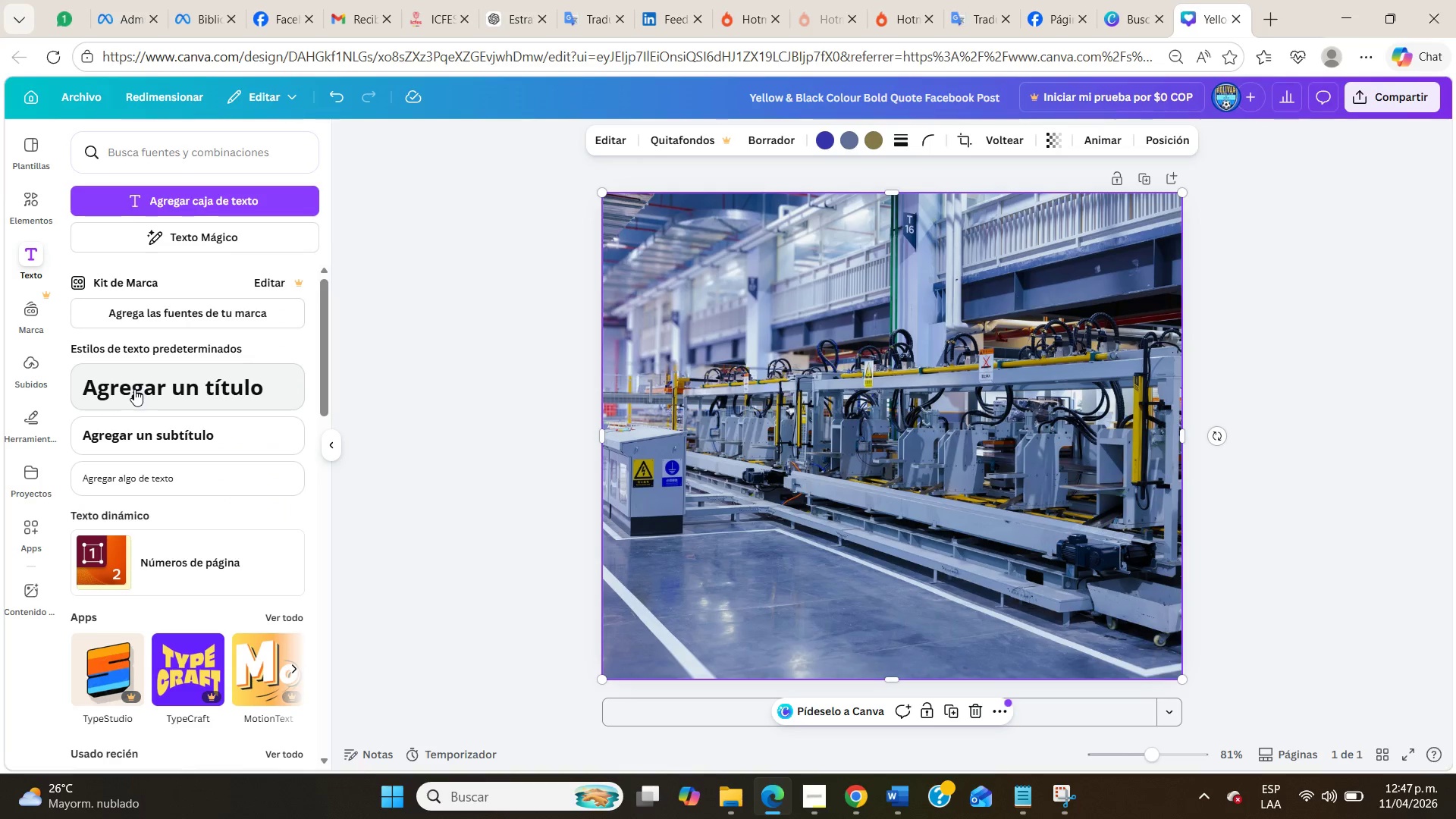 
left_click_drag(start_coordinate=[134, 389], to_coordinate=[733, 415])
 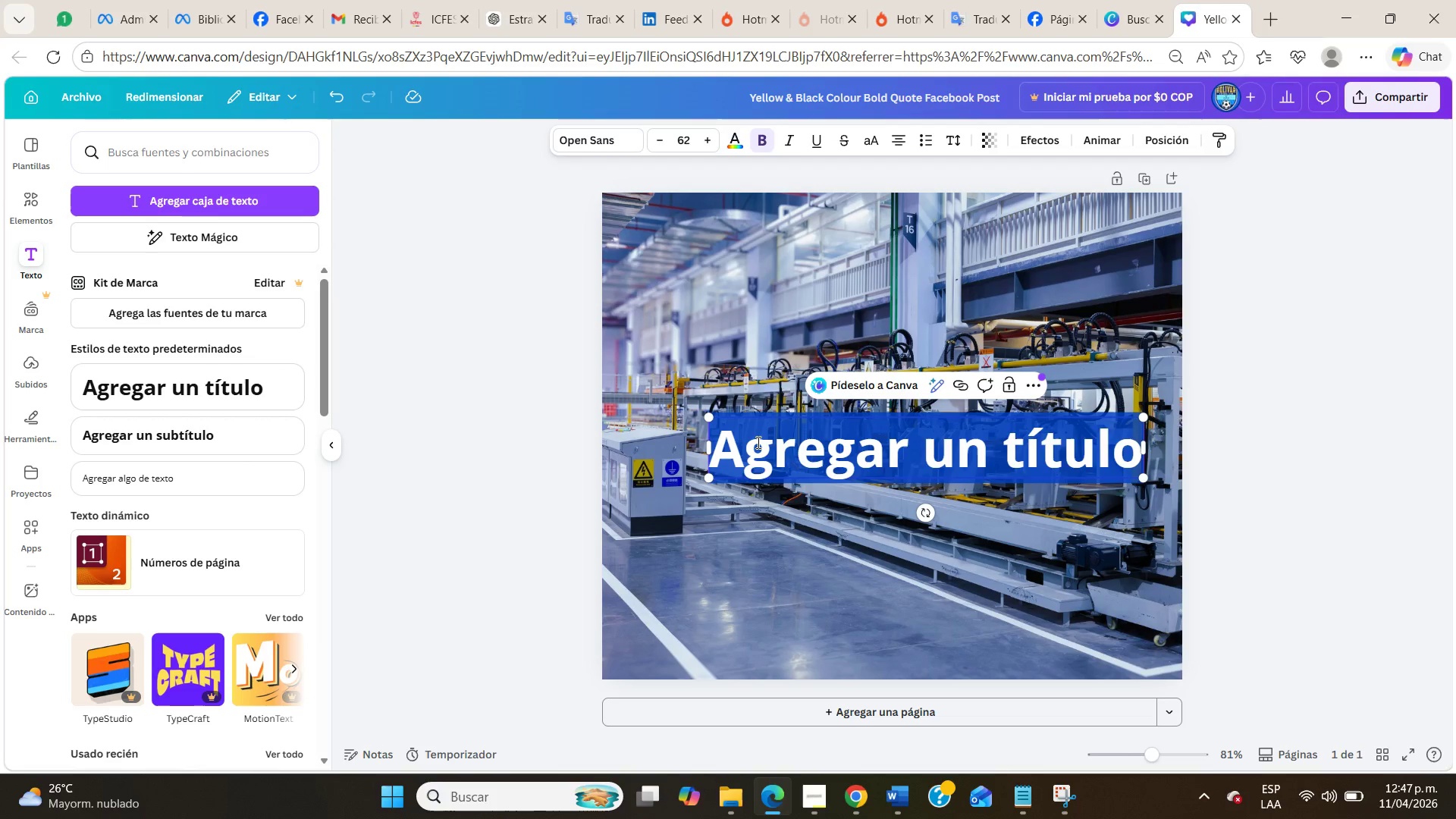 
type(@Avoid the Legacy Trap@)
 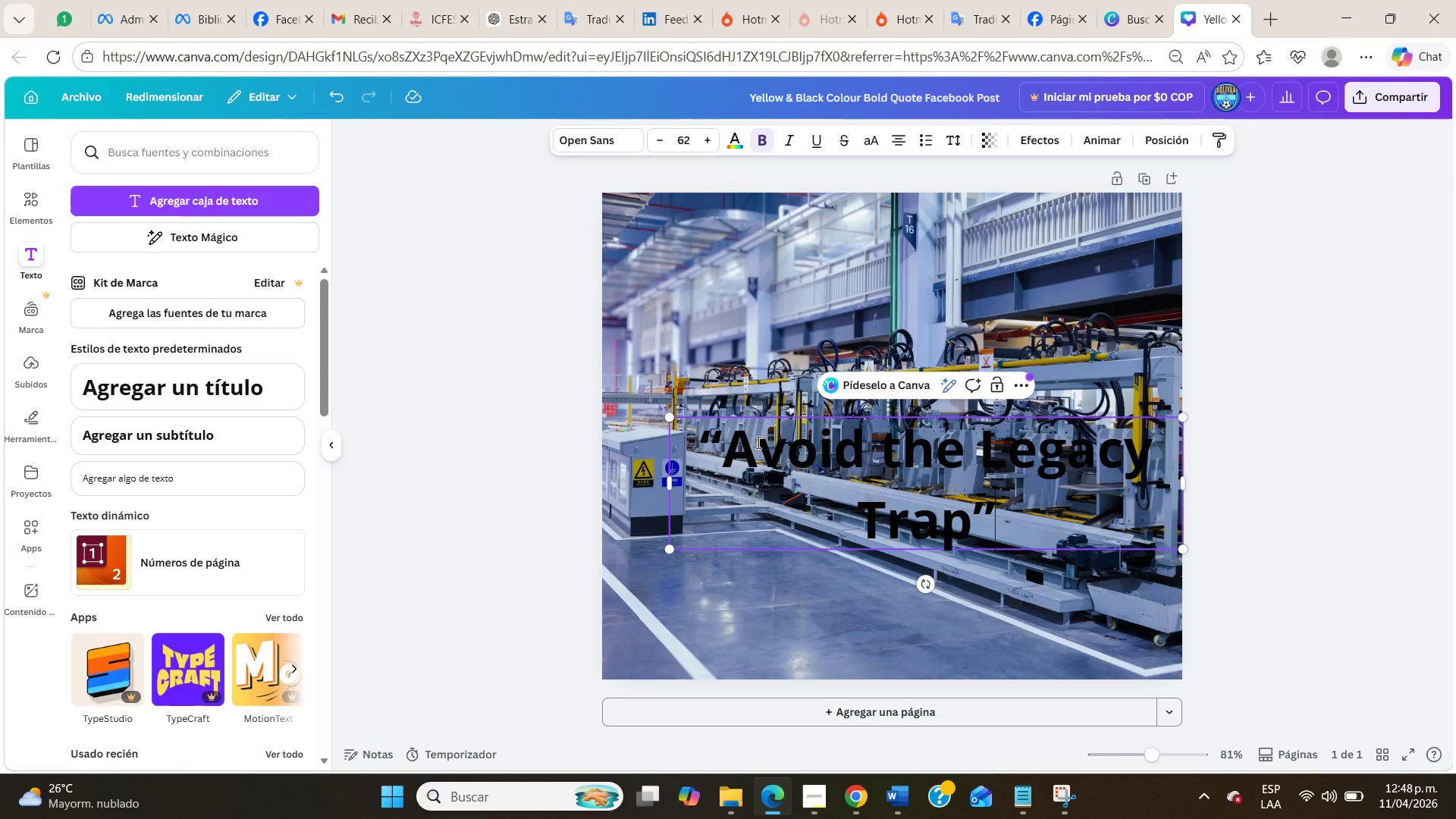 
left_click_drag(start_coordinate=[751, 415], to_coordinate=[717, 434])
 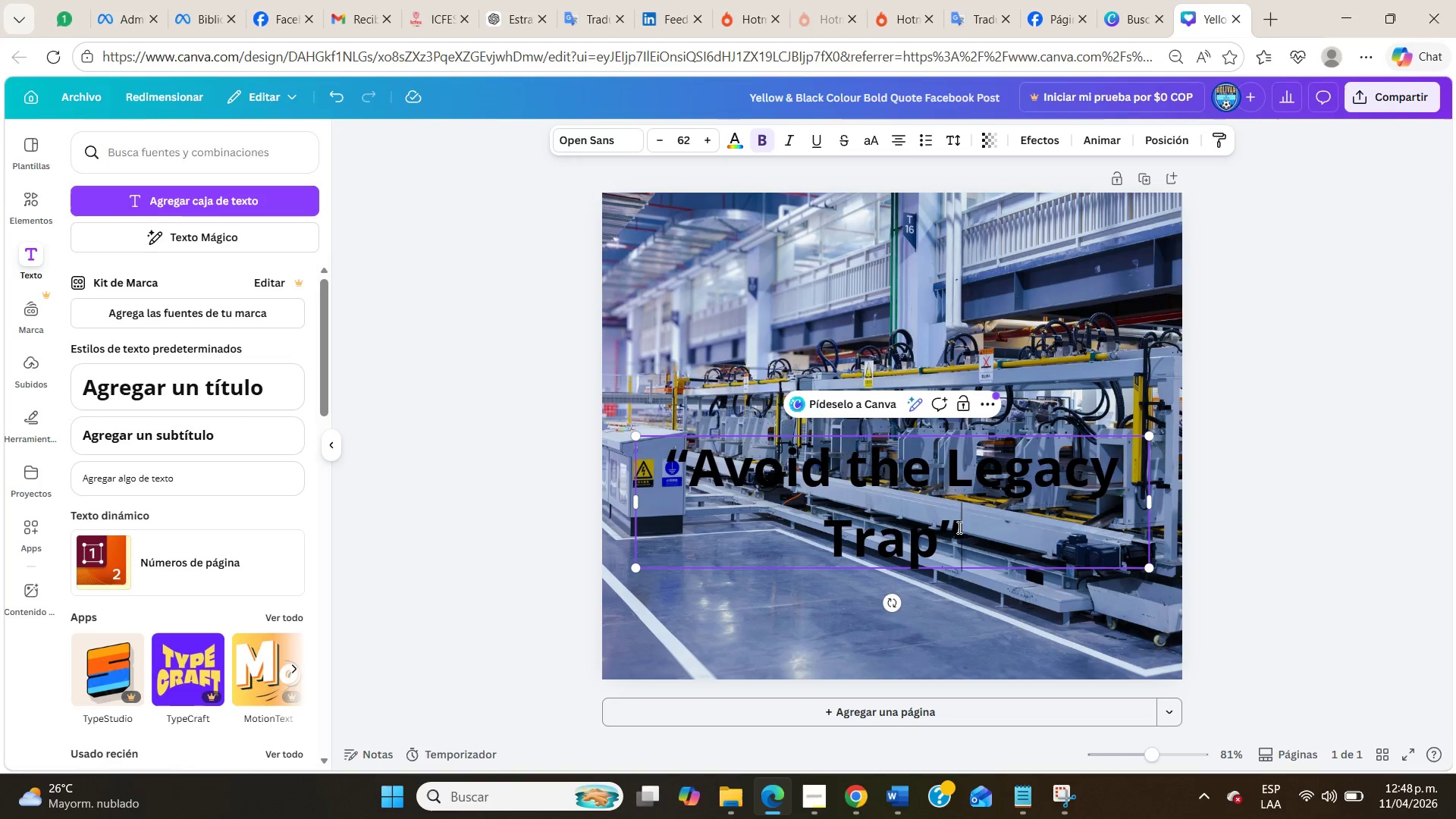 
left_click_drag(start_coordinate=[969, 536], to_coordinate=[654, 461])
 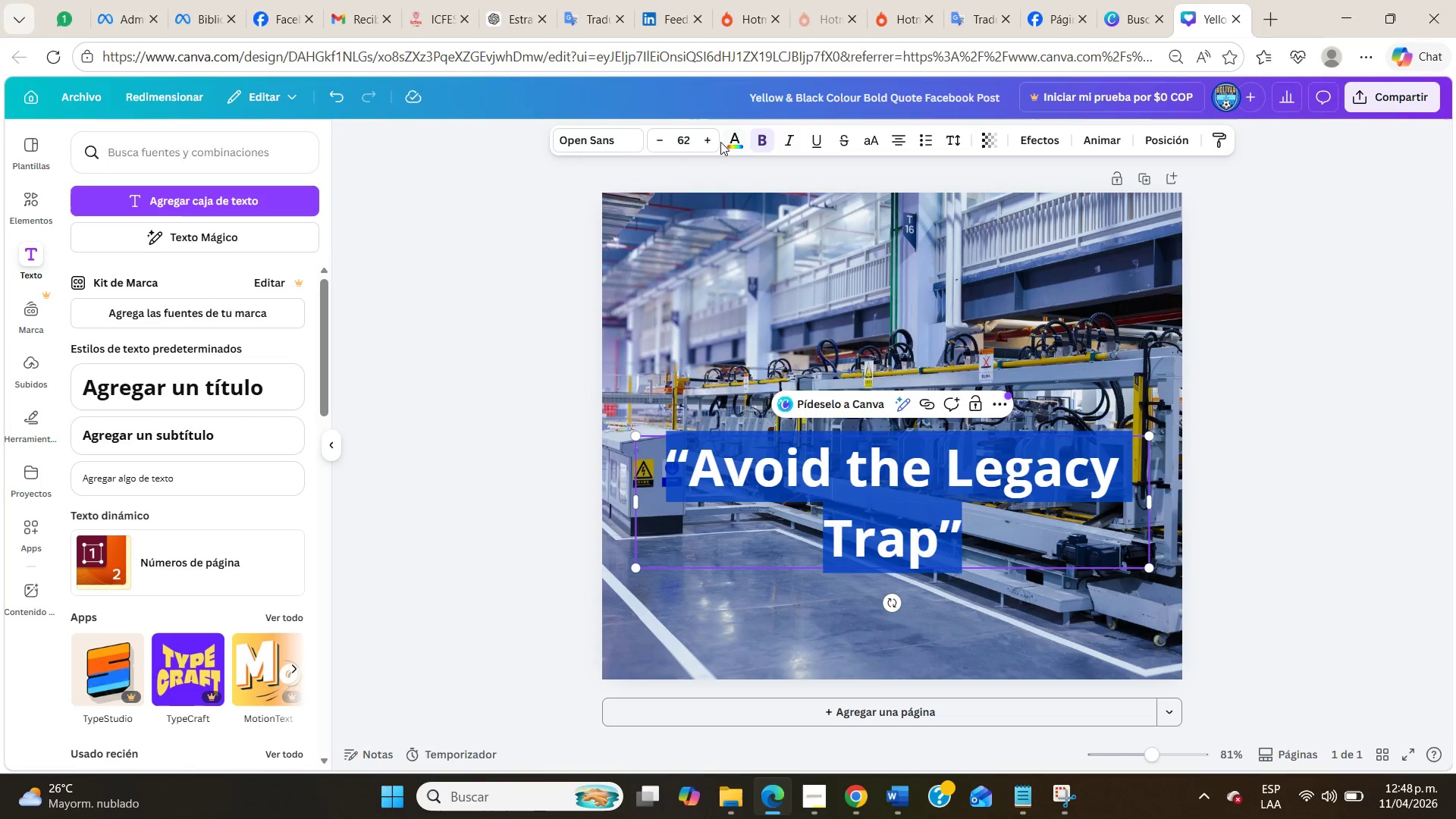 
left_click([733, 141])
 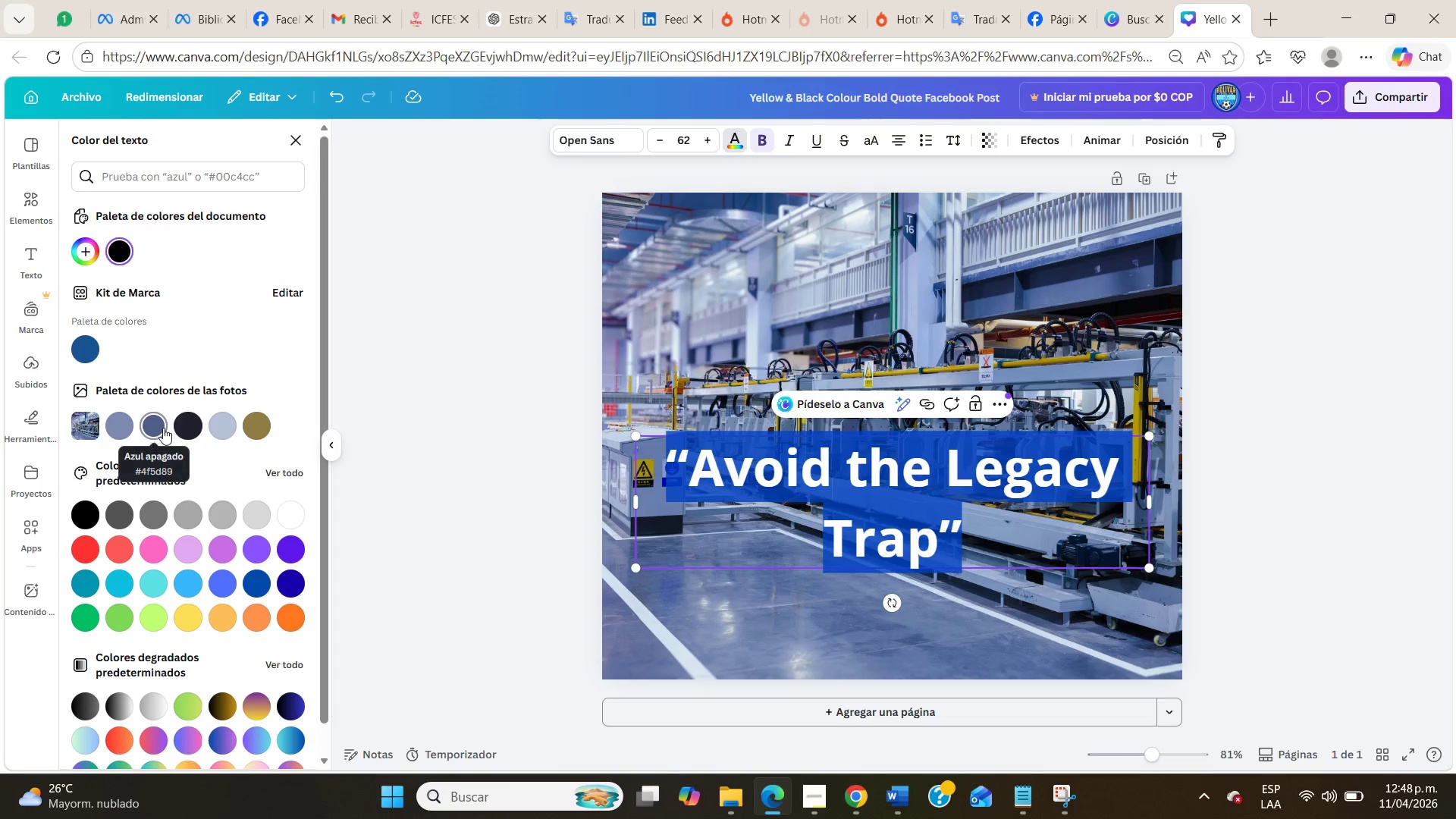 
left_click([191, 425])
 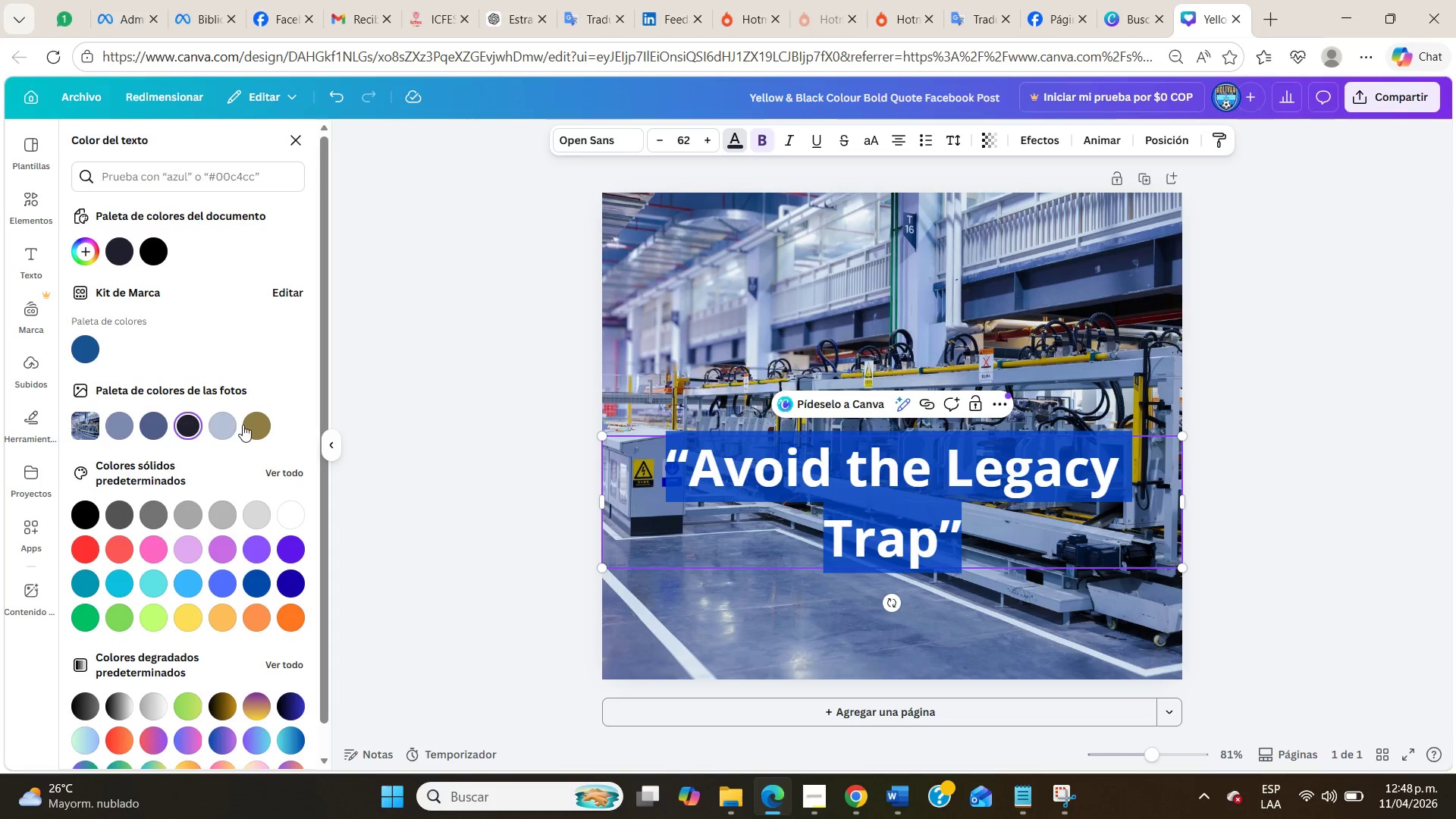 
left_click([243, 425])
 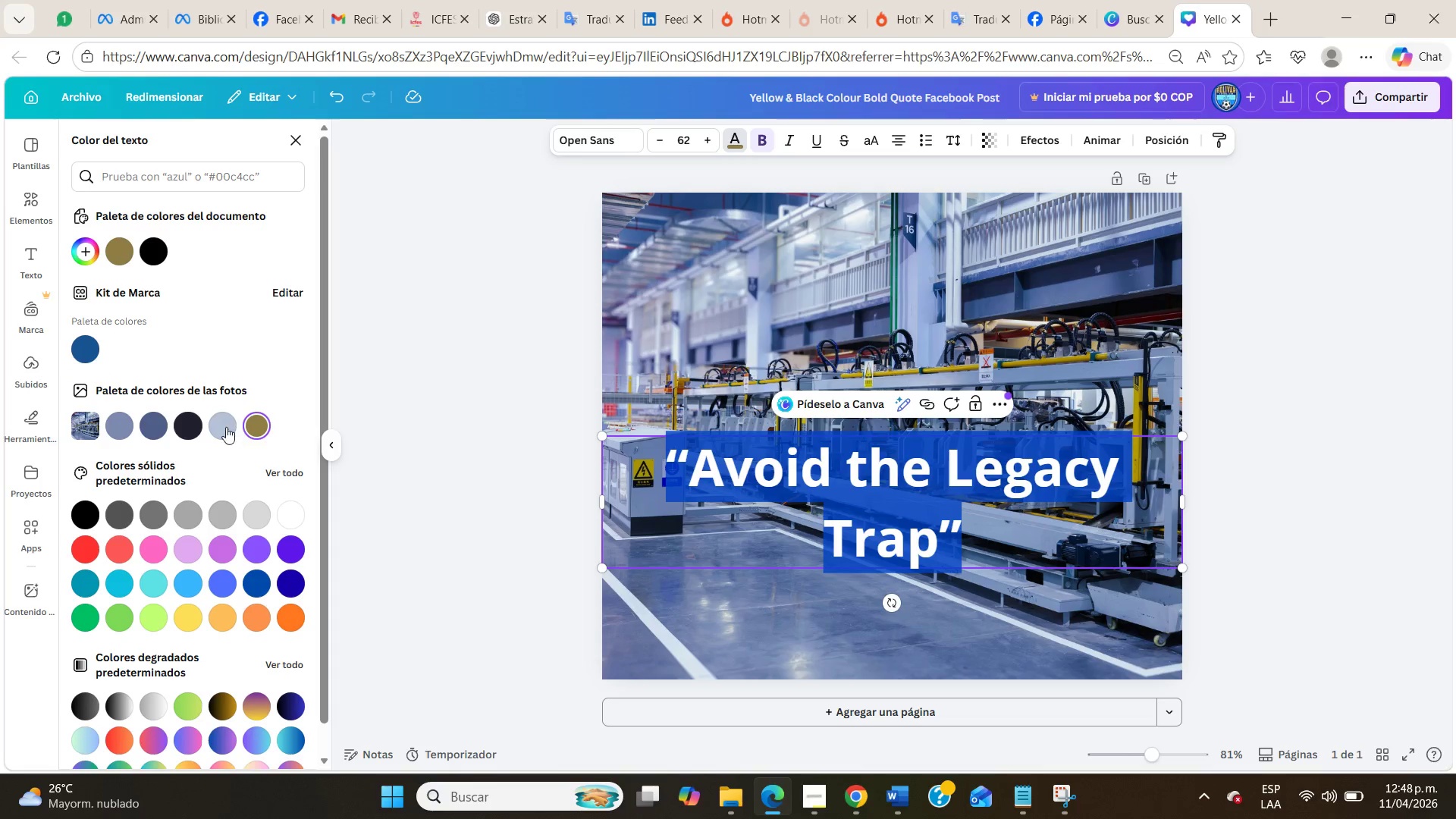 
left_click([221, 422])
 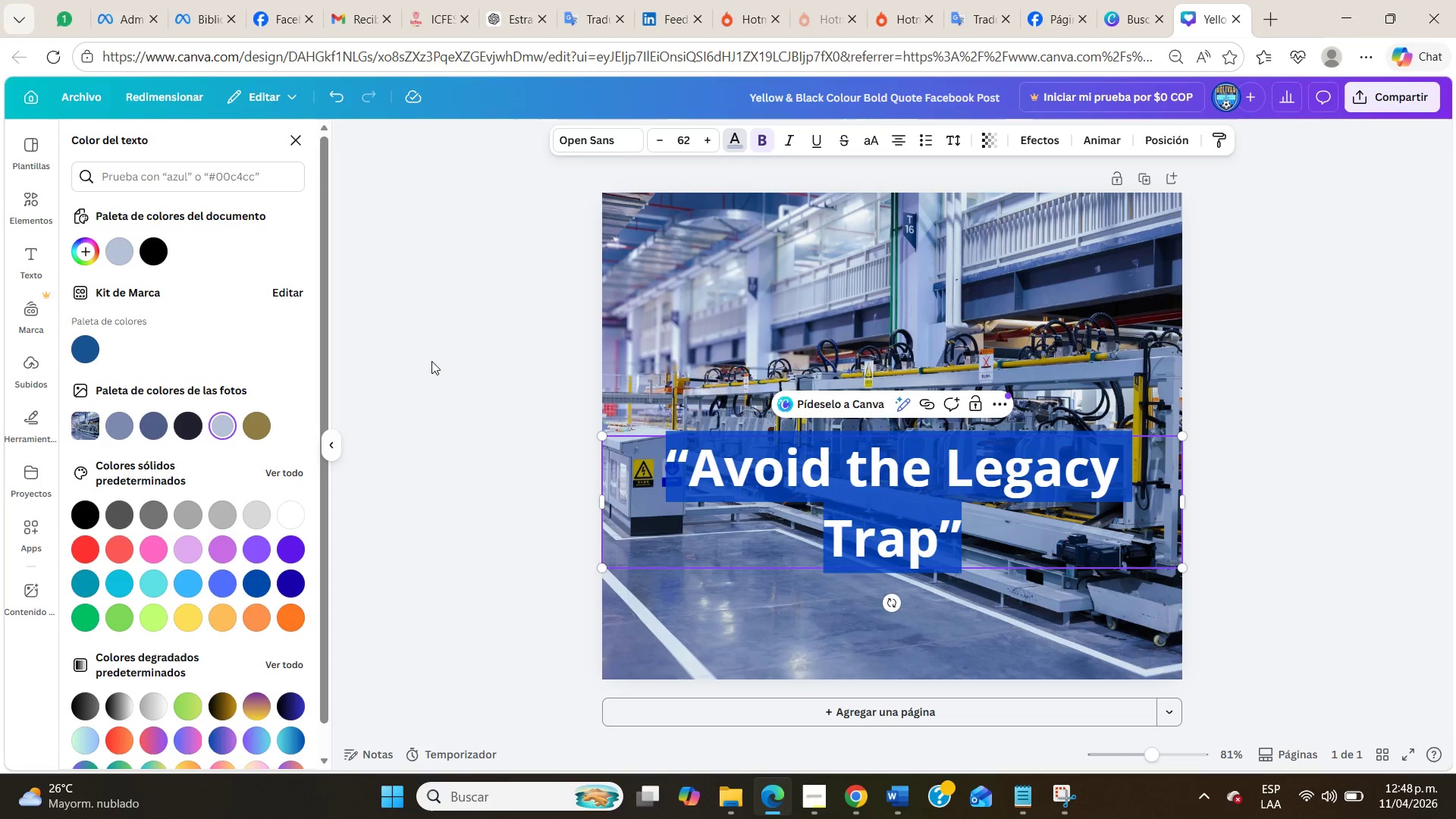 
left_click([444, 355])
 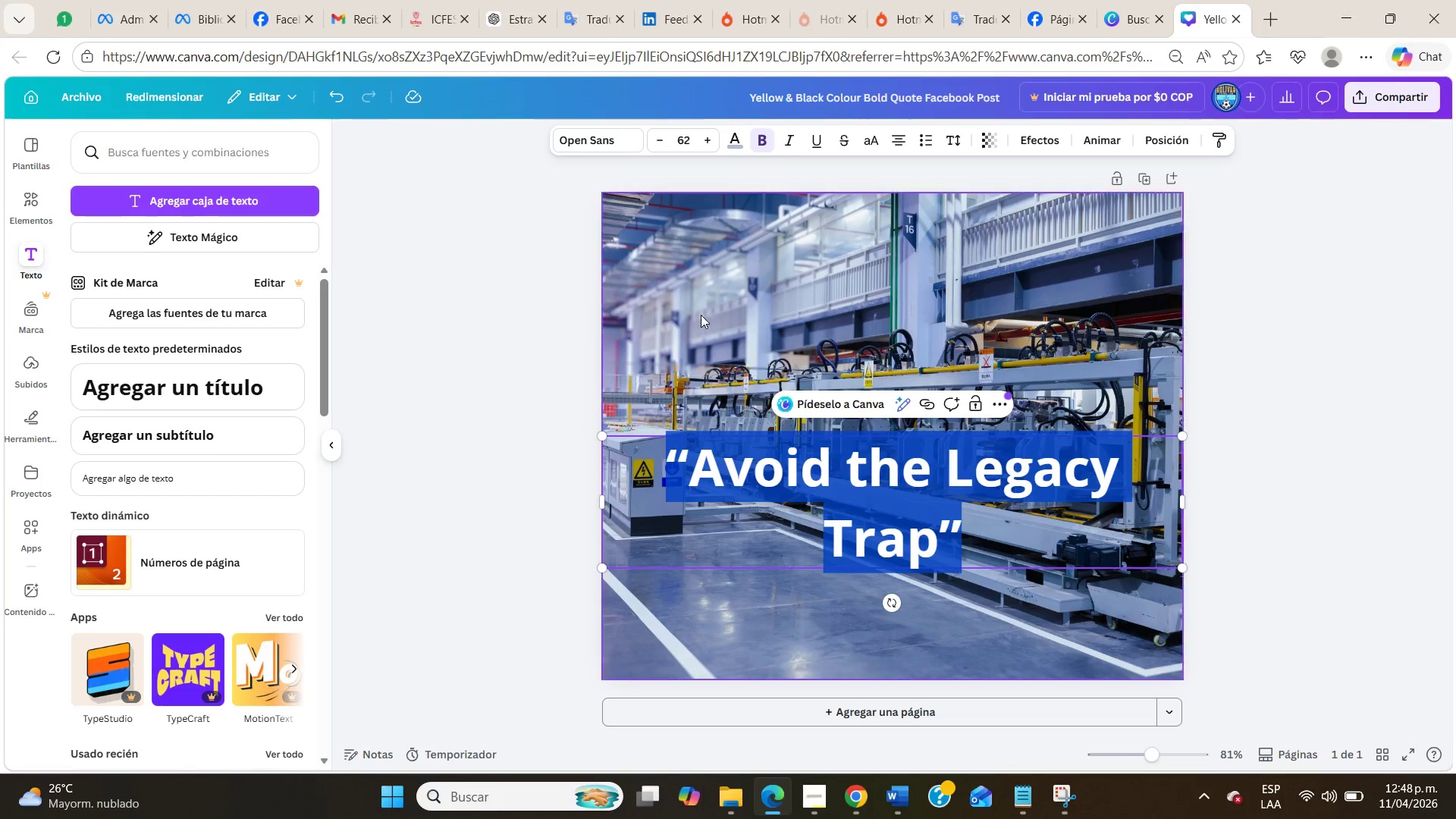 
left_click([706, 307])
 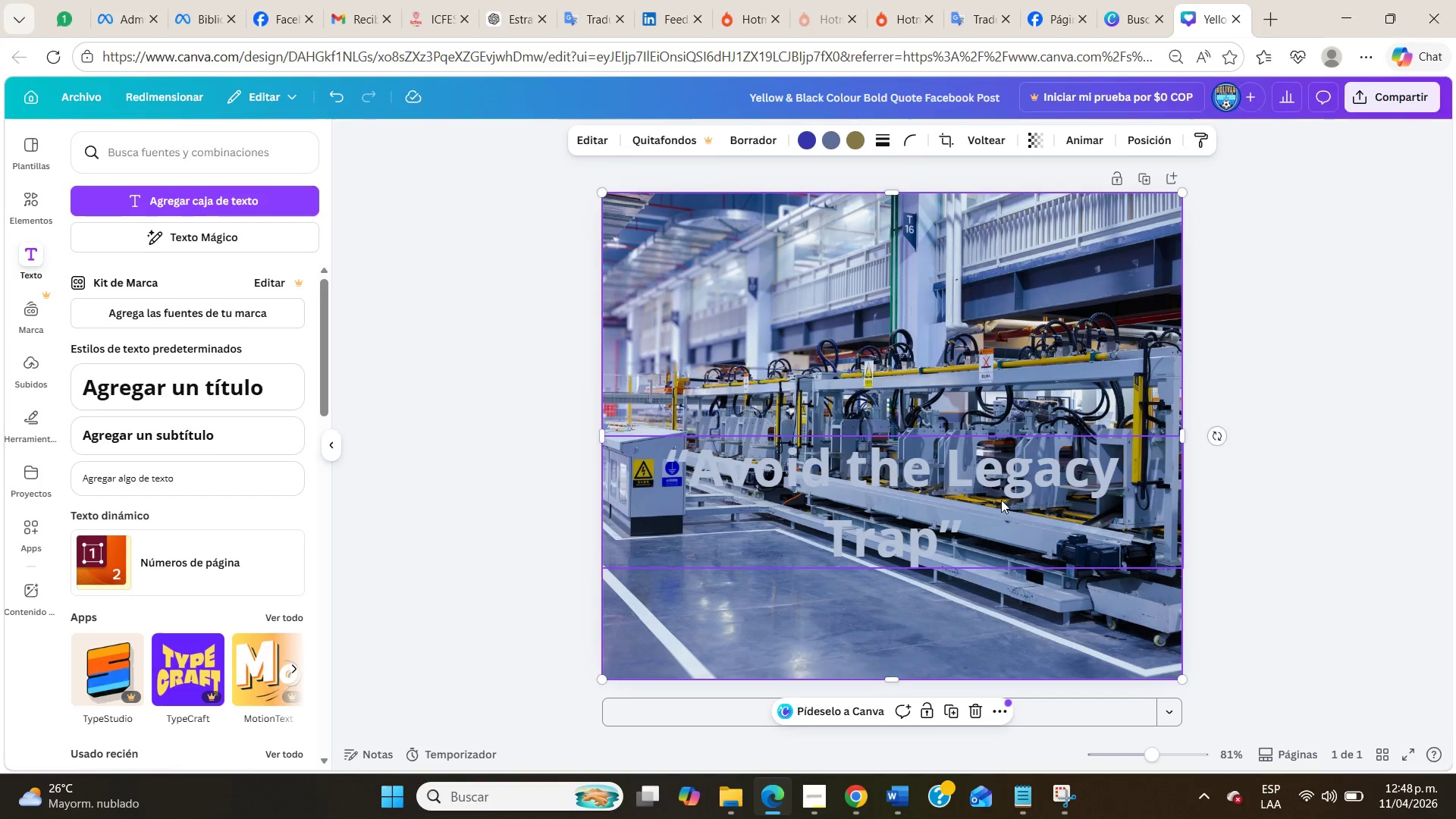 
double_click([1001, 500])
 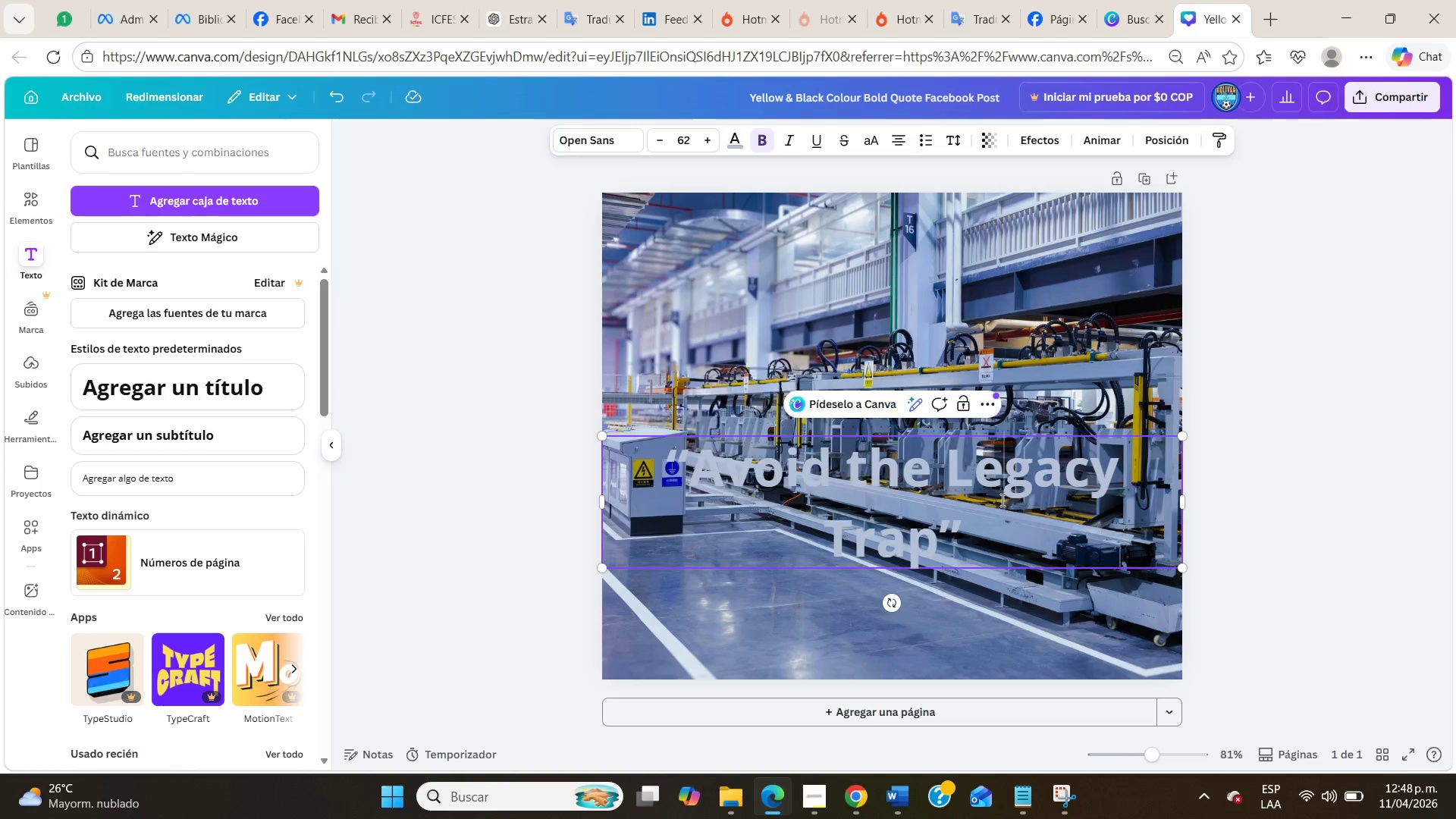 
triple_click([1001, 500])
 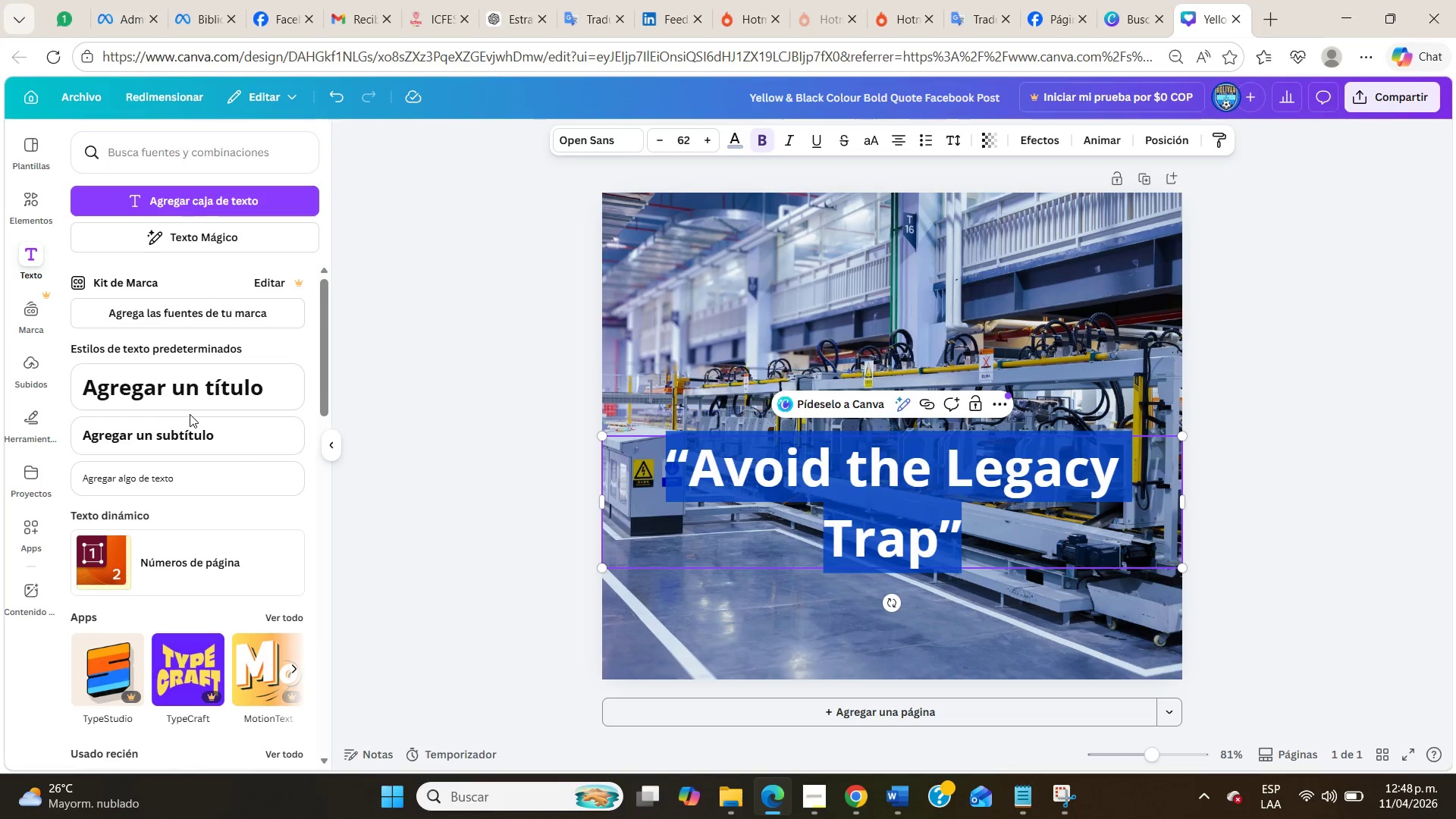 
wait(8.59)
 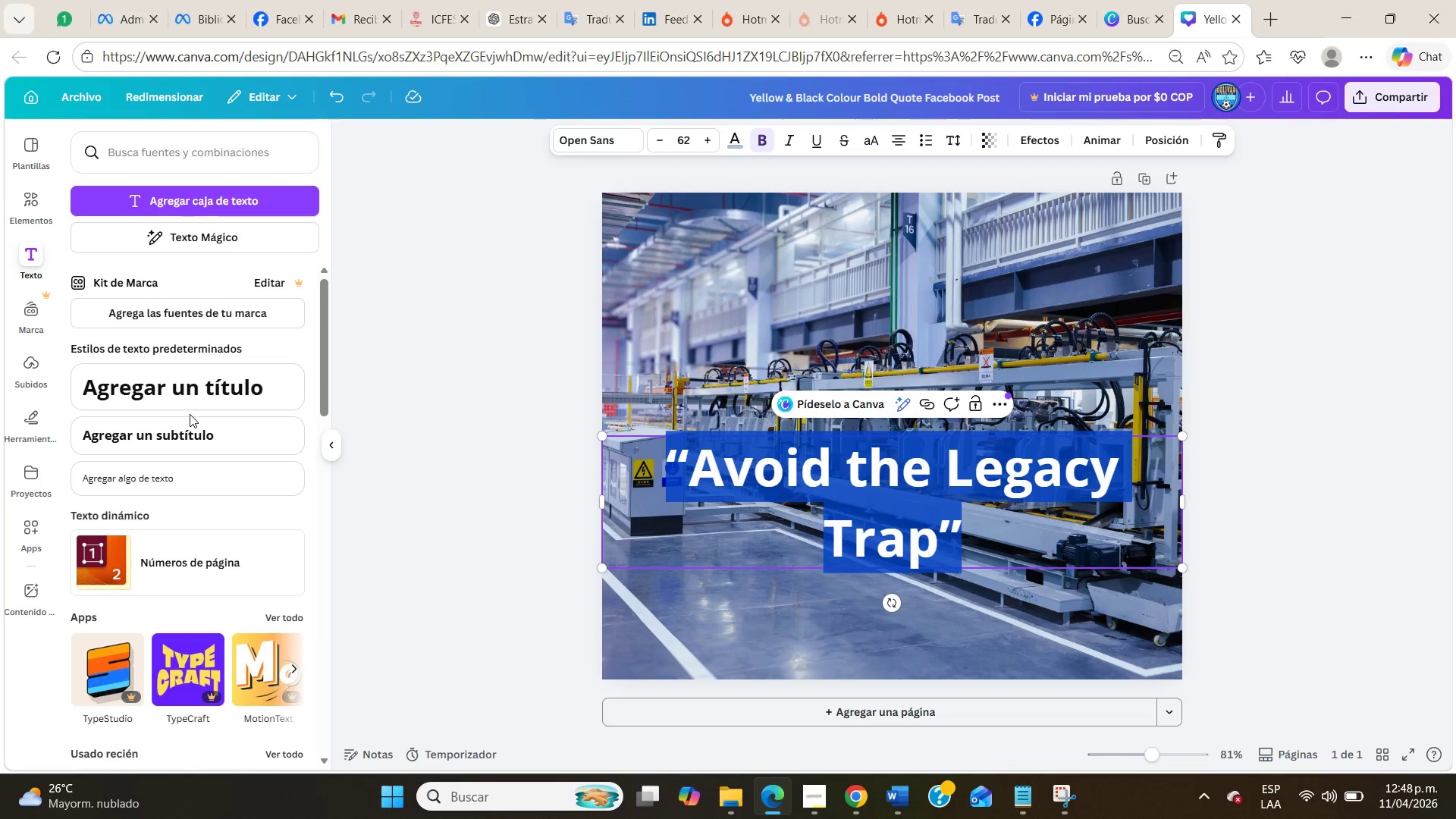 
left_click([734, 141])
 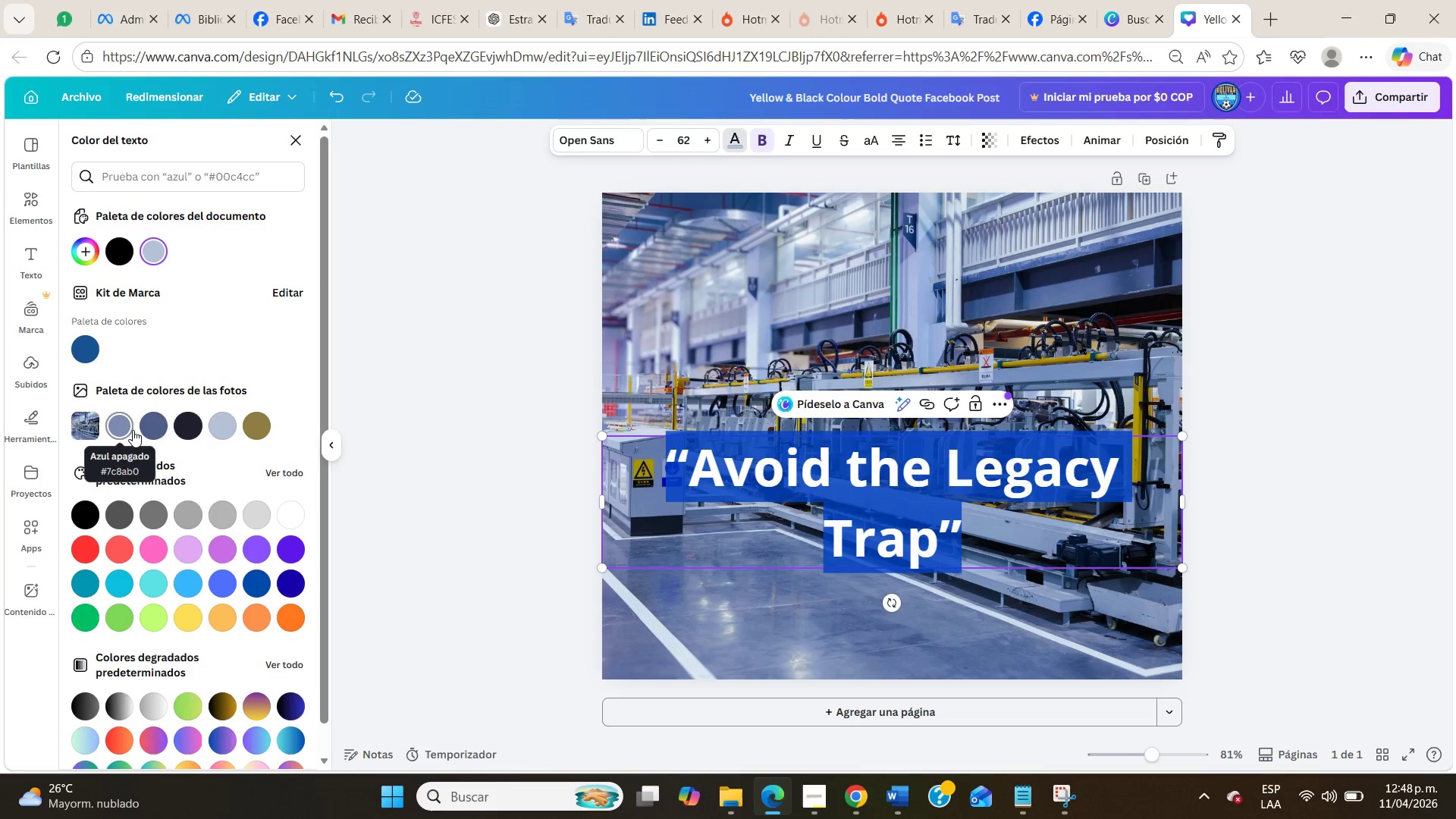 
left_click([151, 428])
 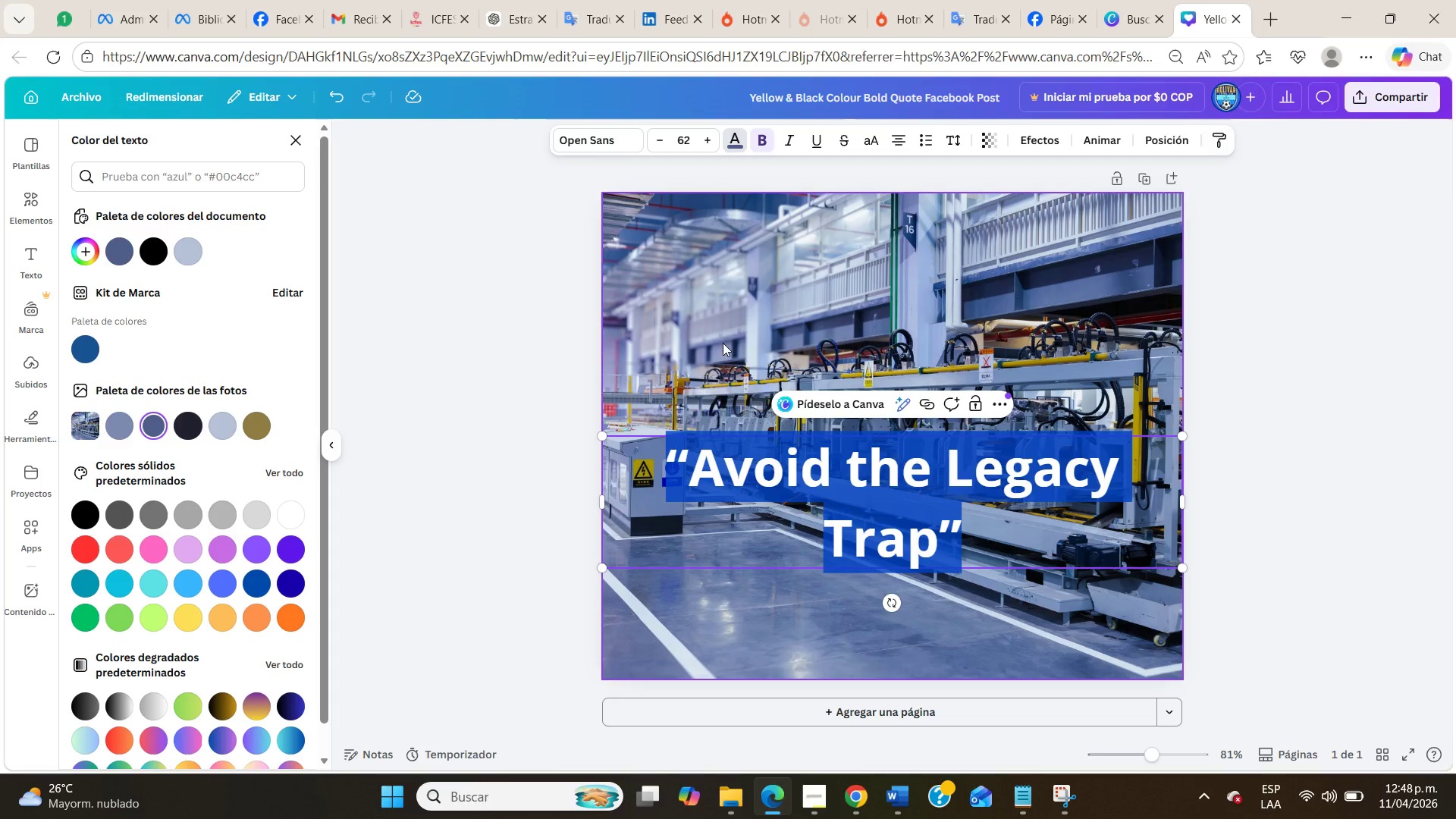 
left_click([725, 330])
 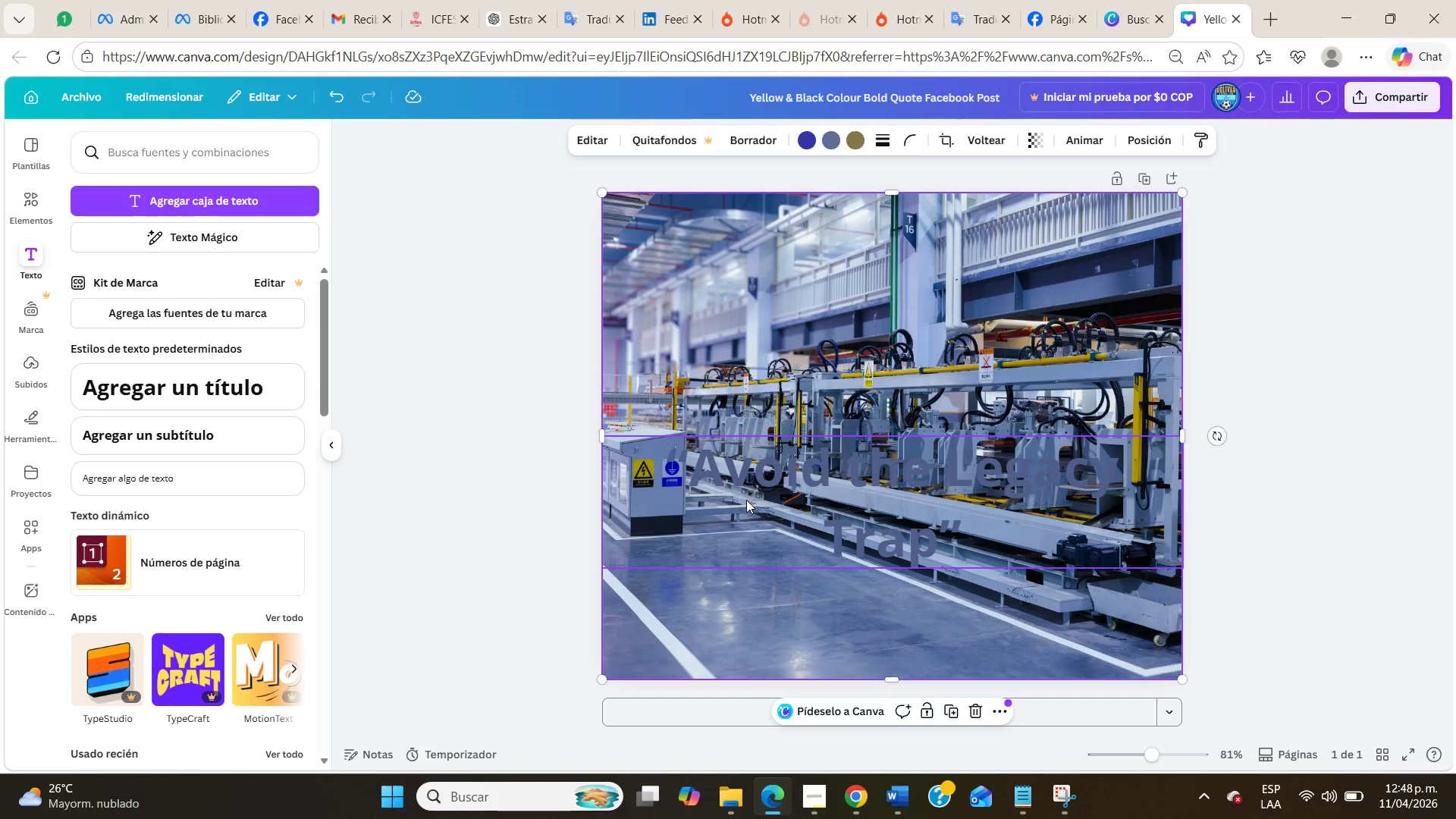 
double_click([746, 500])
 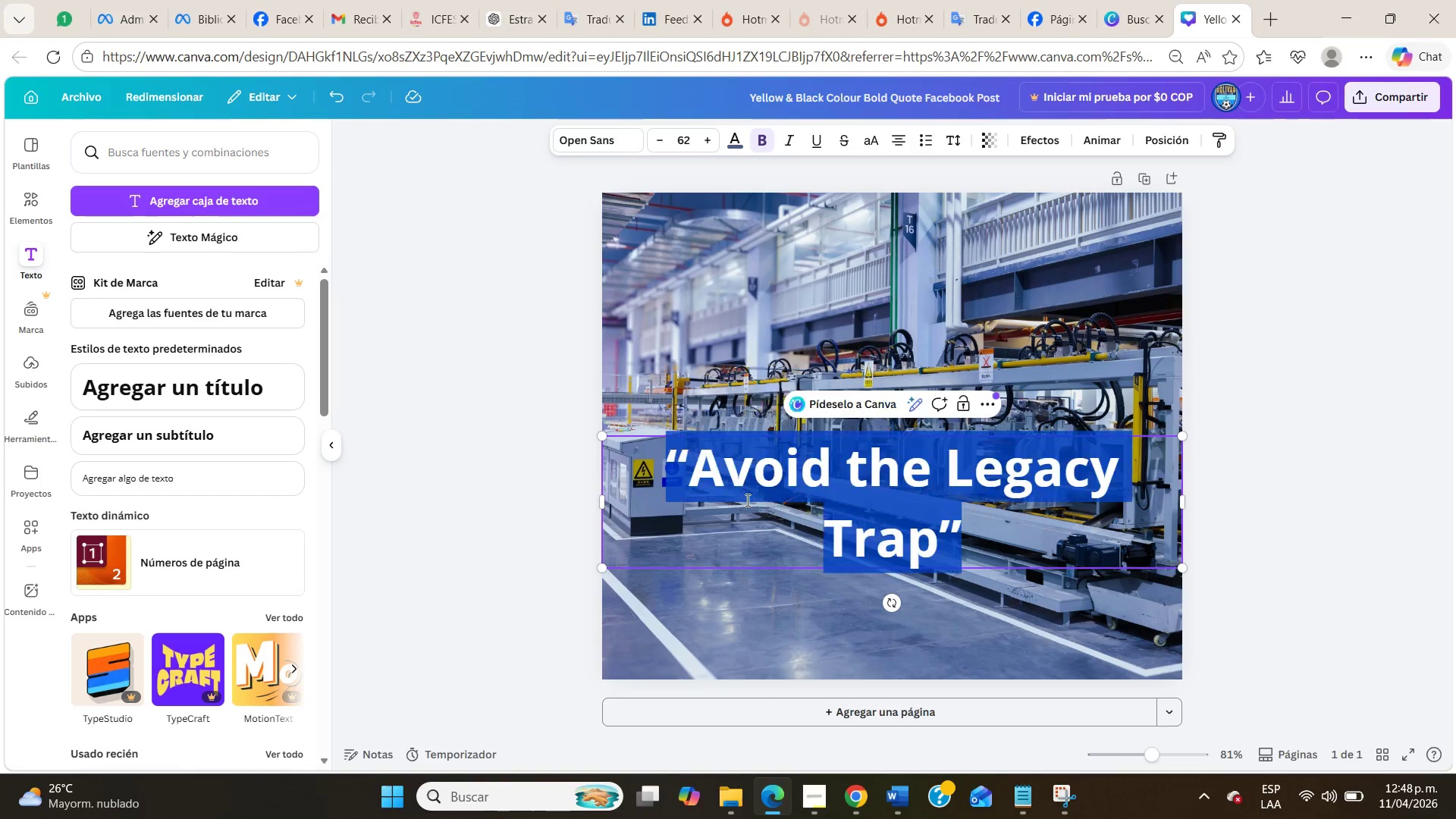 
triple_click([746, 500])
 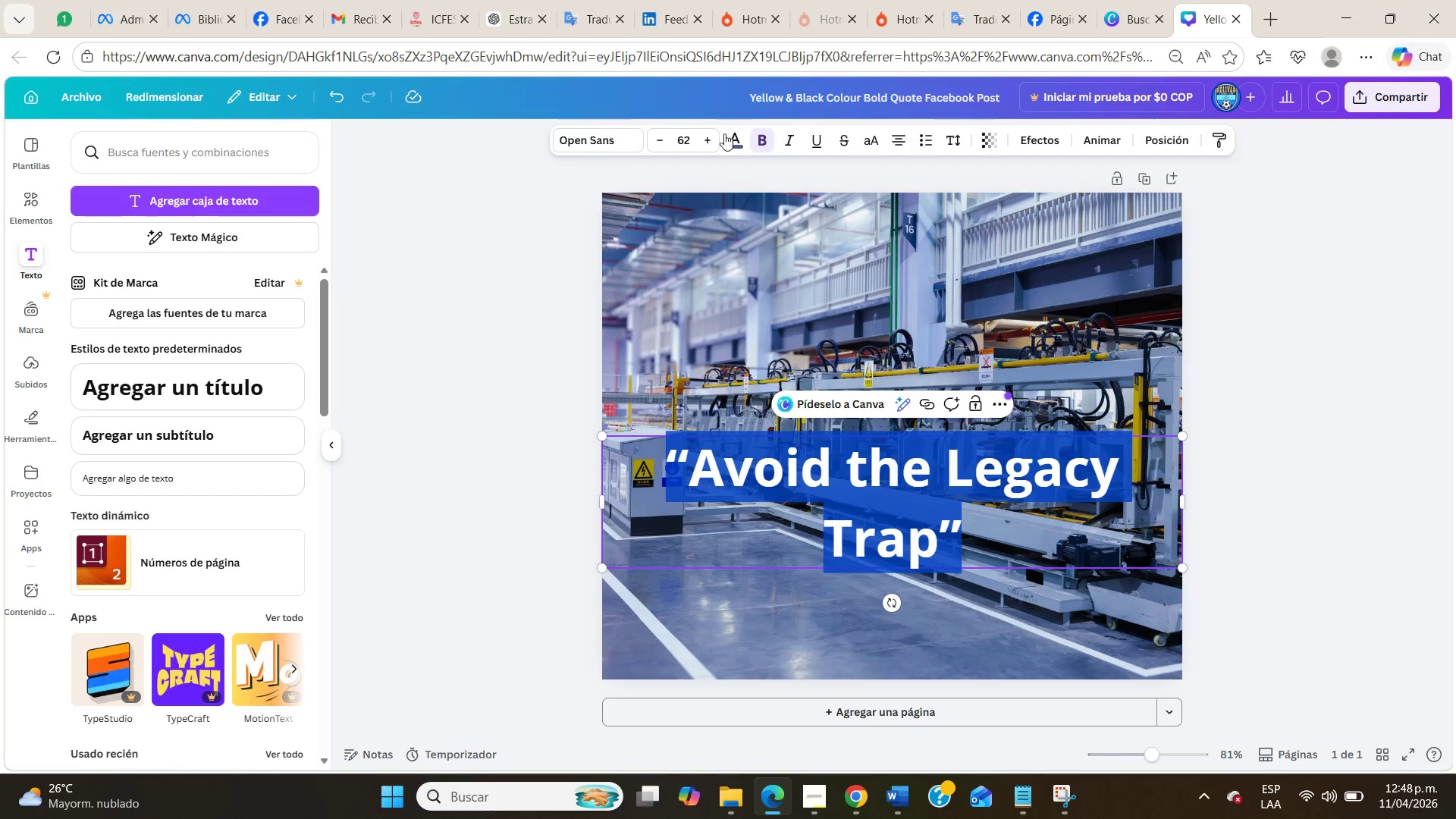 
left_click([730, 140])
 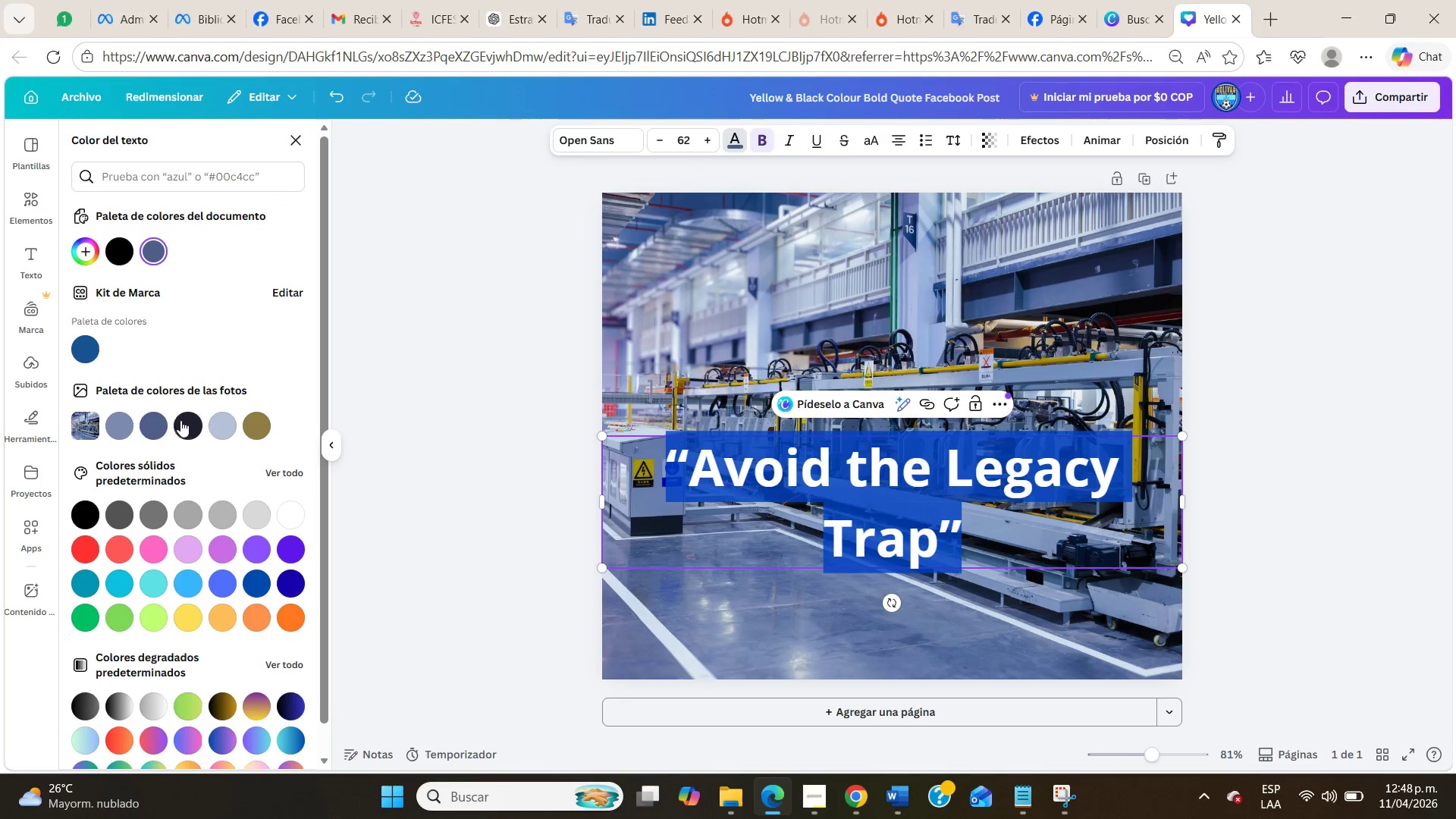 
left_click([182, 419])
 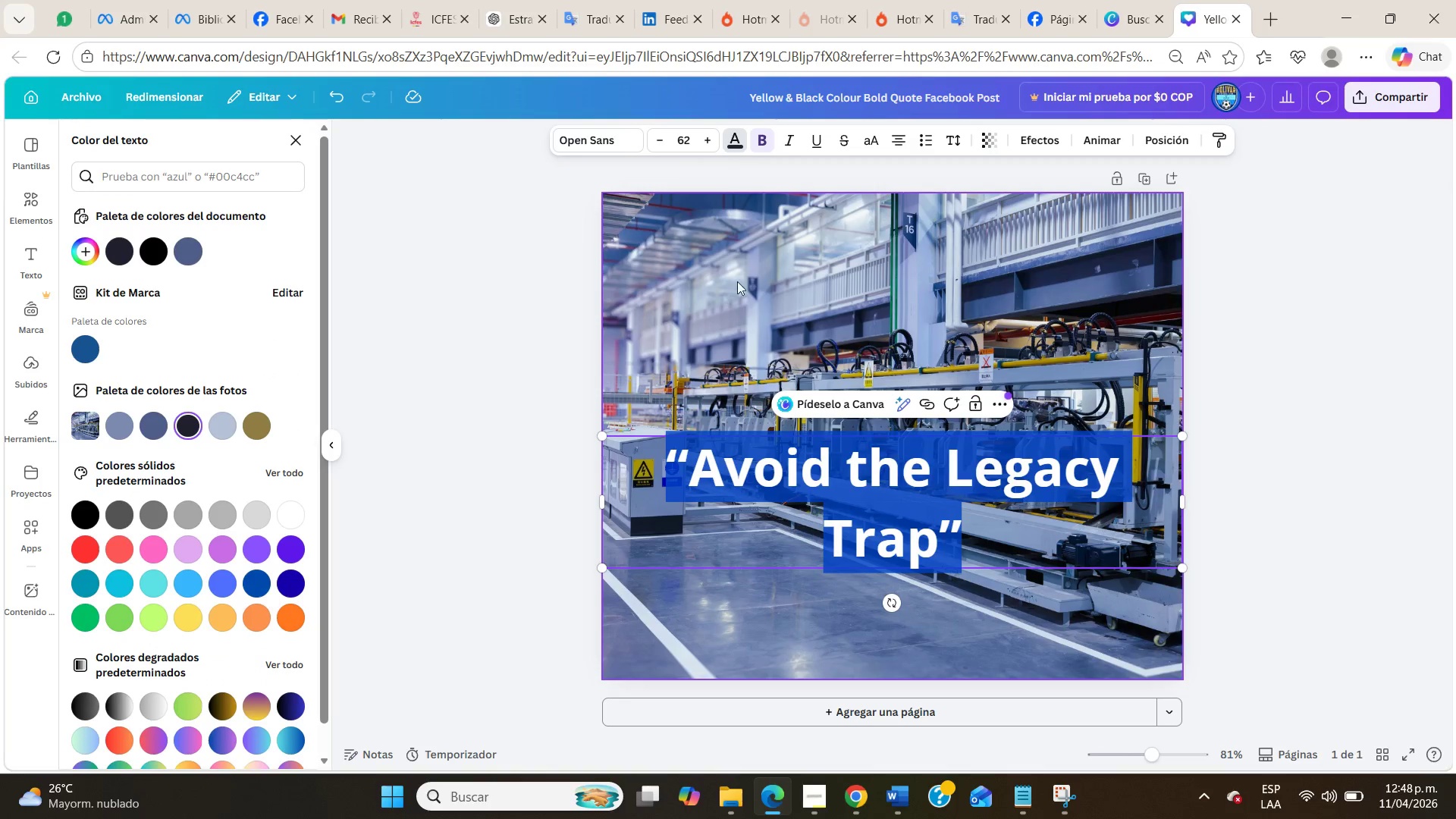 
left_click([742, 278])
 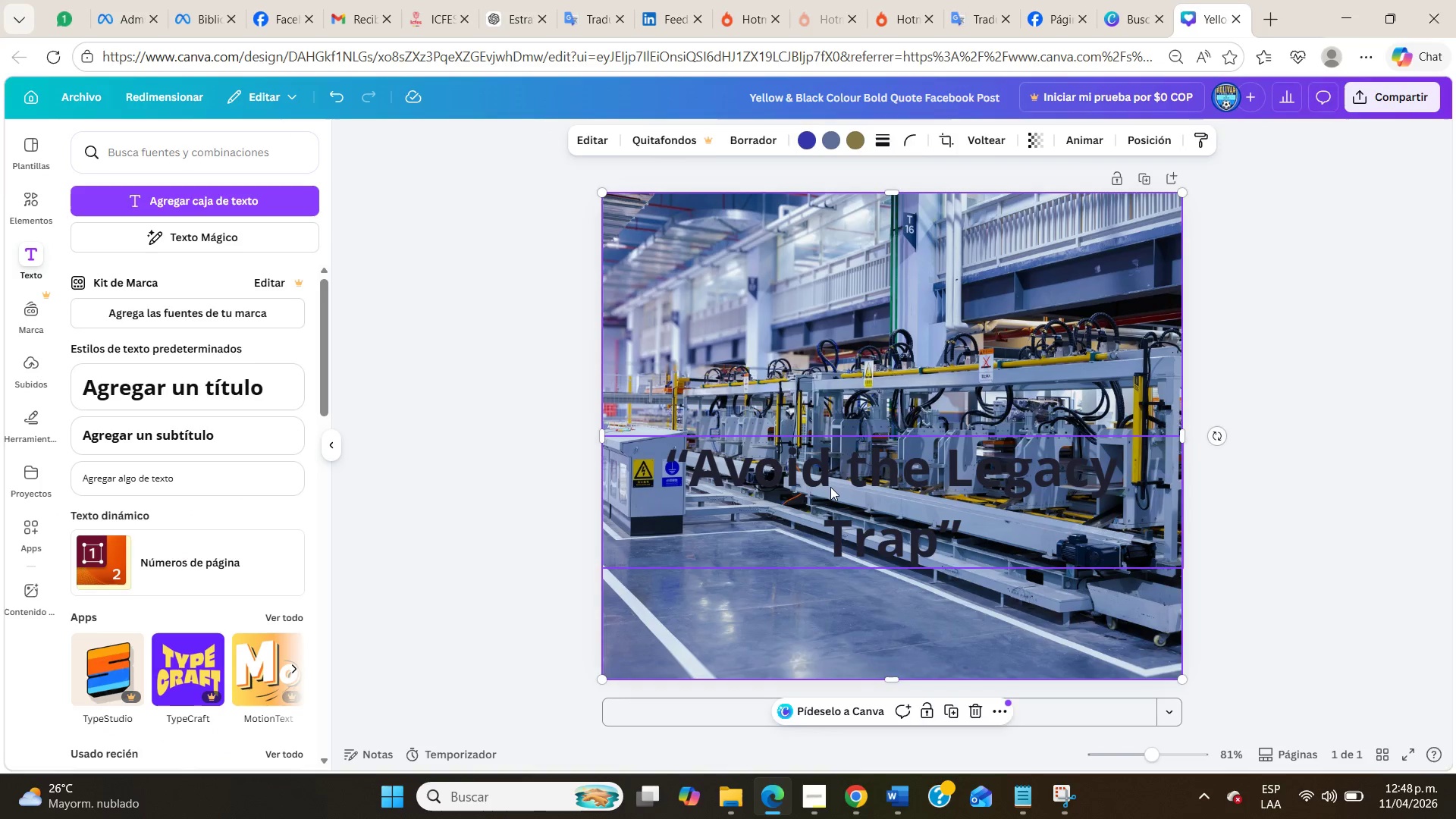 
double_click([830, 487])
 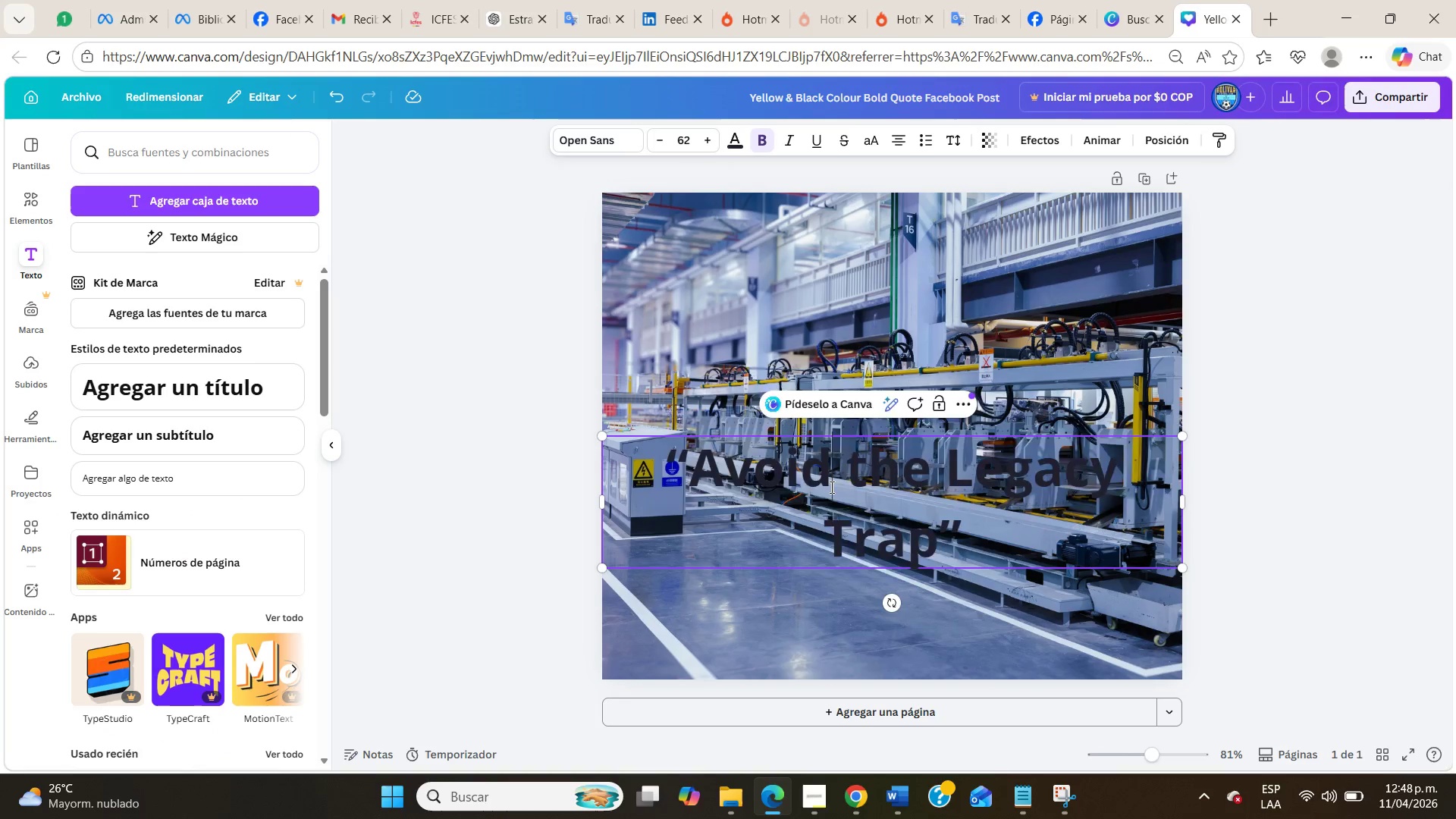 
triple_click([830, 487])
 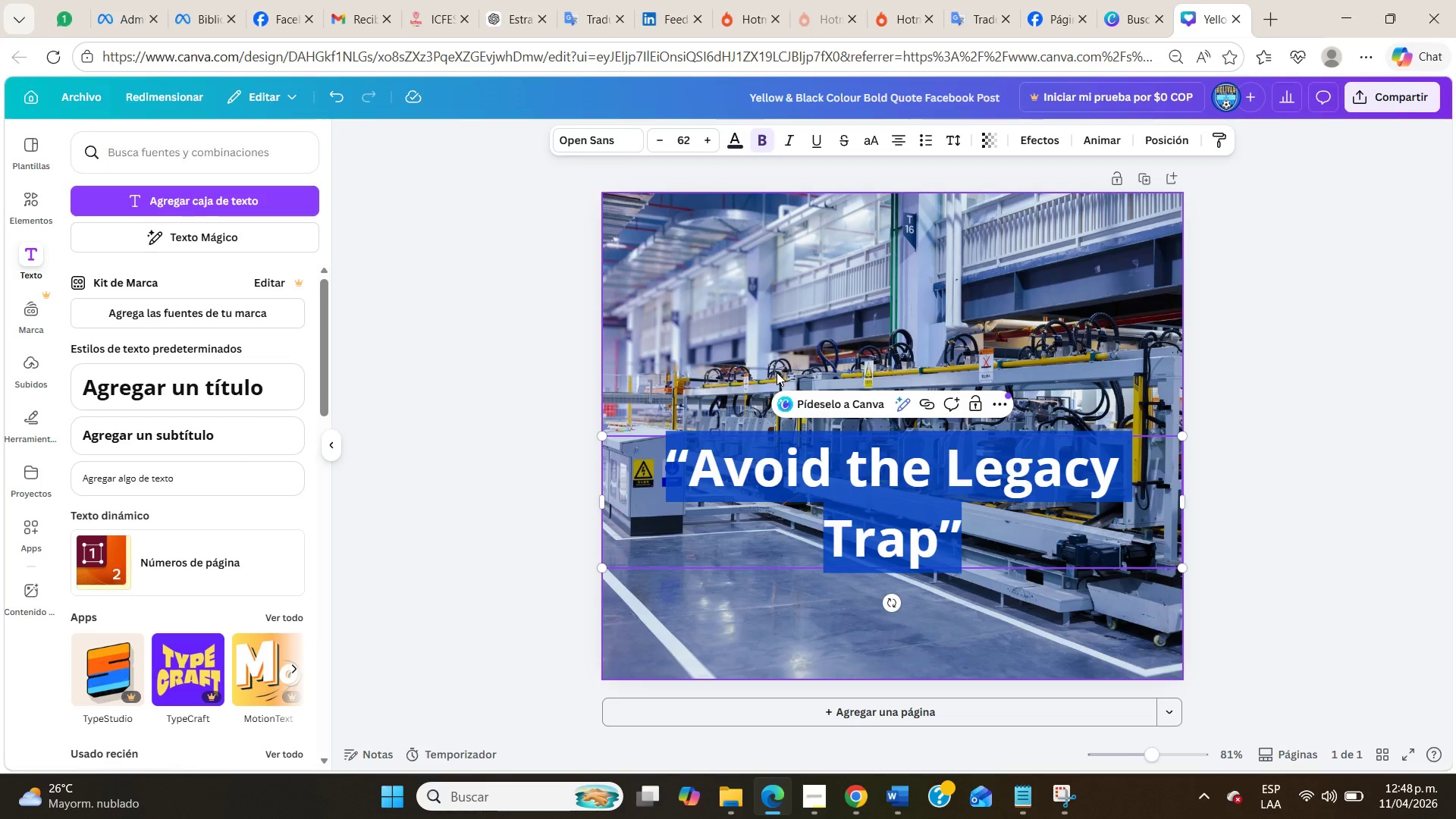 
wait(10.47)
 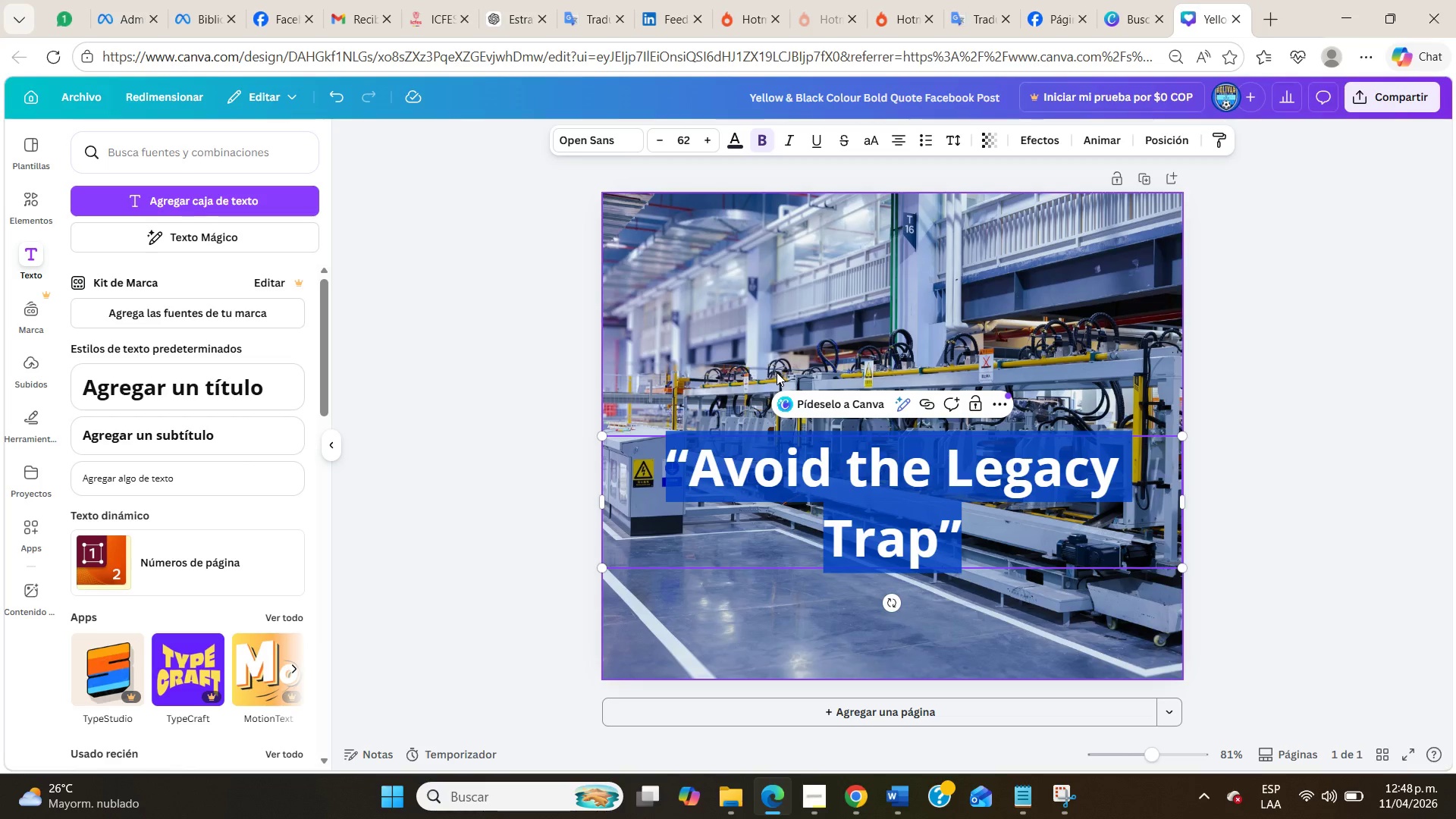 
left_click([733, 143])
 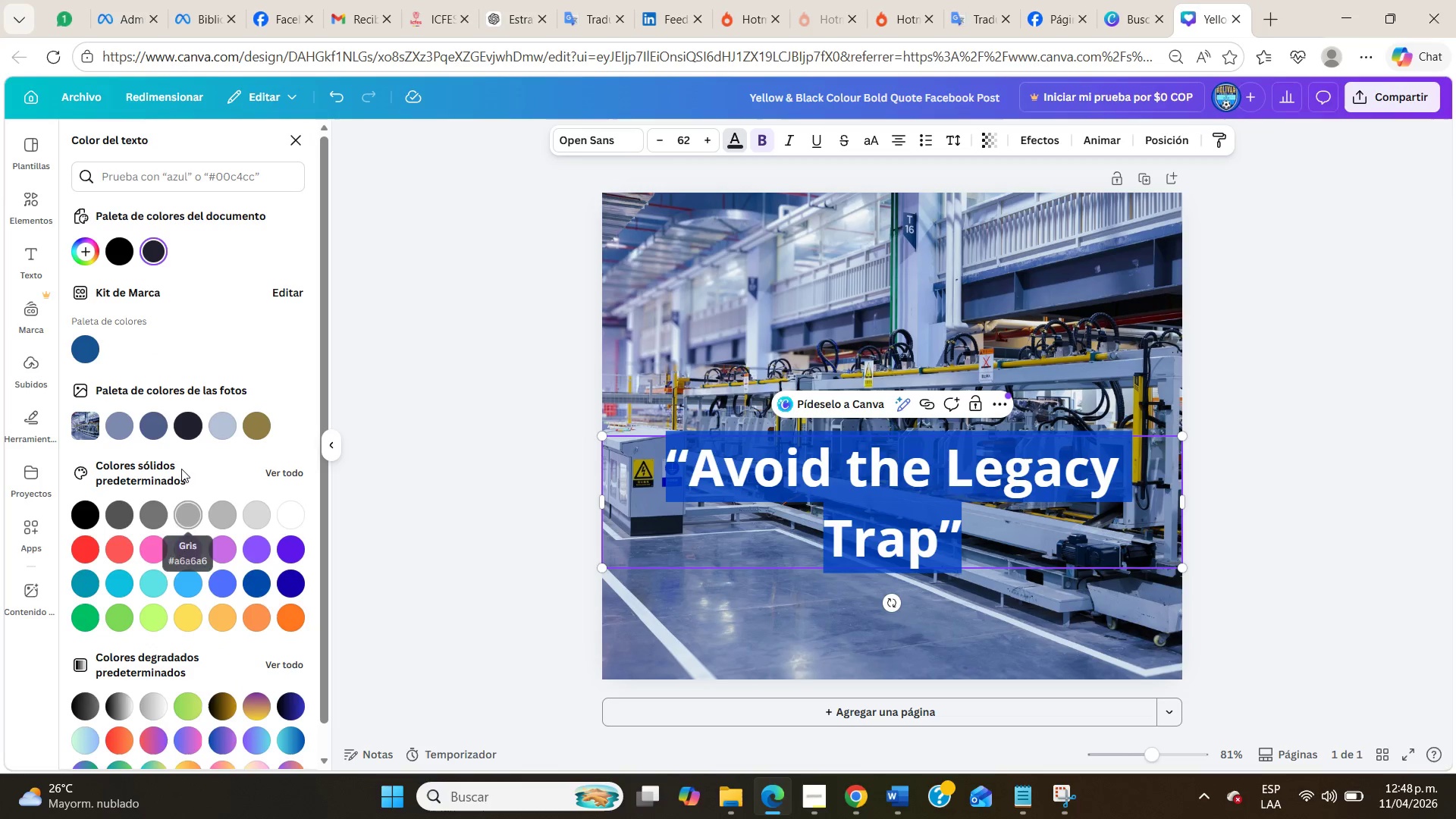 
mouse_move([191, 410])
 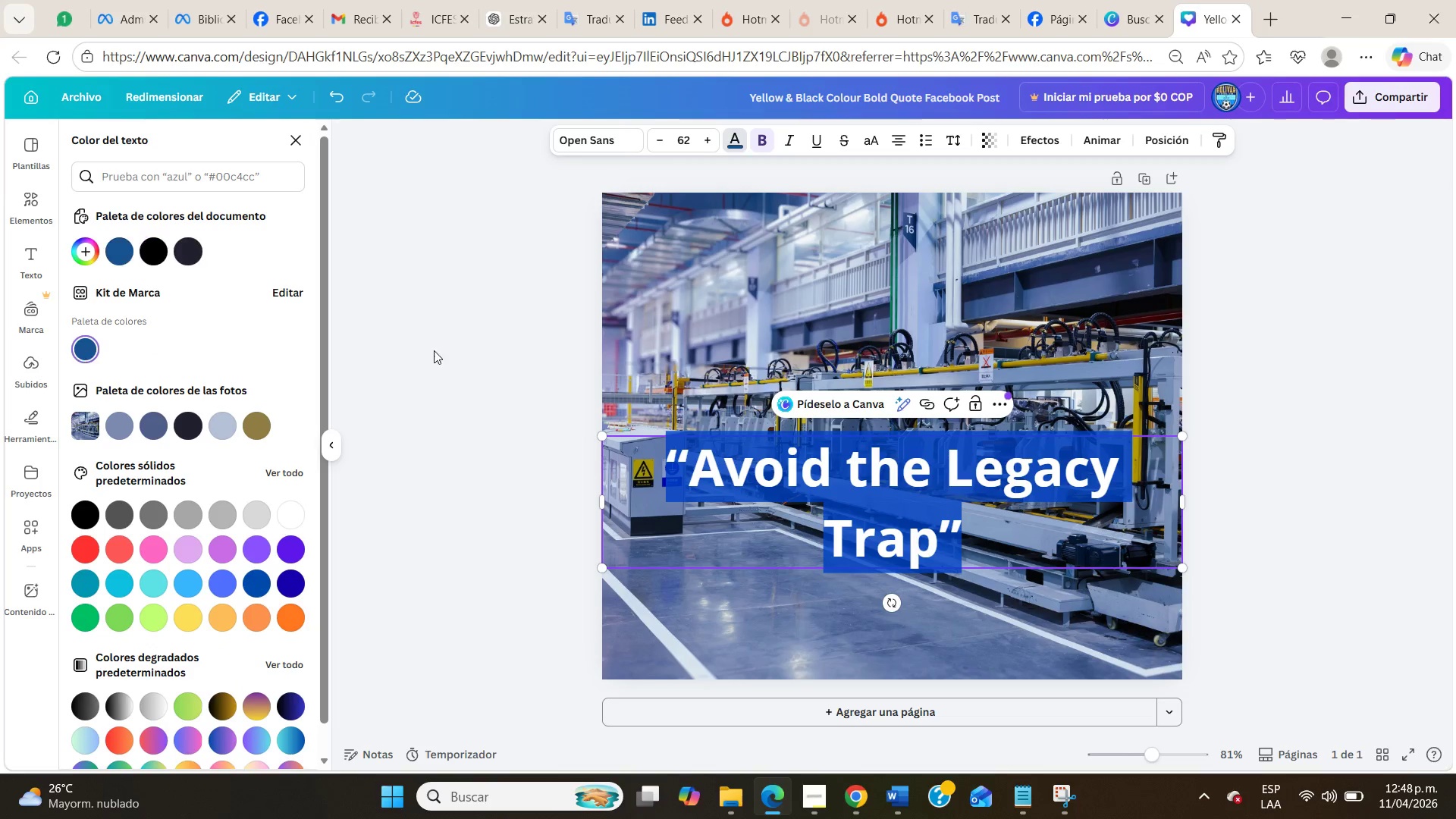 
left_click([746, 345])
 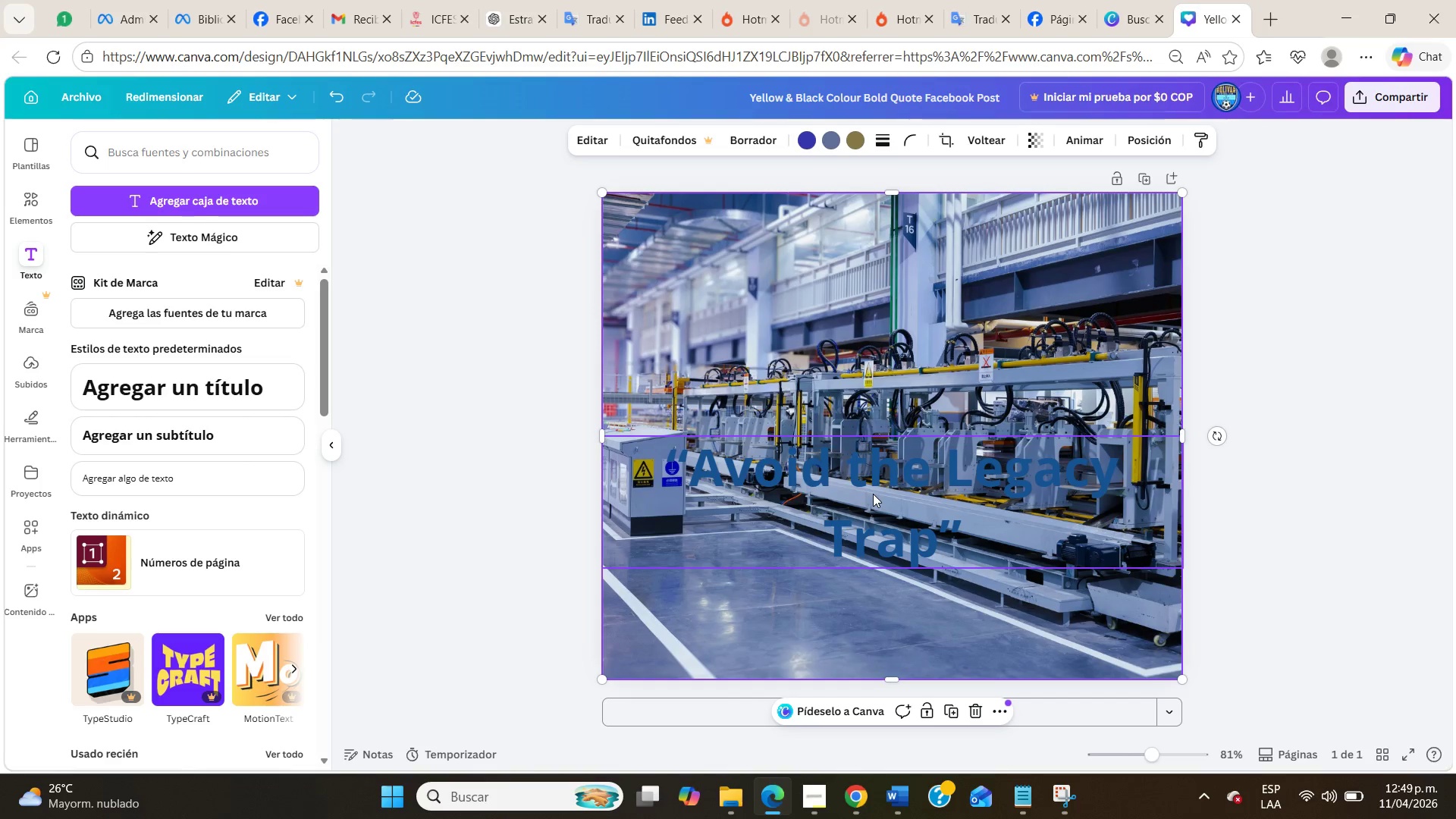 
double_click([873, 494])
 